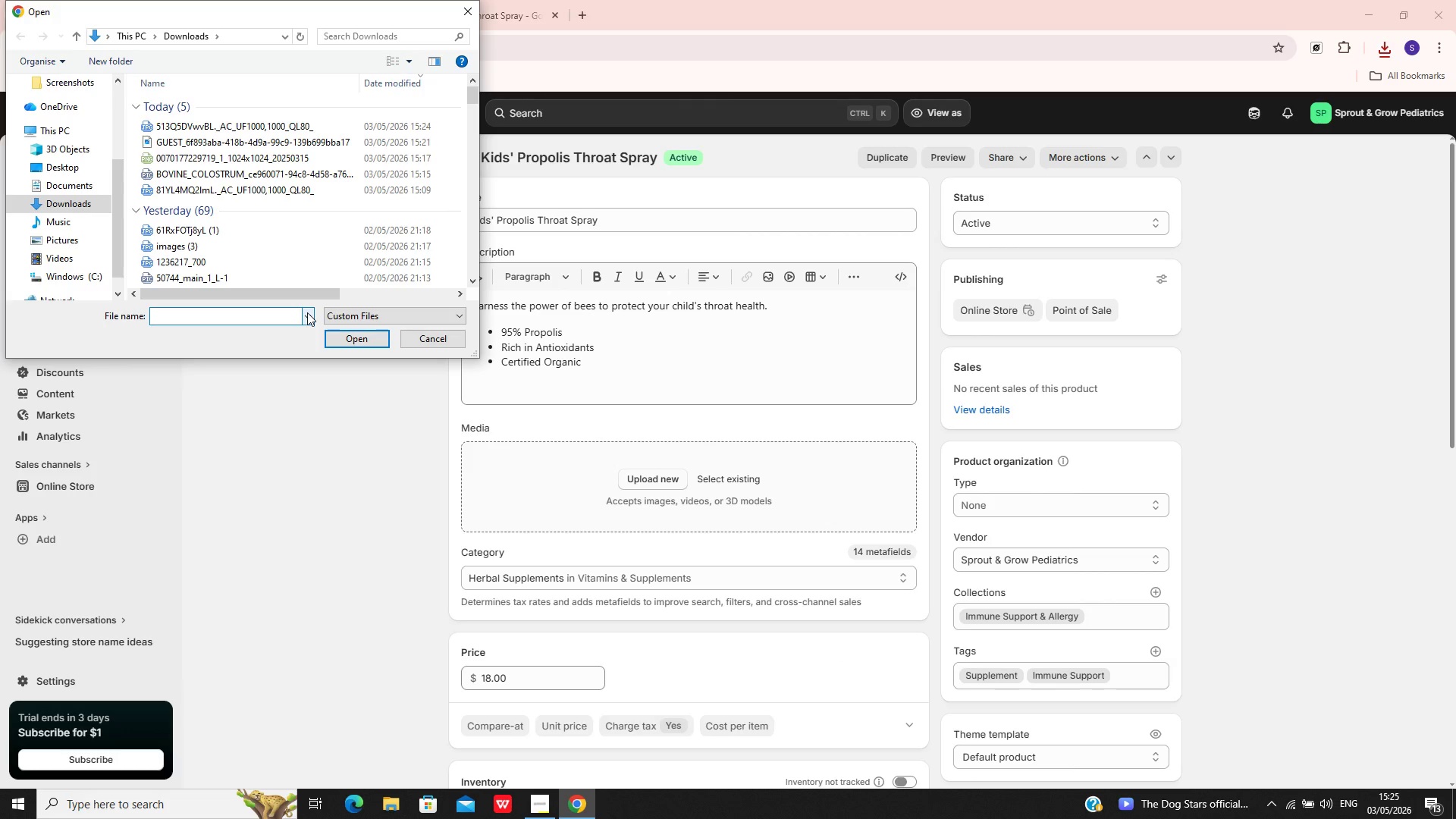 
wait(19.34)
 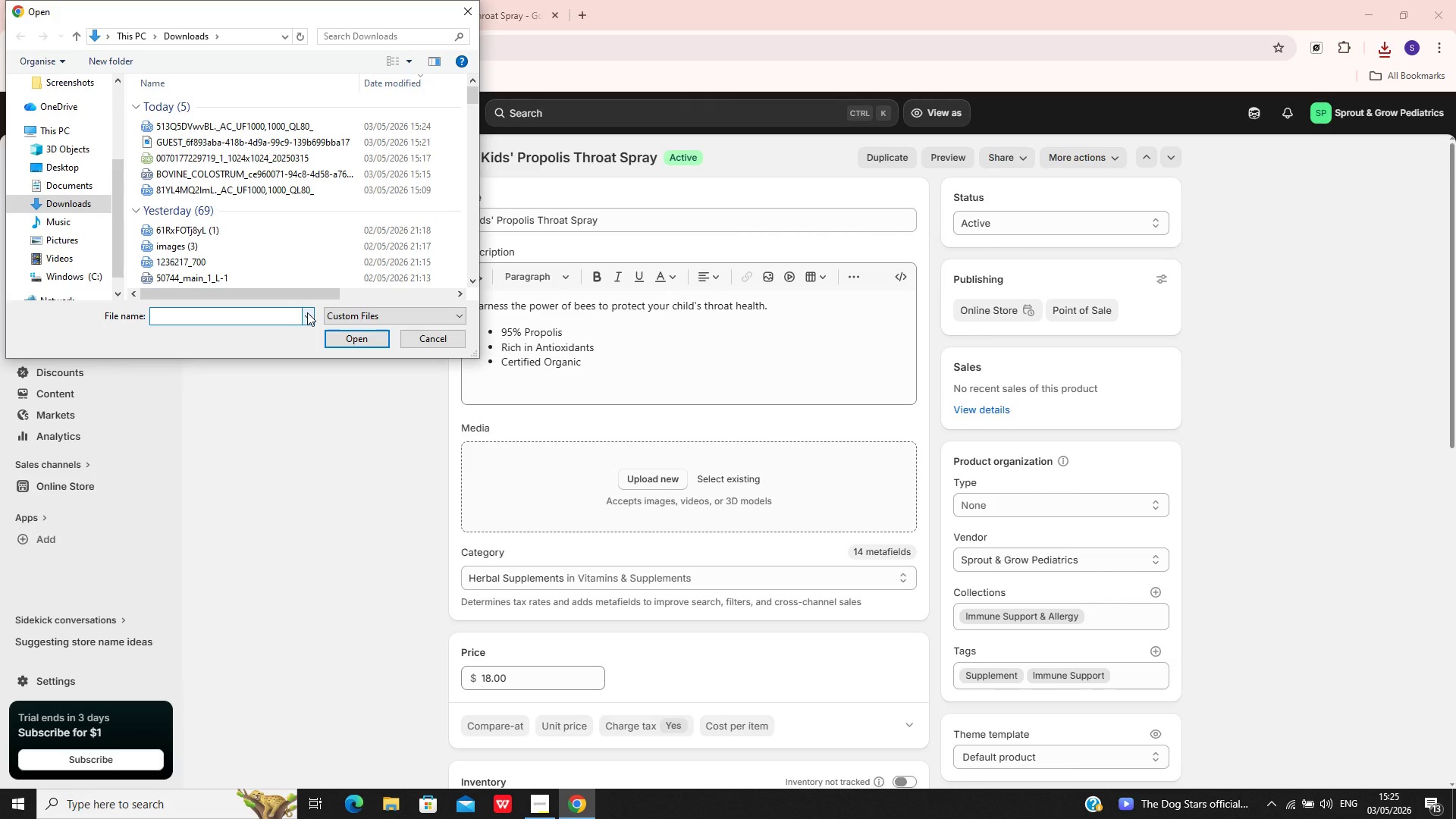 
left_click([245, 125])
 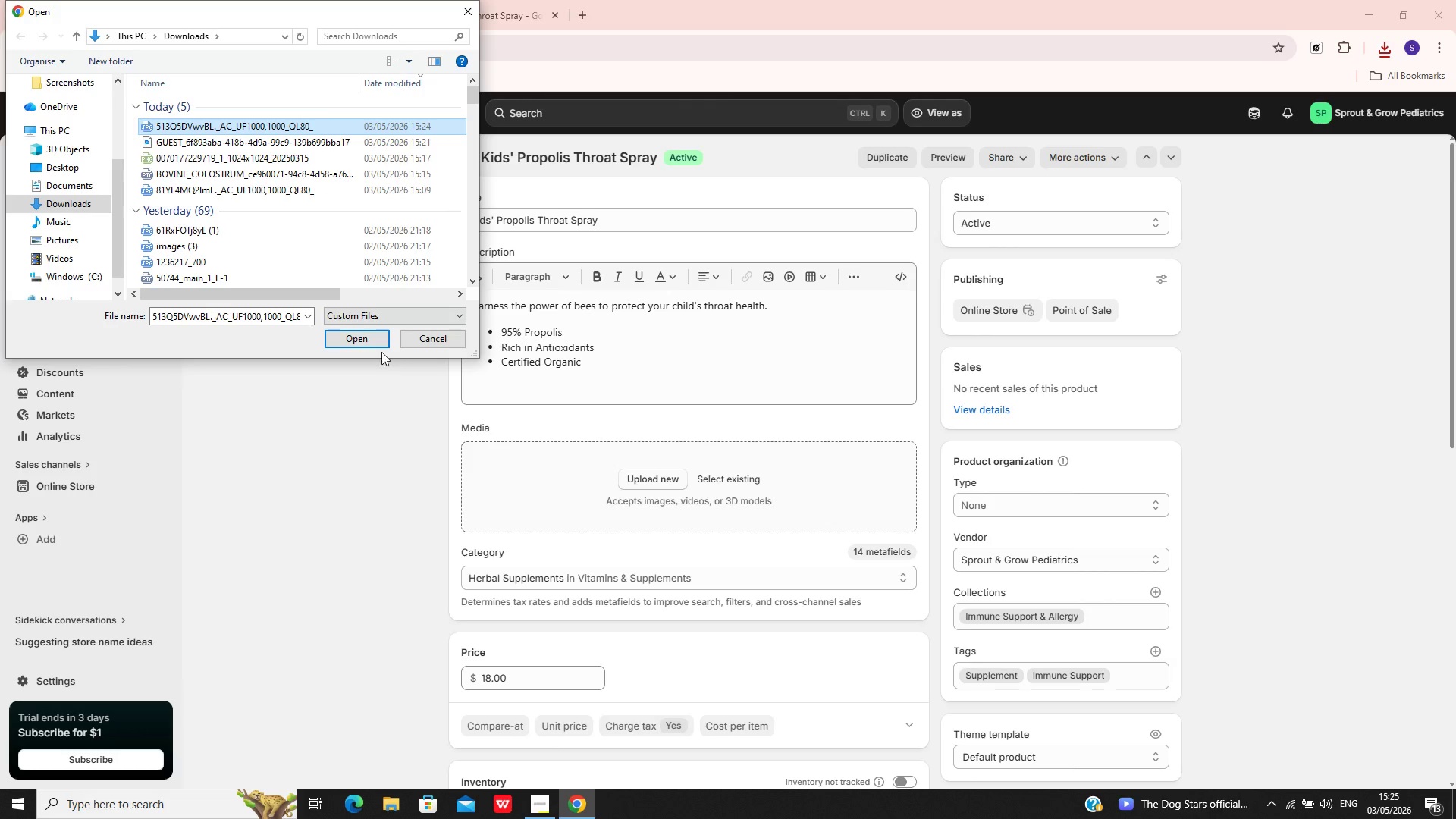 
left_click([376, 343])
 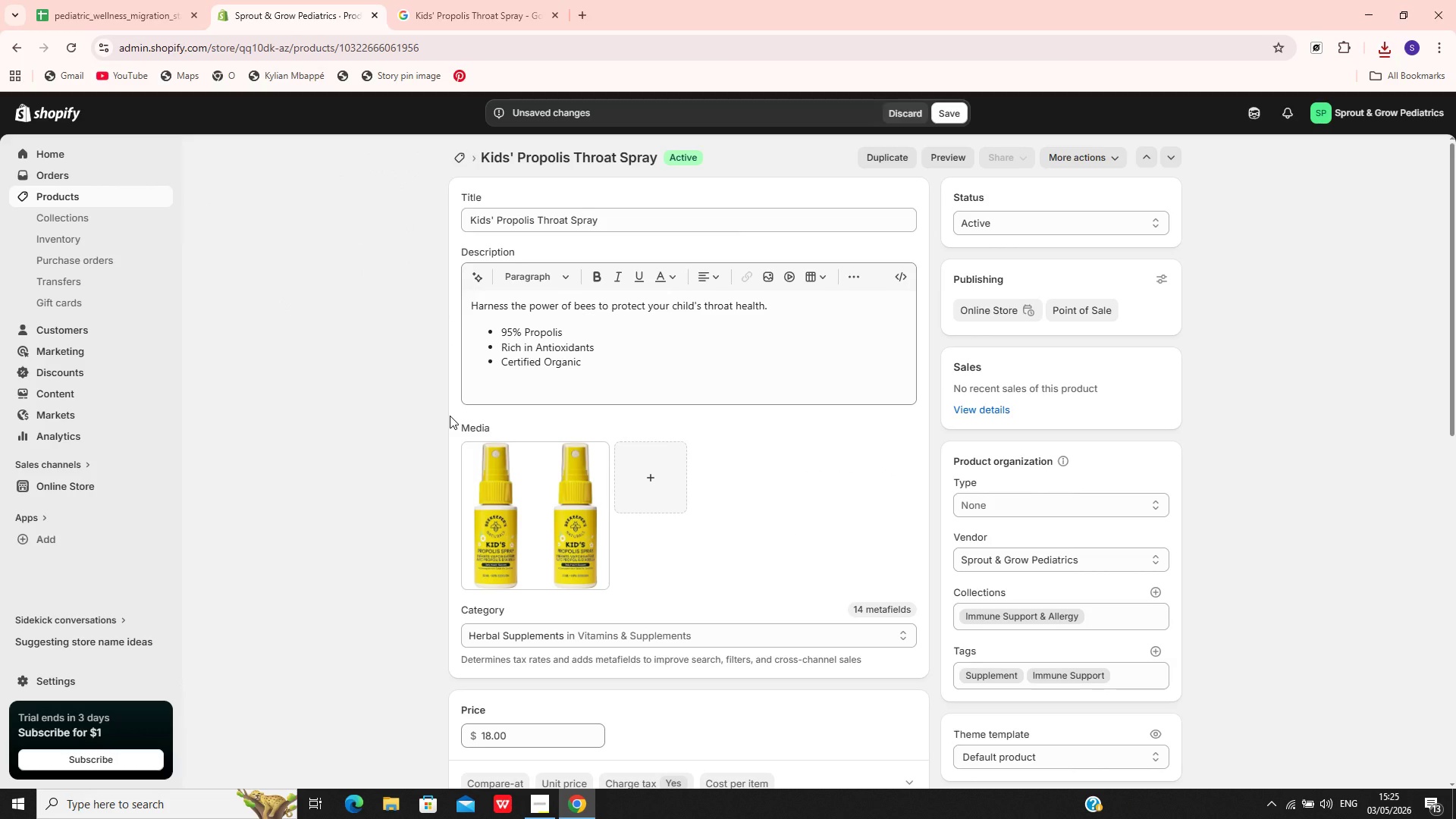 
wait(13.94)
 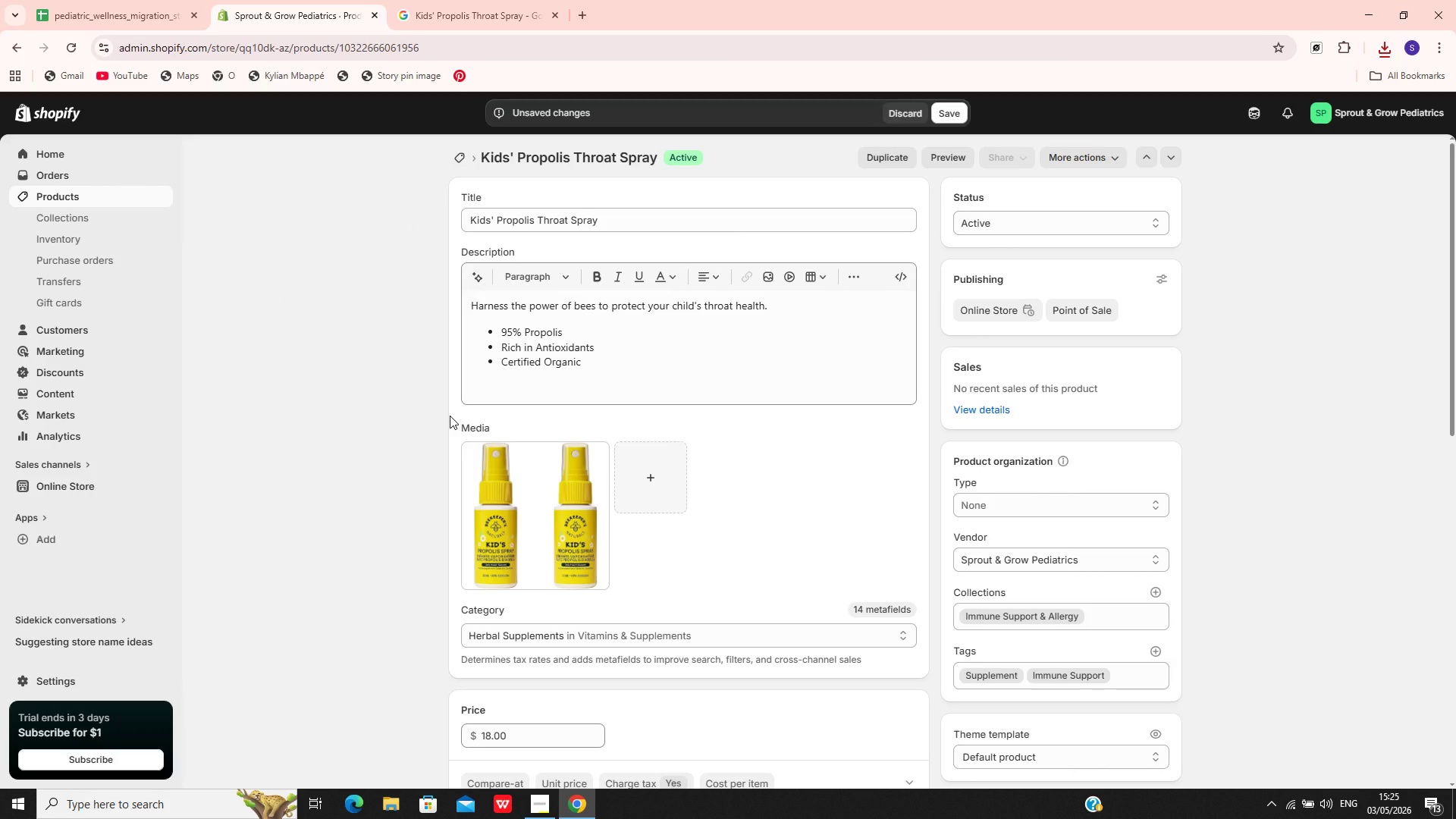 
left_click([565, 566])
 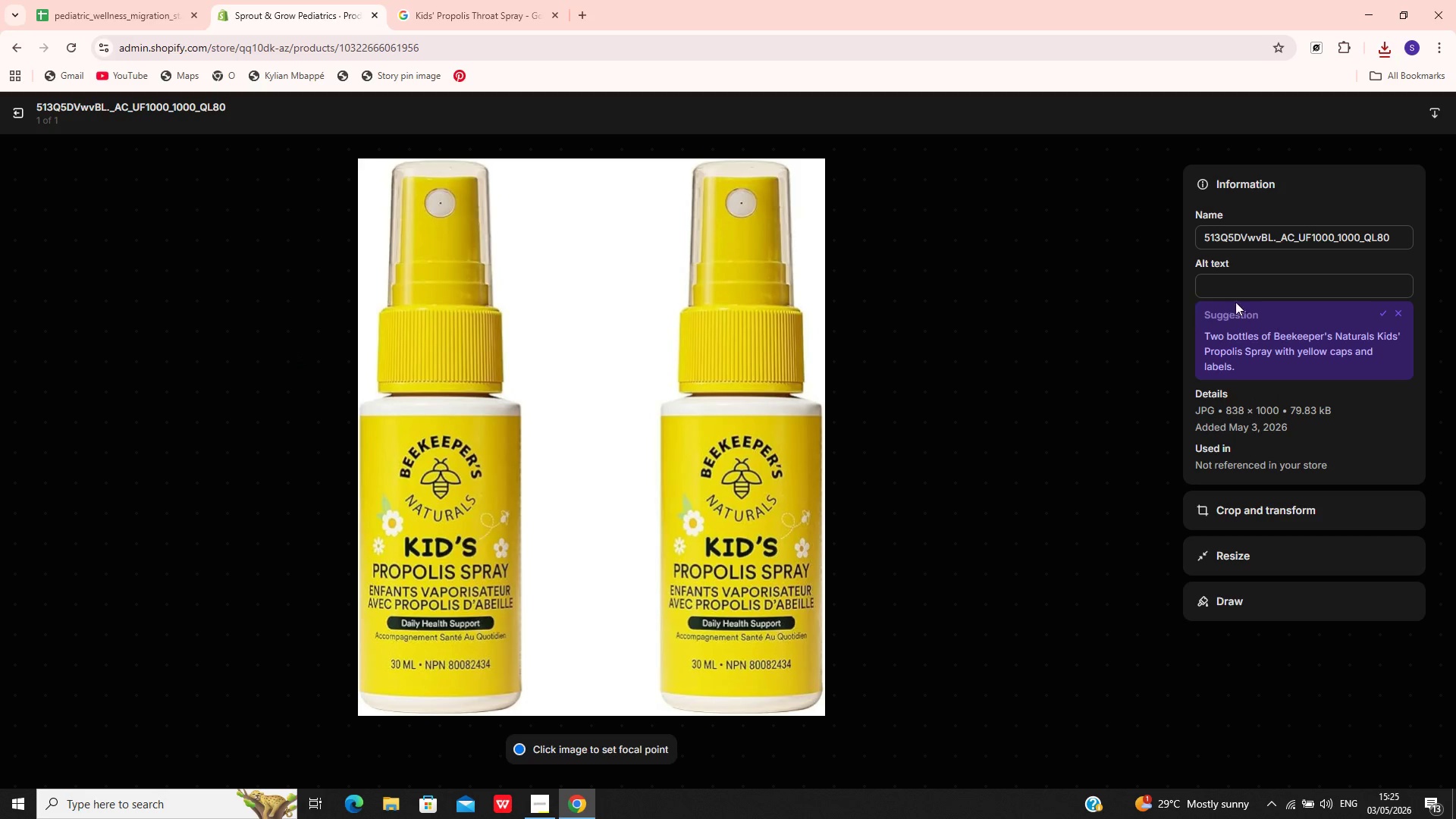 
left_click([1297, 241])
 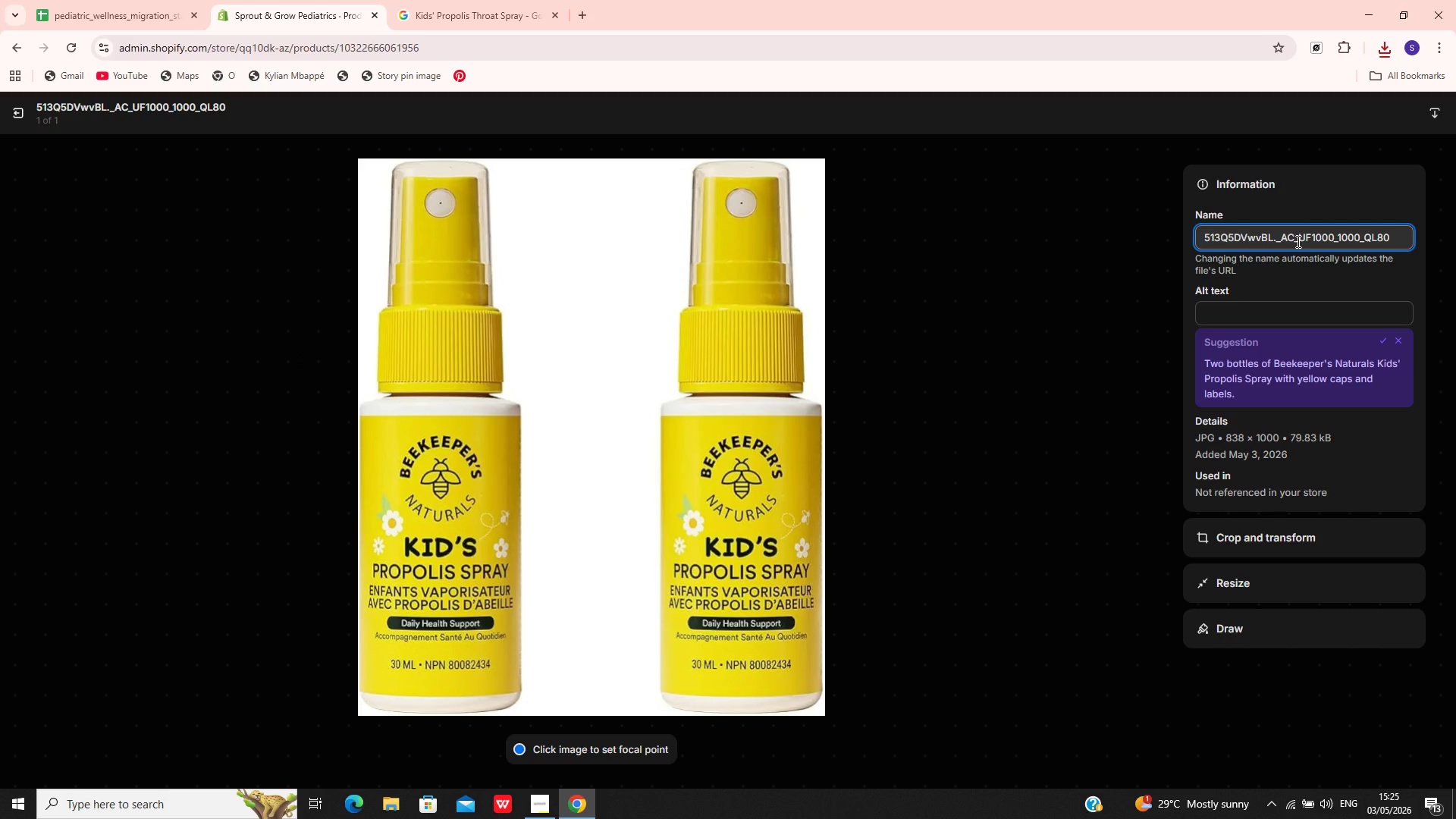 
key(Control+A)
 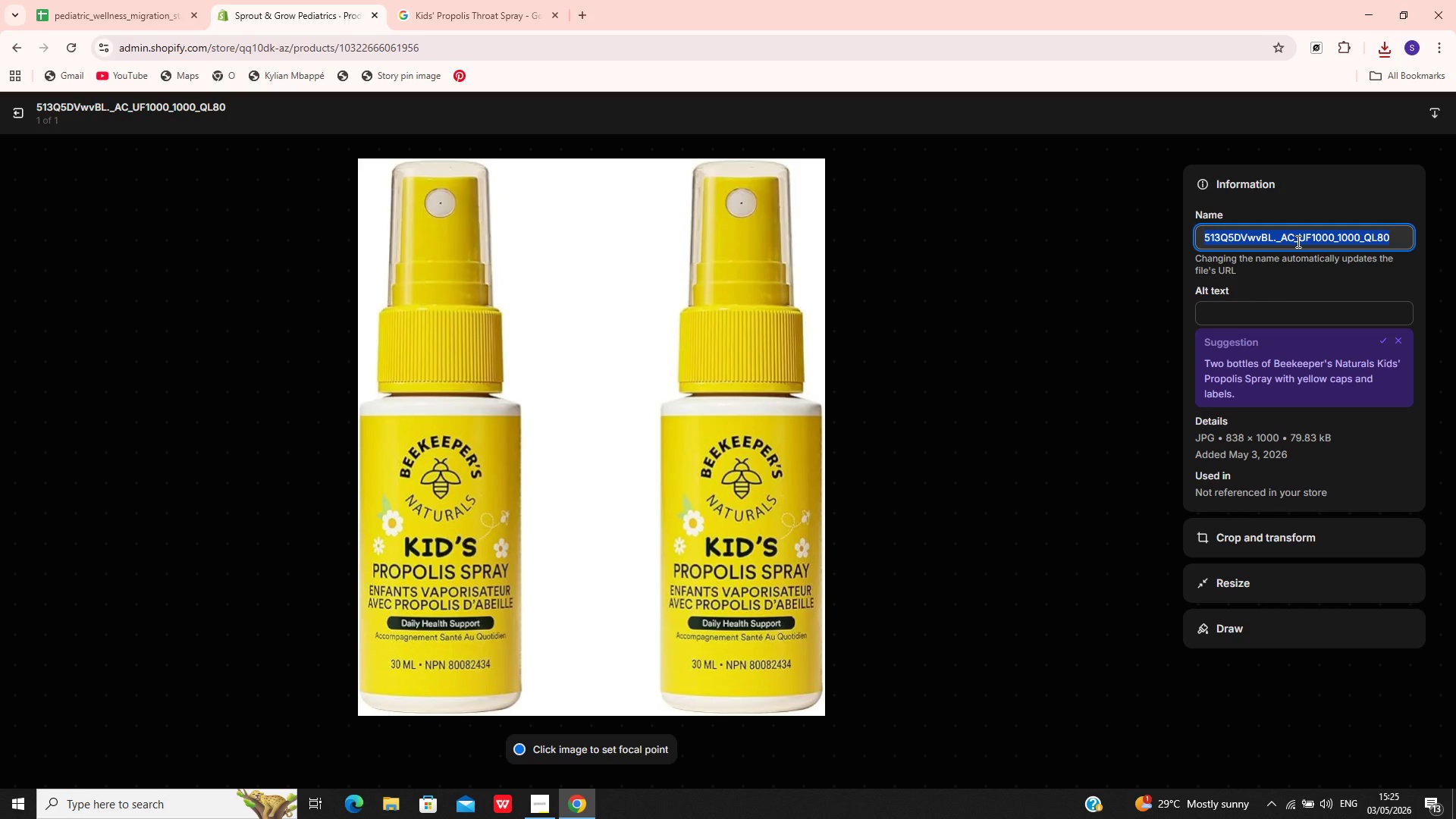 
key(Control+V)
 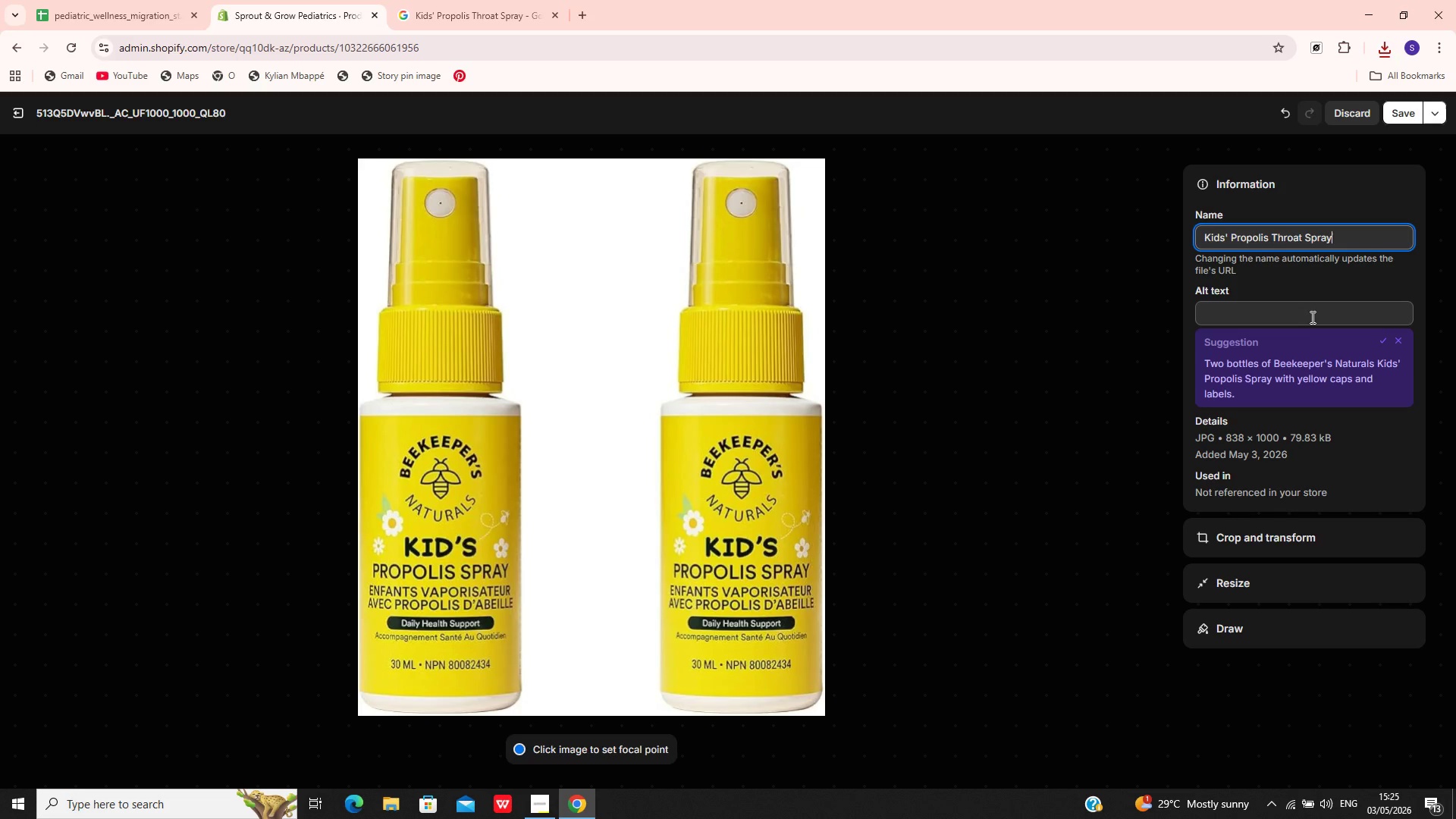 
wait(6.11)
 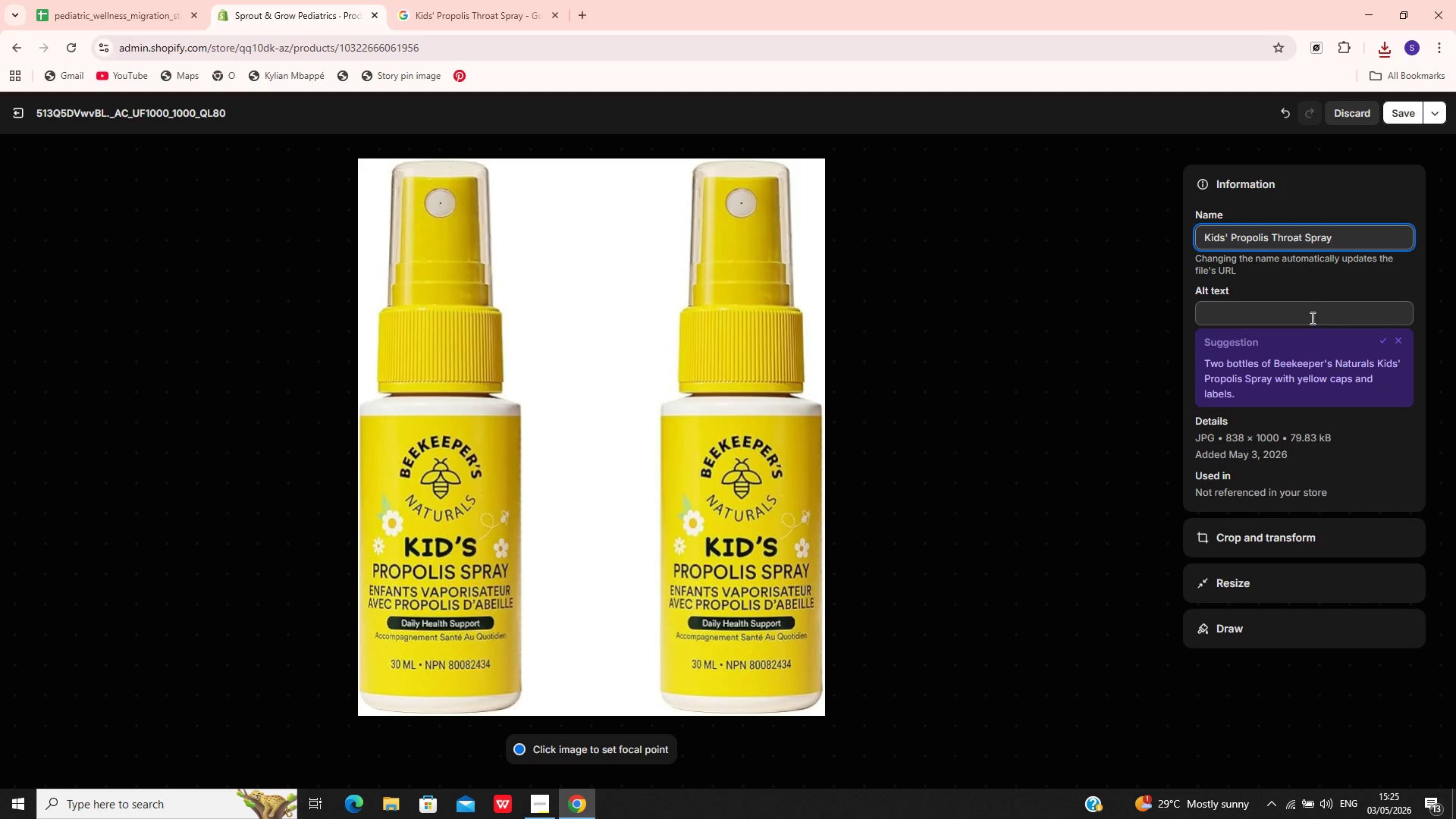 
left_click([1319, 316])
 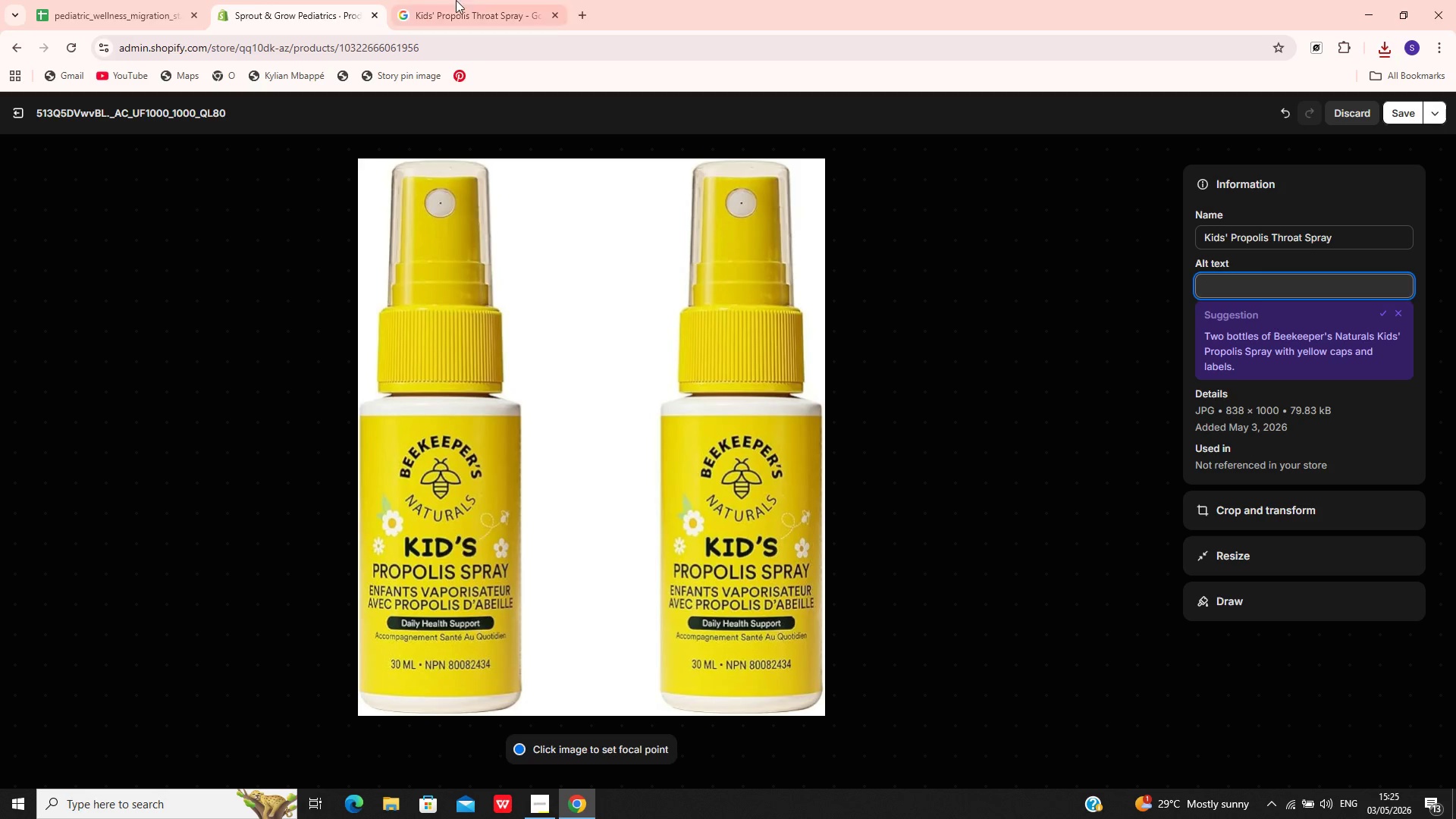 
left_click([127, 0])
 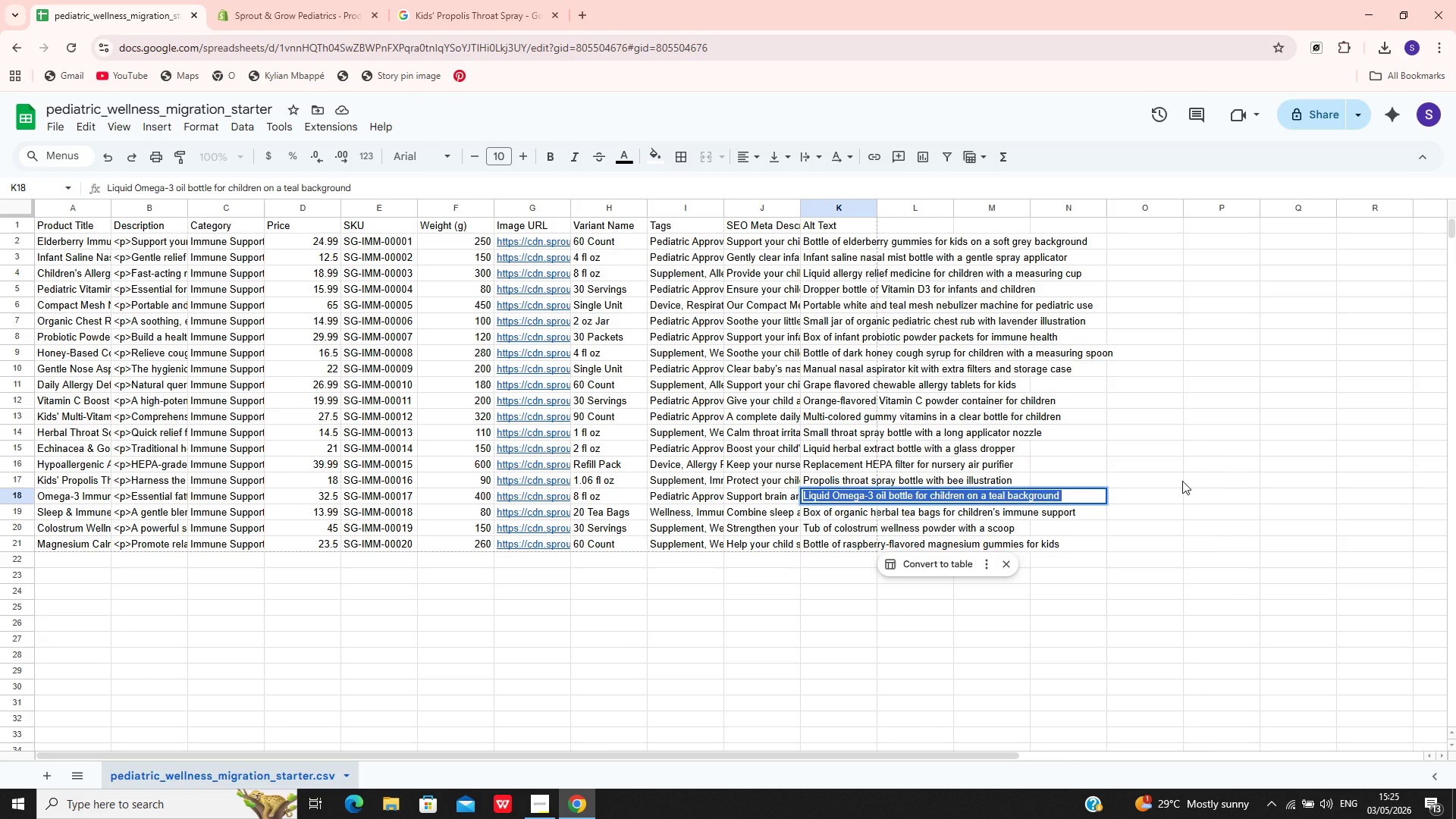 
wait(9.92)
 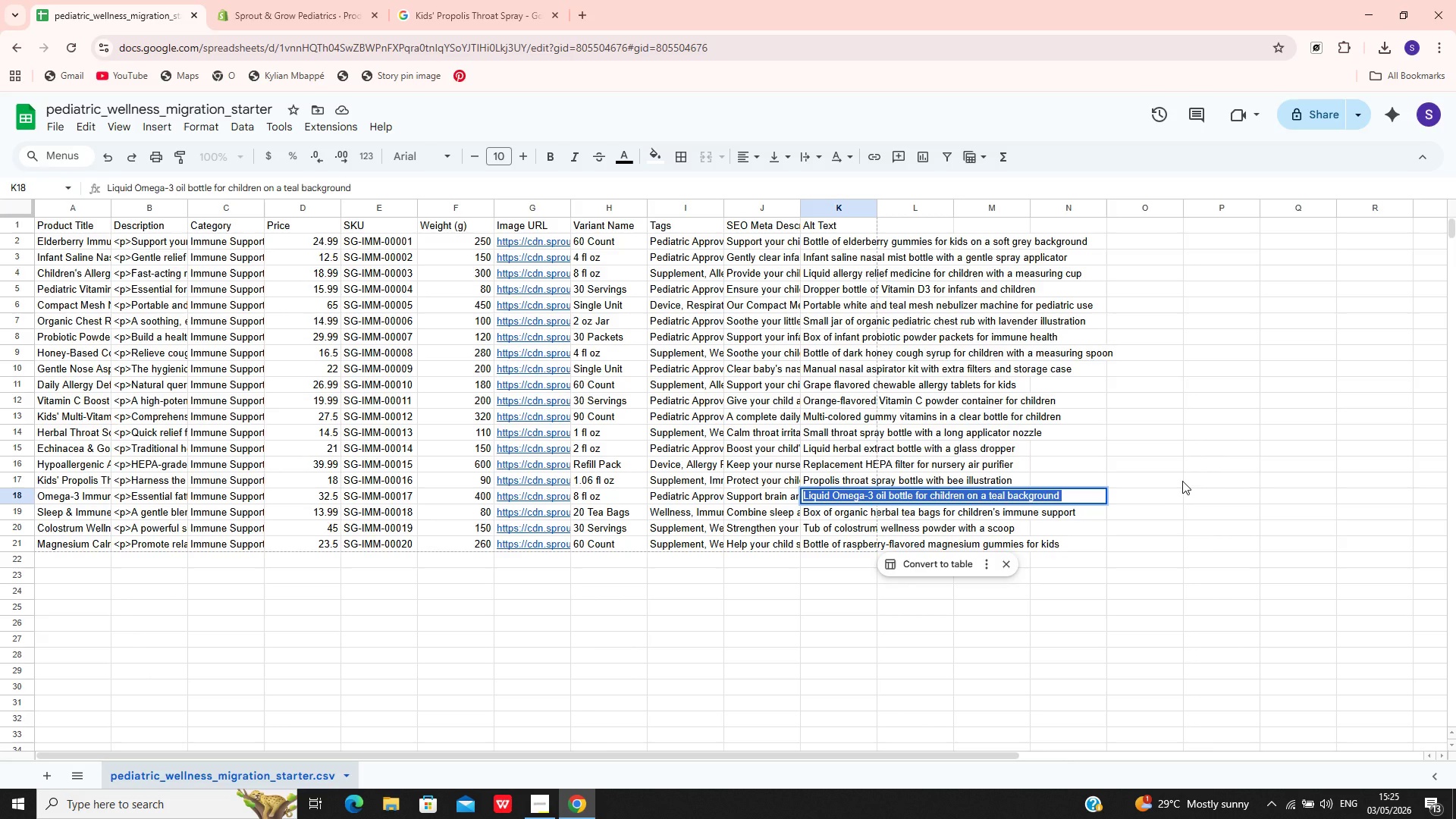 
double_click([875, 480])
 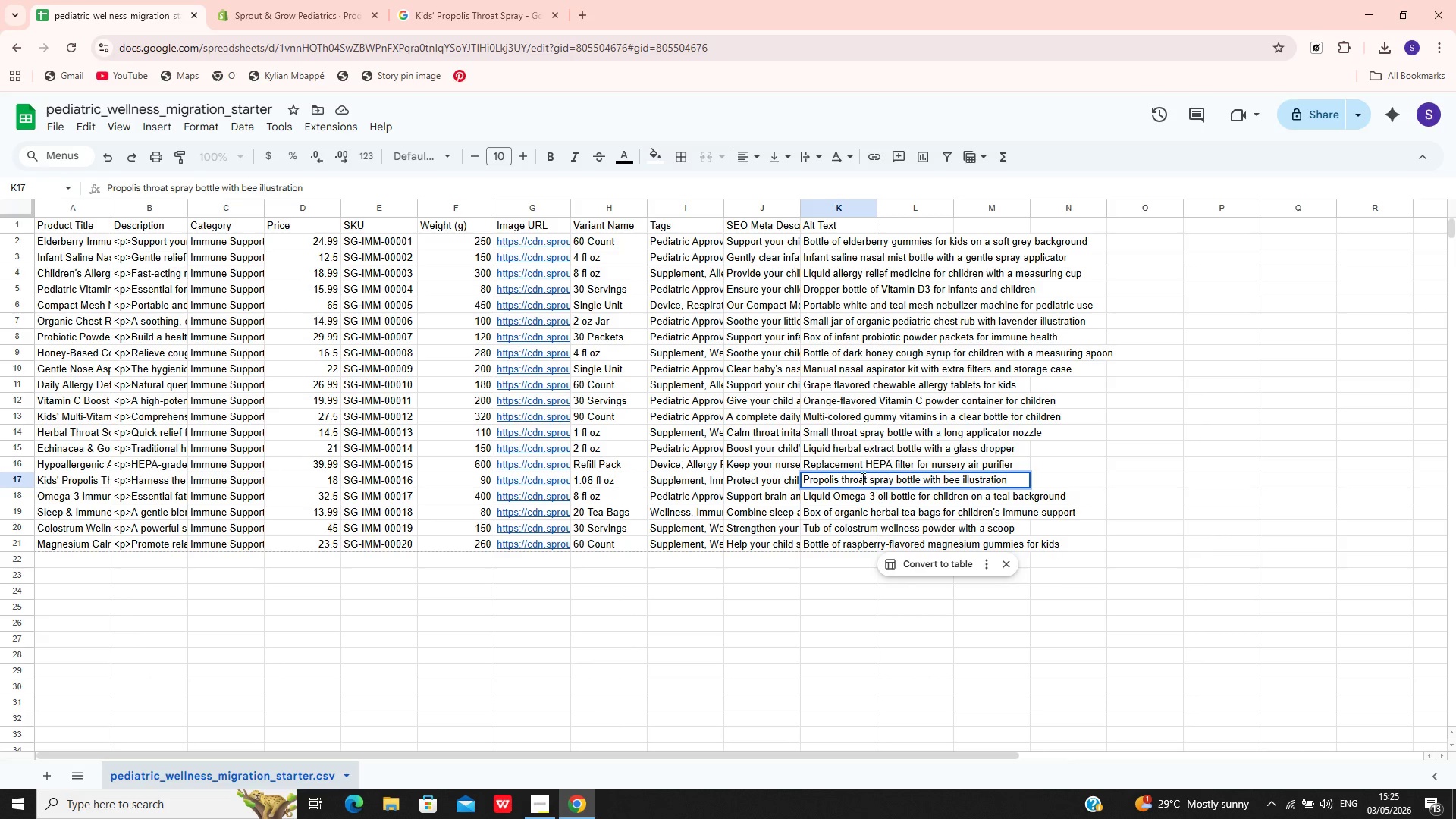 
left_click([861, 479])
 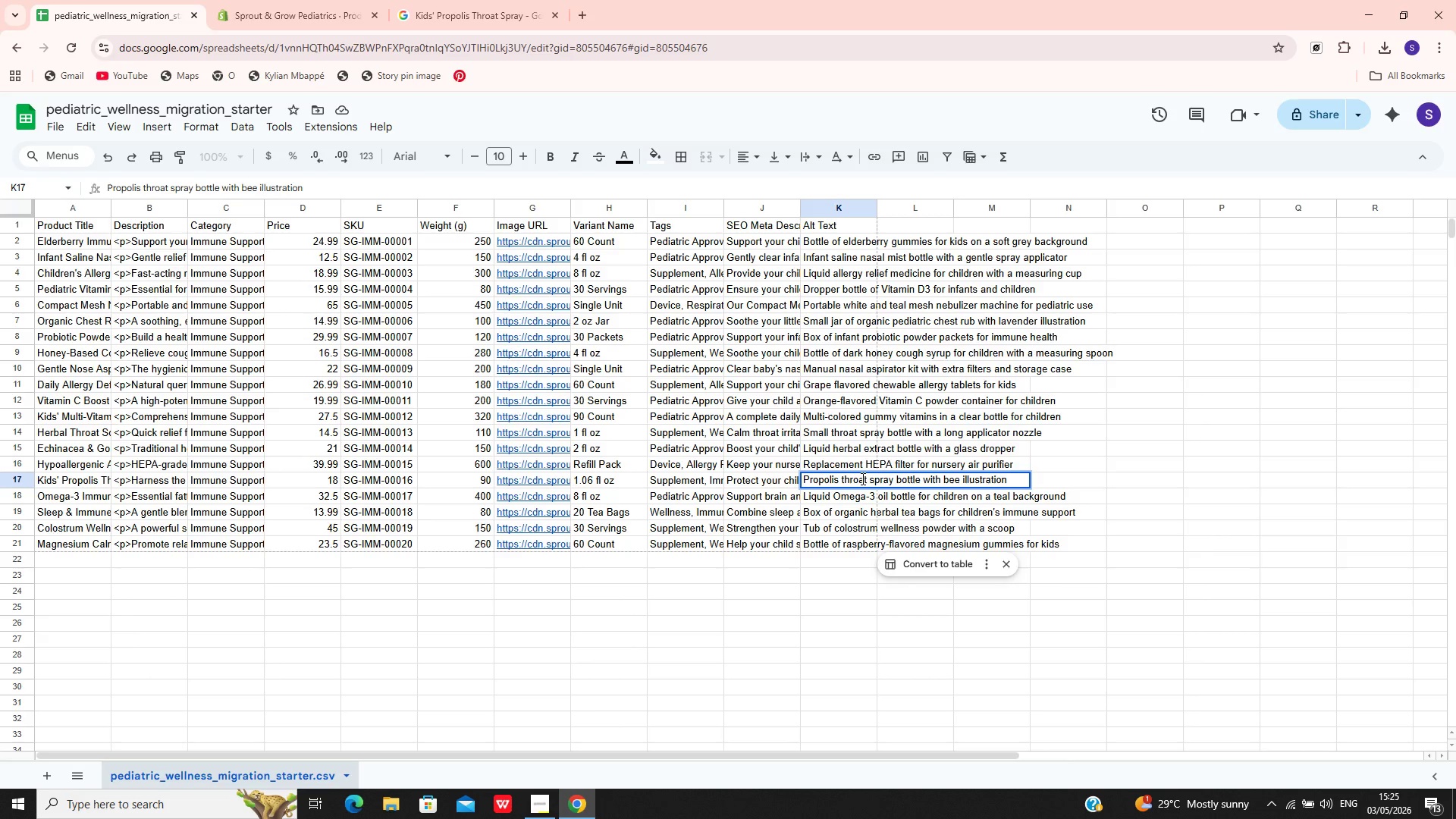 
wait(8.91)
 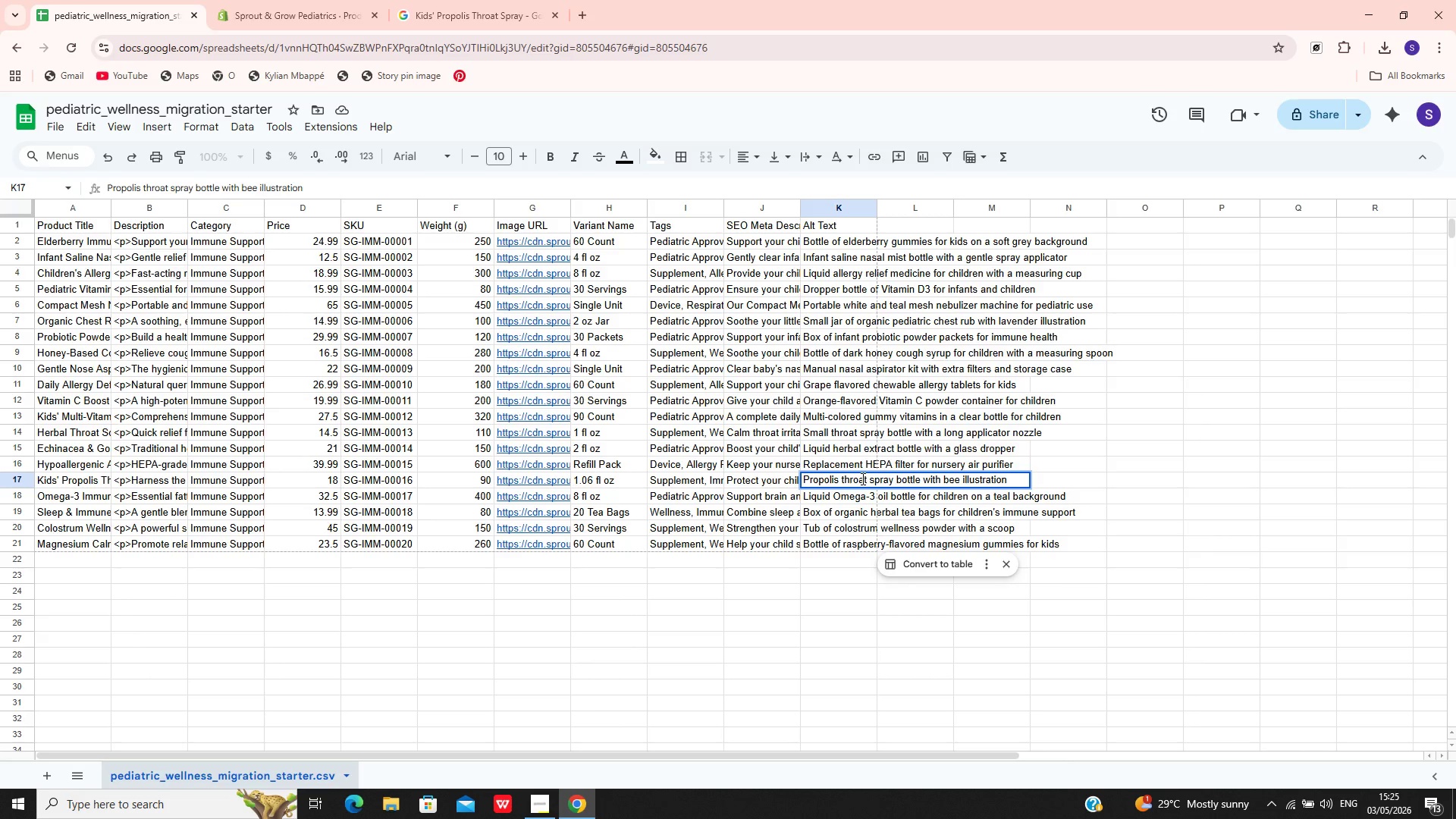 
double_click([857, 479])
 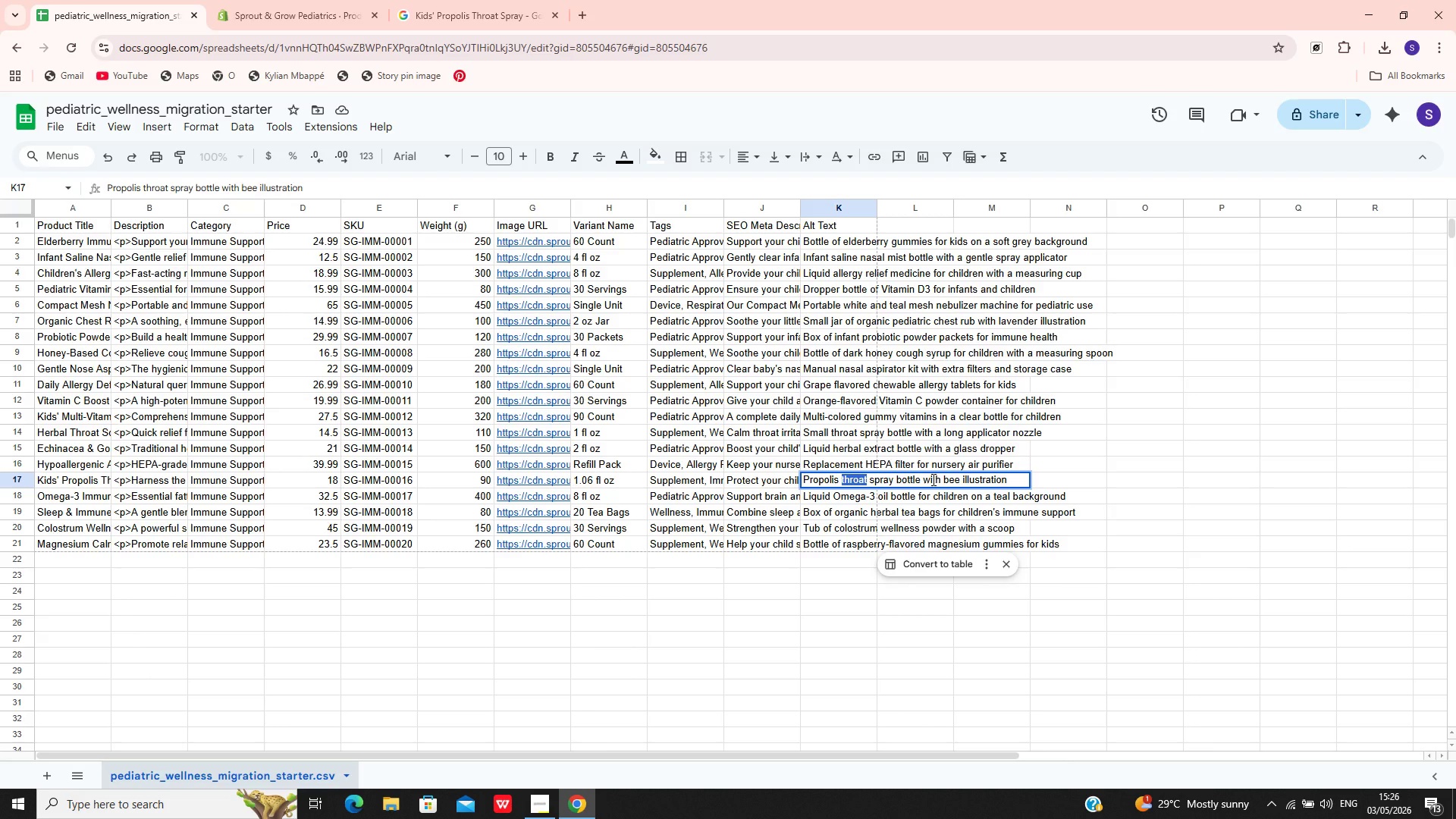 
key(Control+A)
 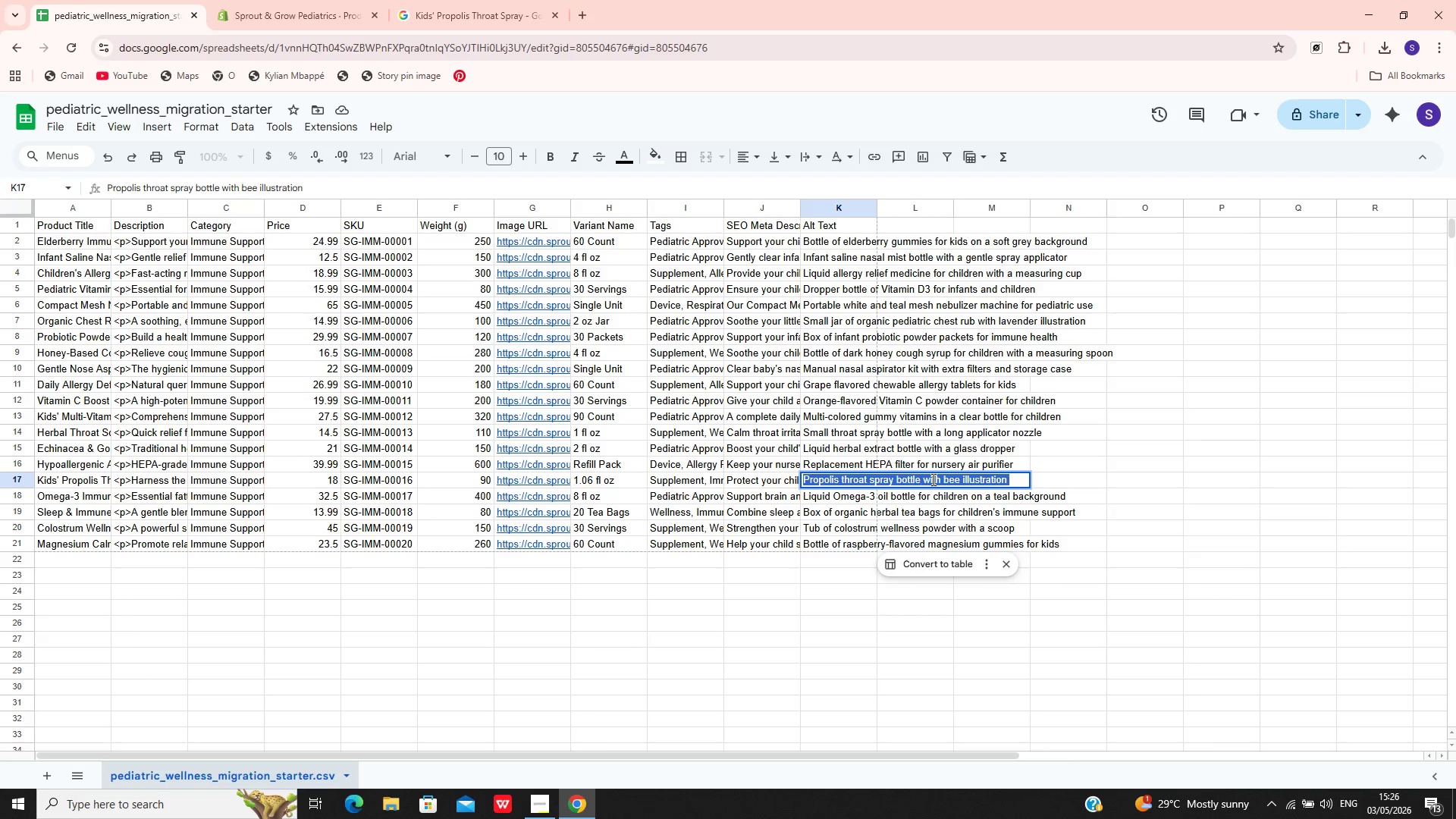 
key(Control+C)
 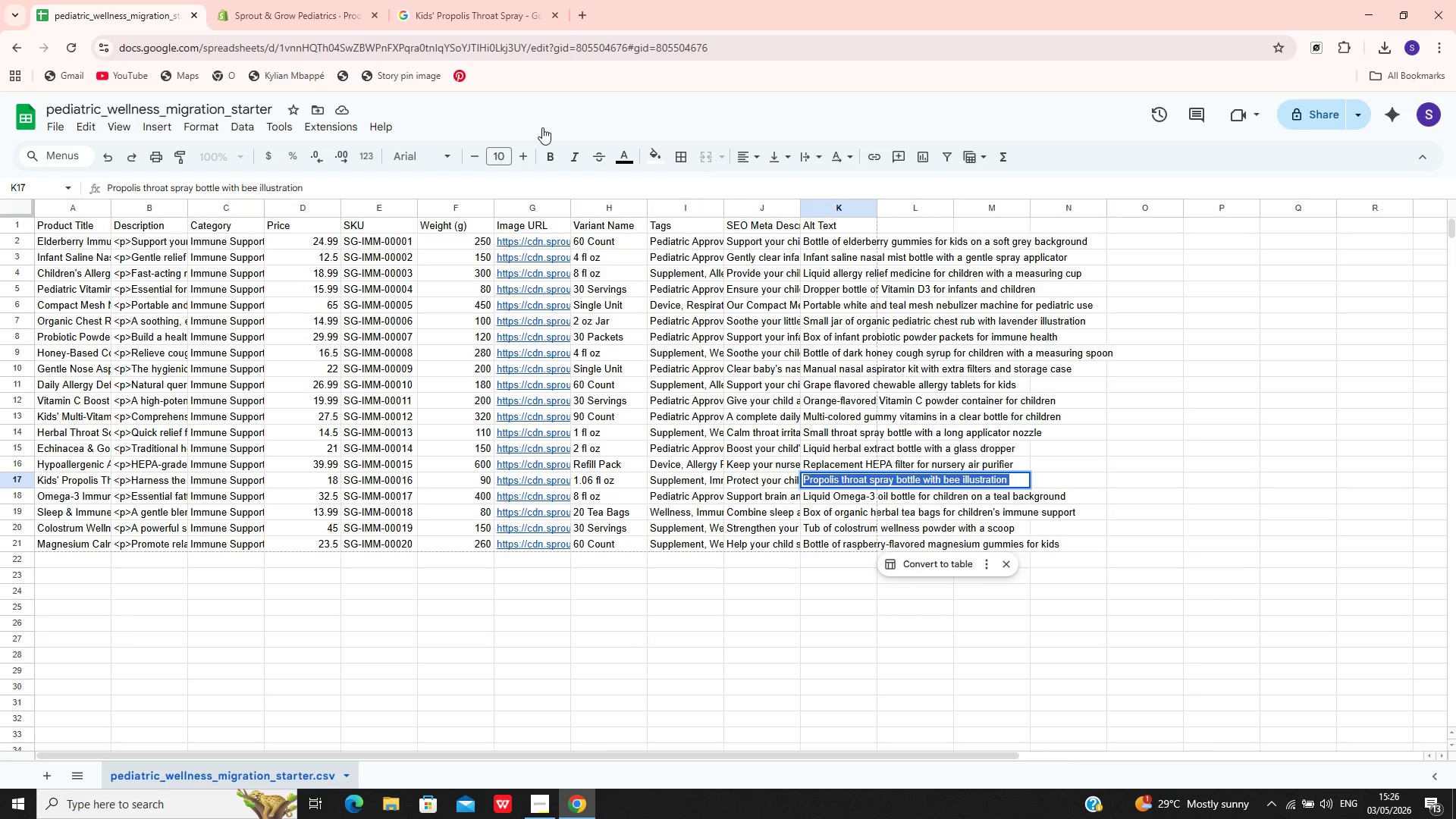 
left_click([325, 0])
 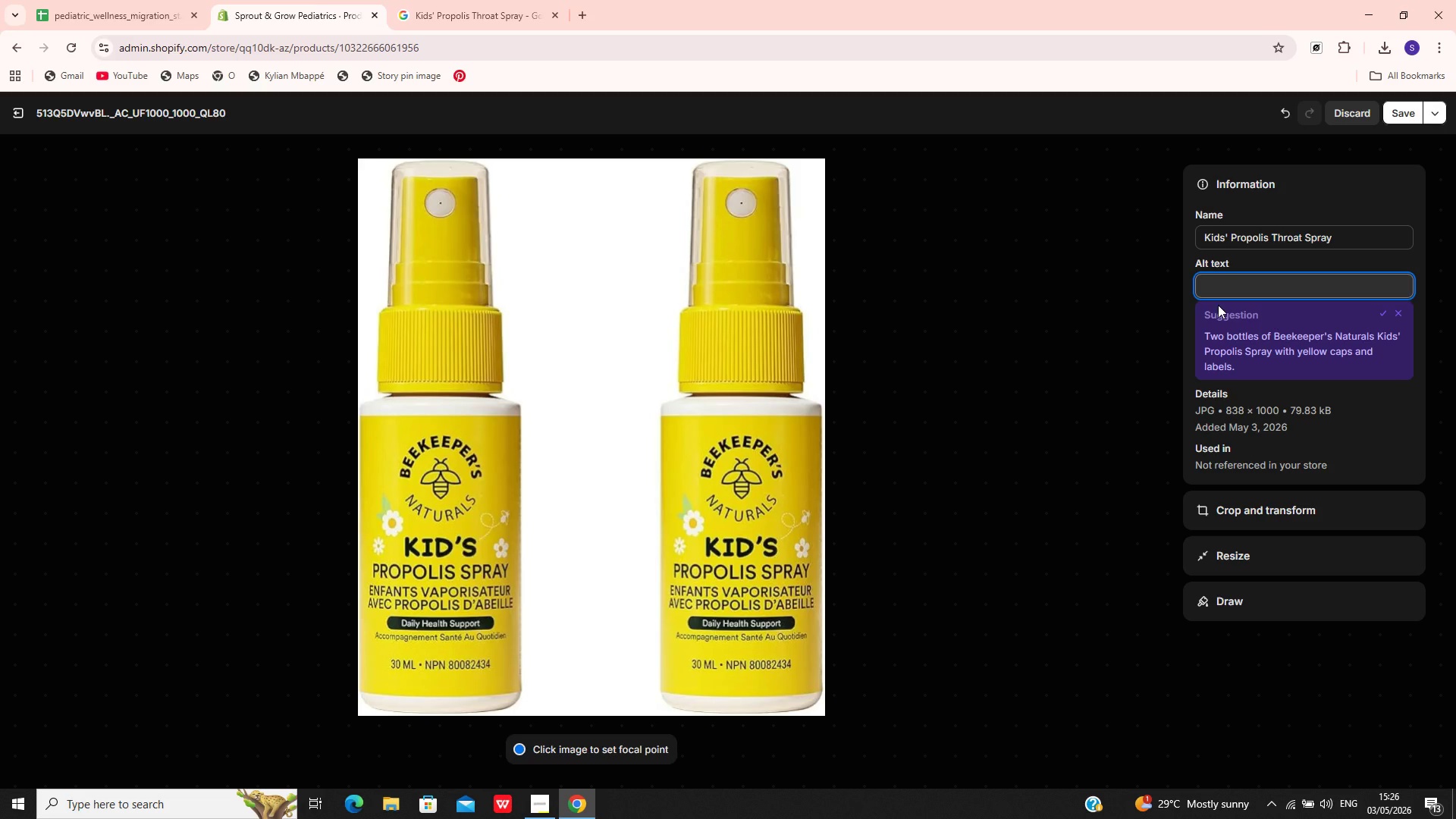 
key(Control+V)
 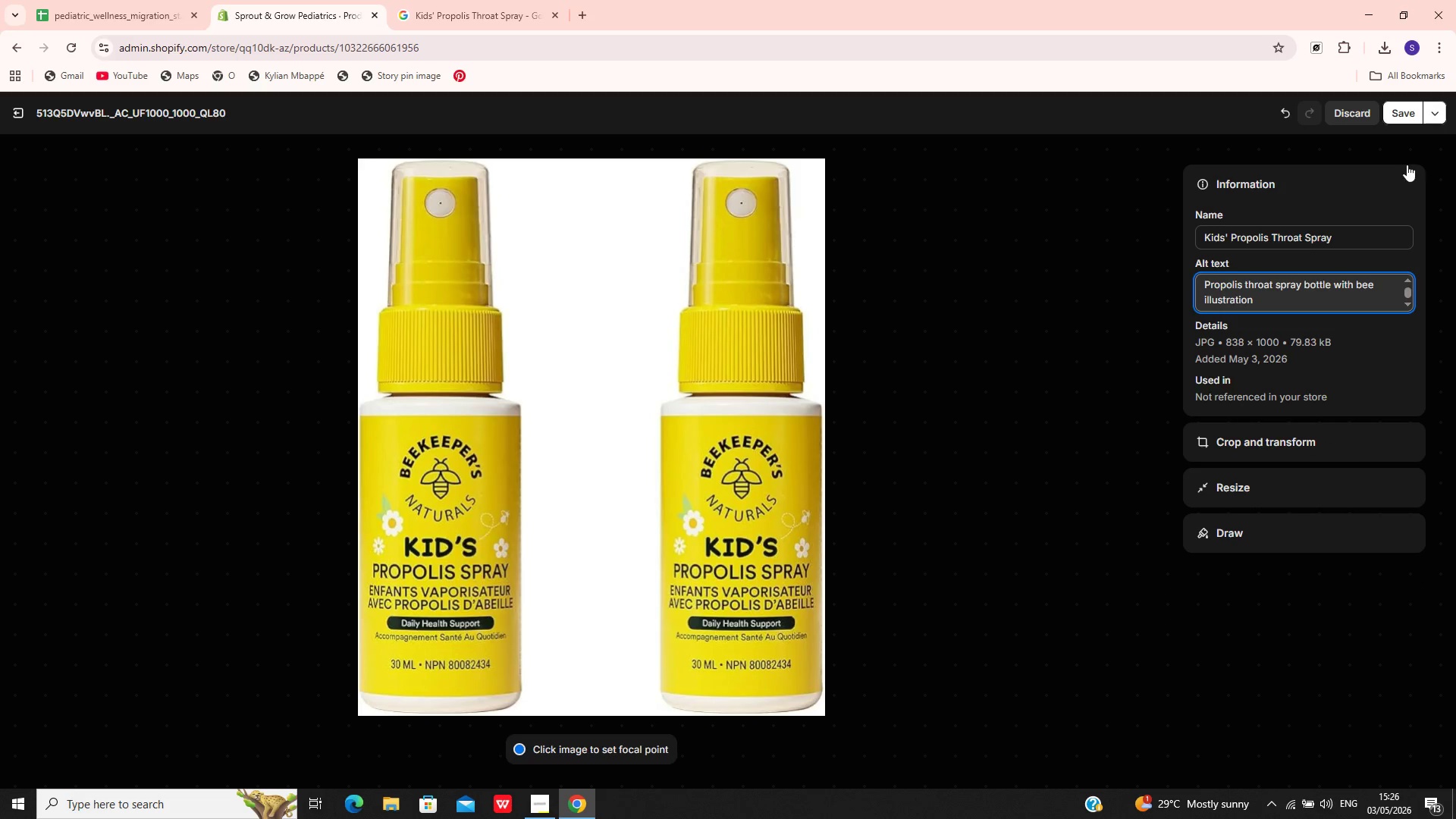 
left_click([1398, 105])
 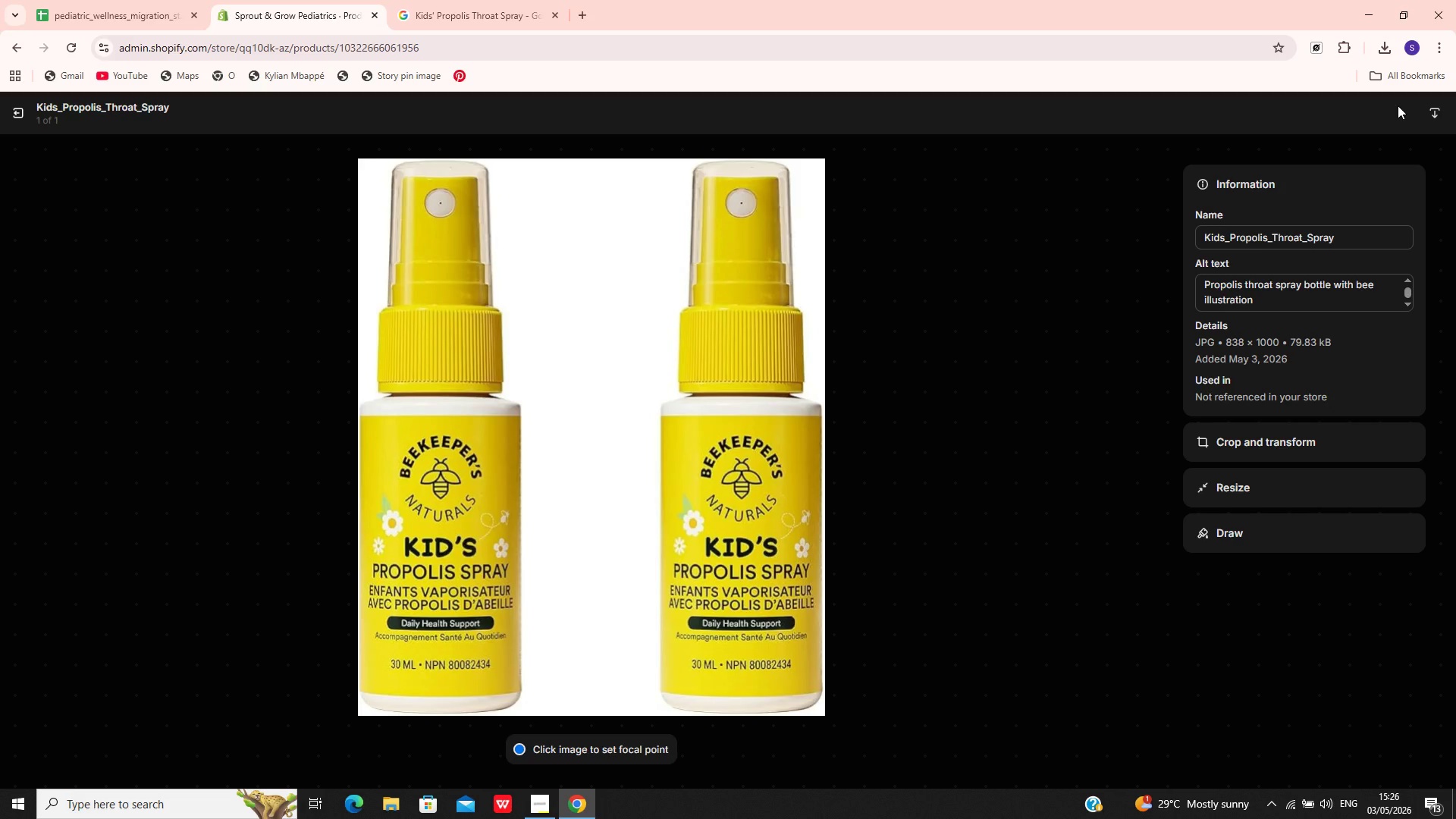 
wait(31.83)
 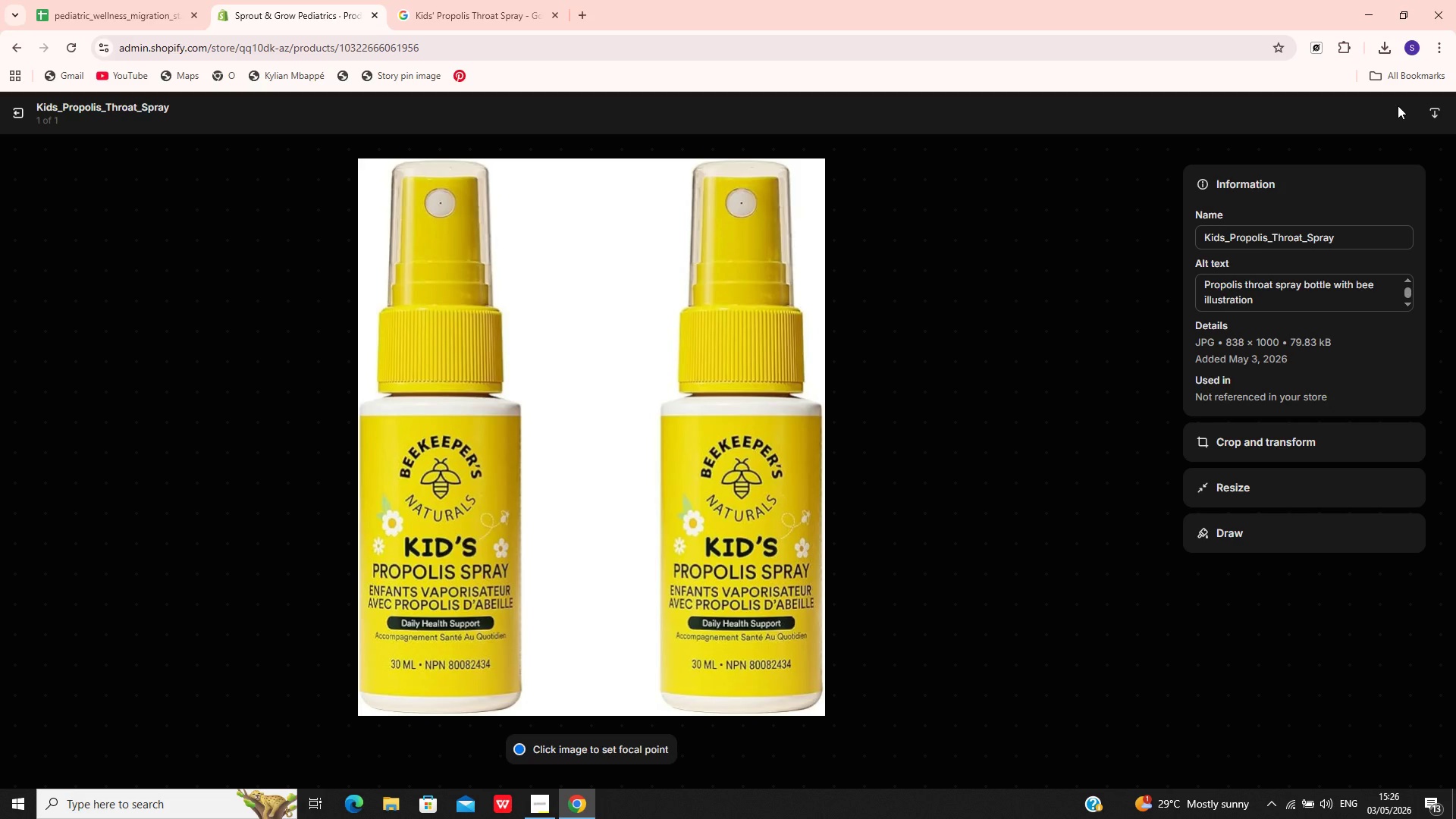 
left_click([17, 113])
 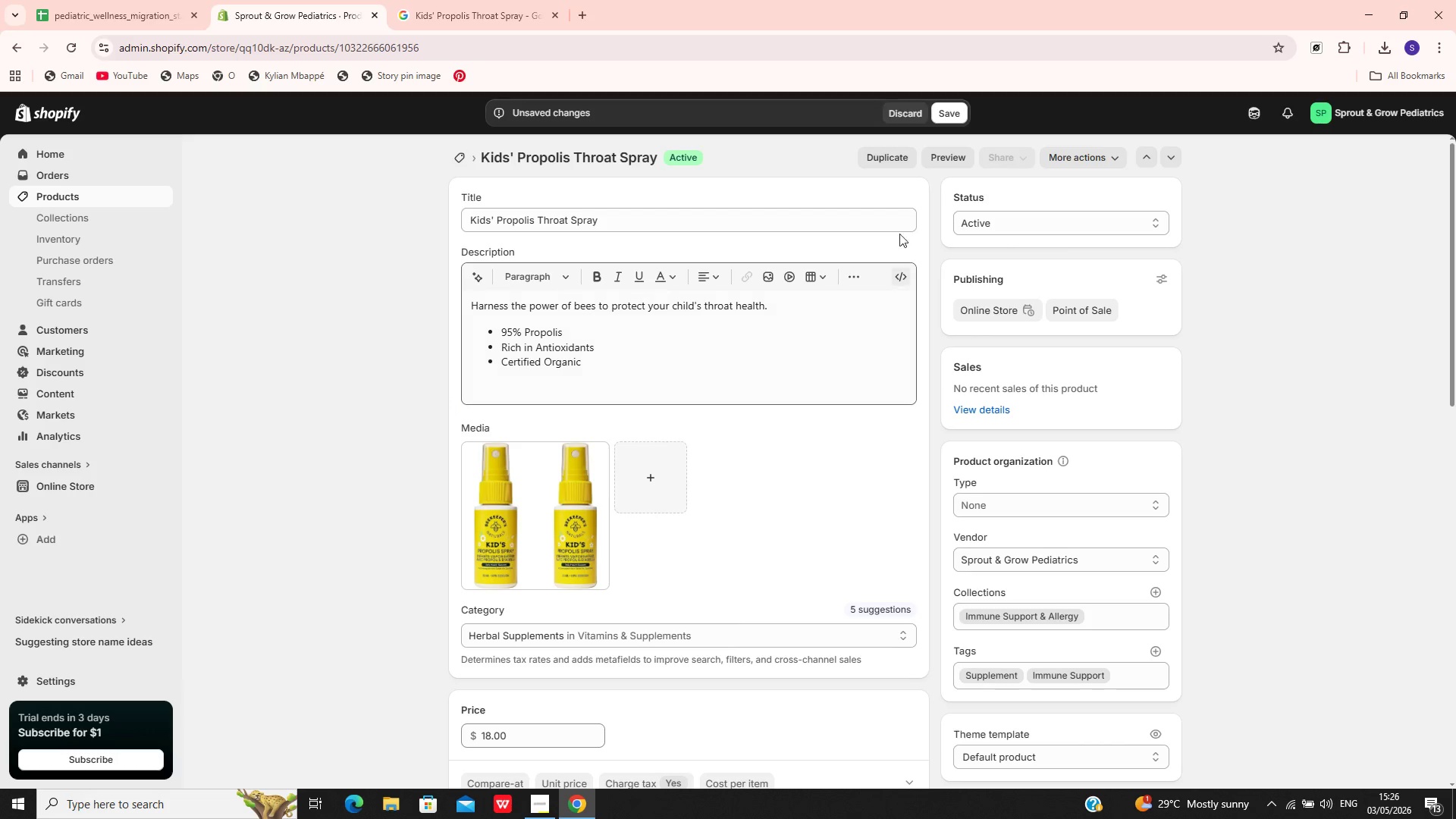 
left_click([958, 116])
 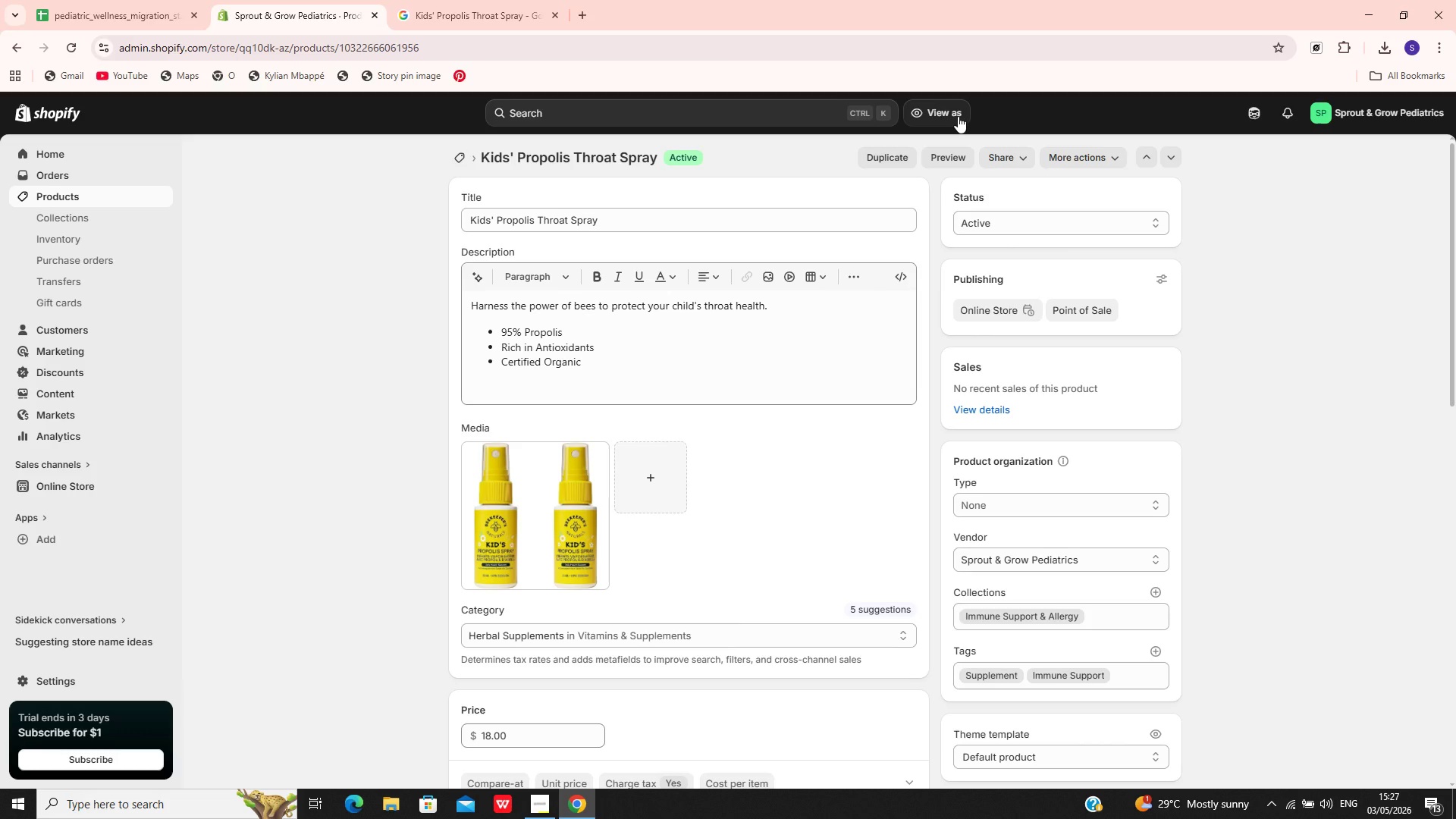 
wait(19.52)
 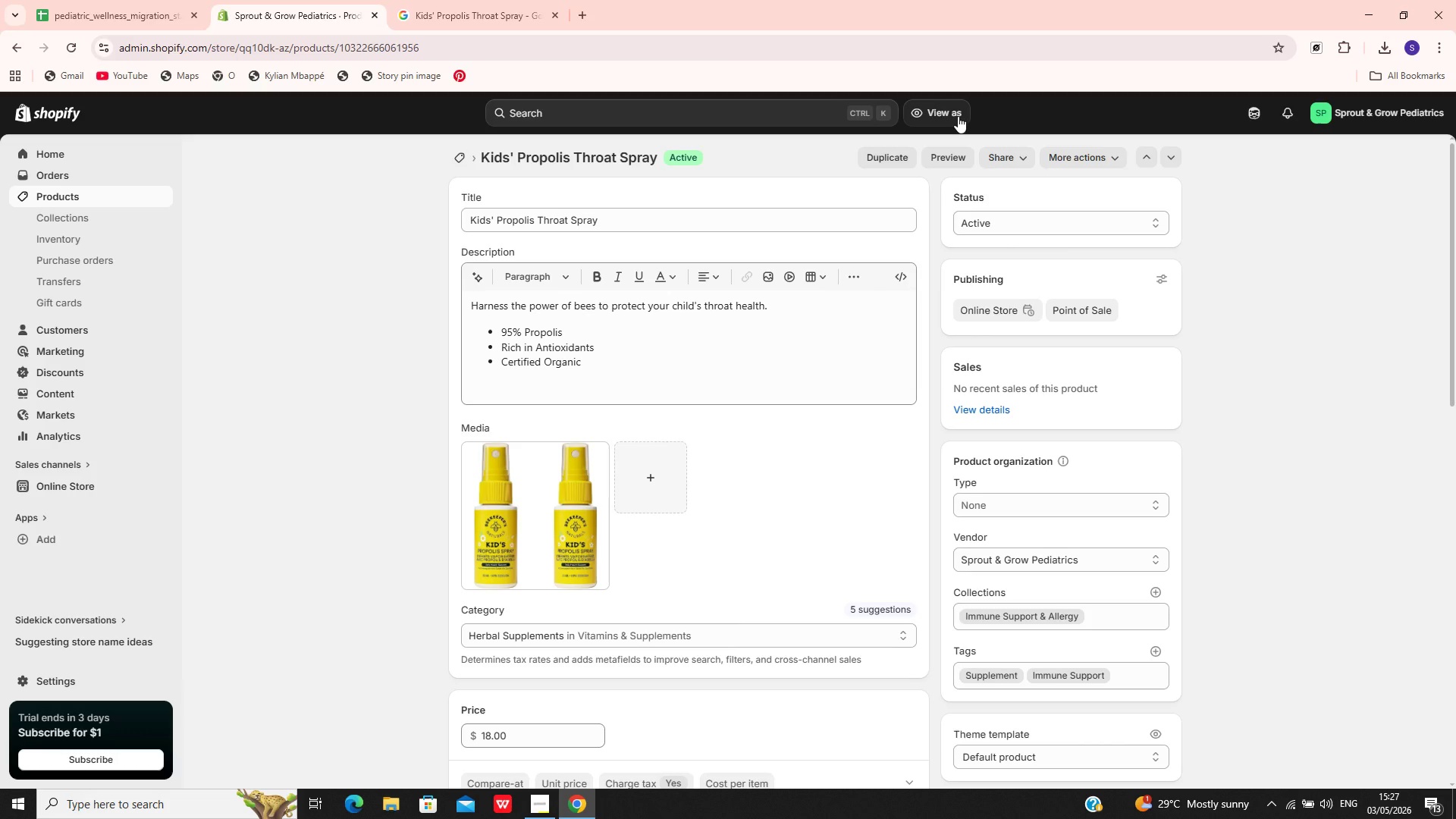 
left_click([99, 198])
 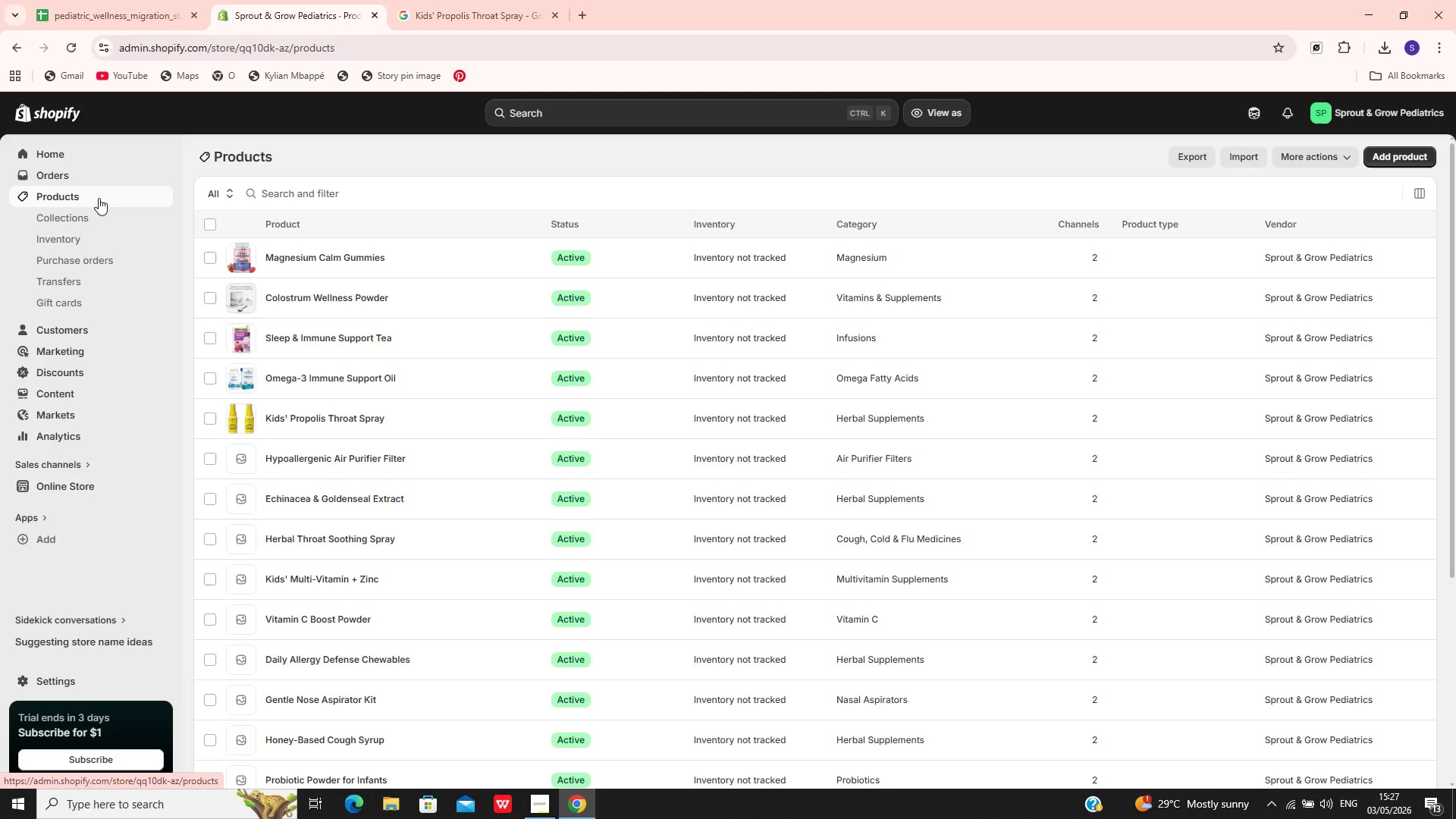 
wait(46.61)
 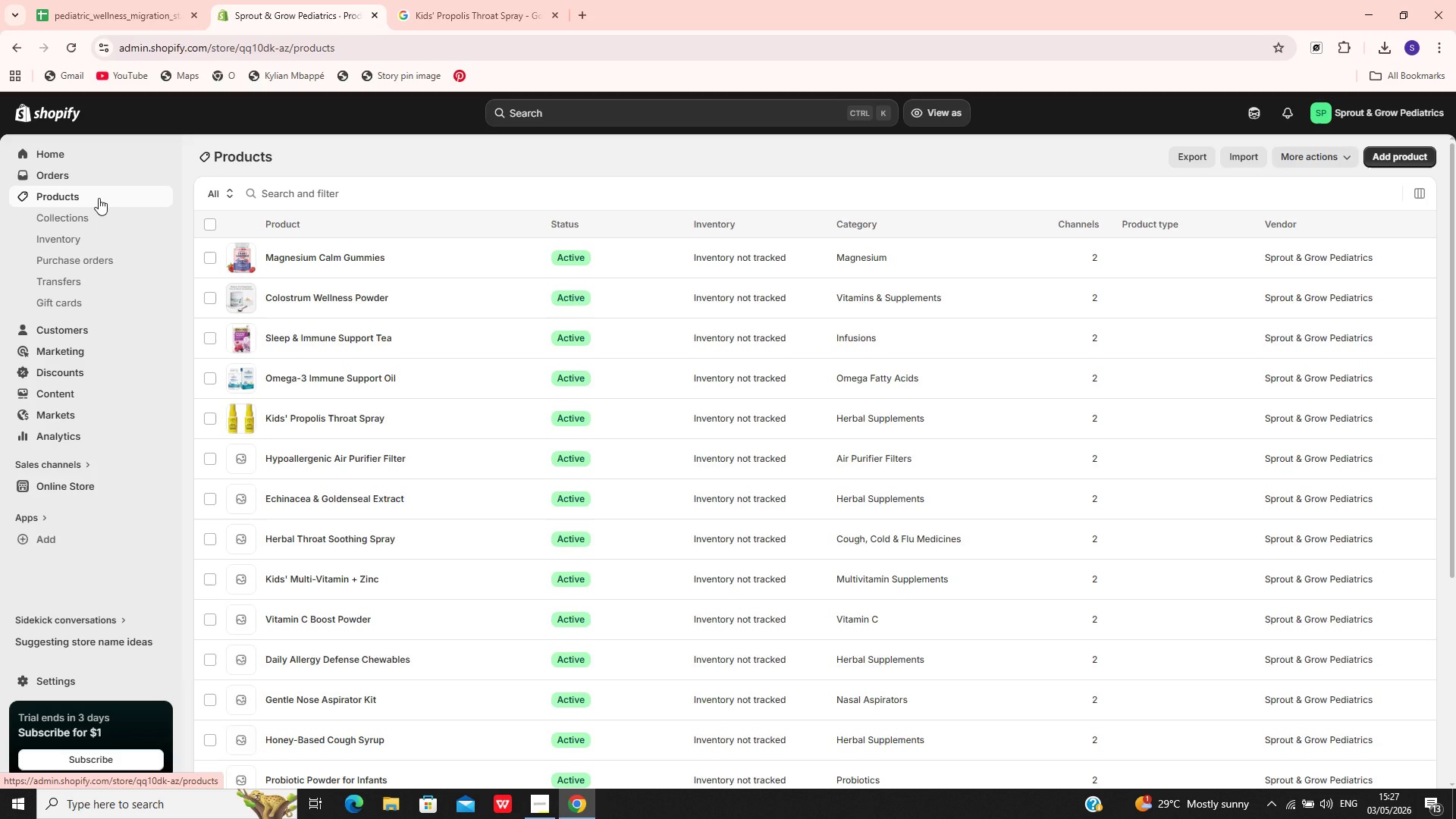 
left_click([391, 455])
 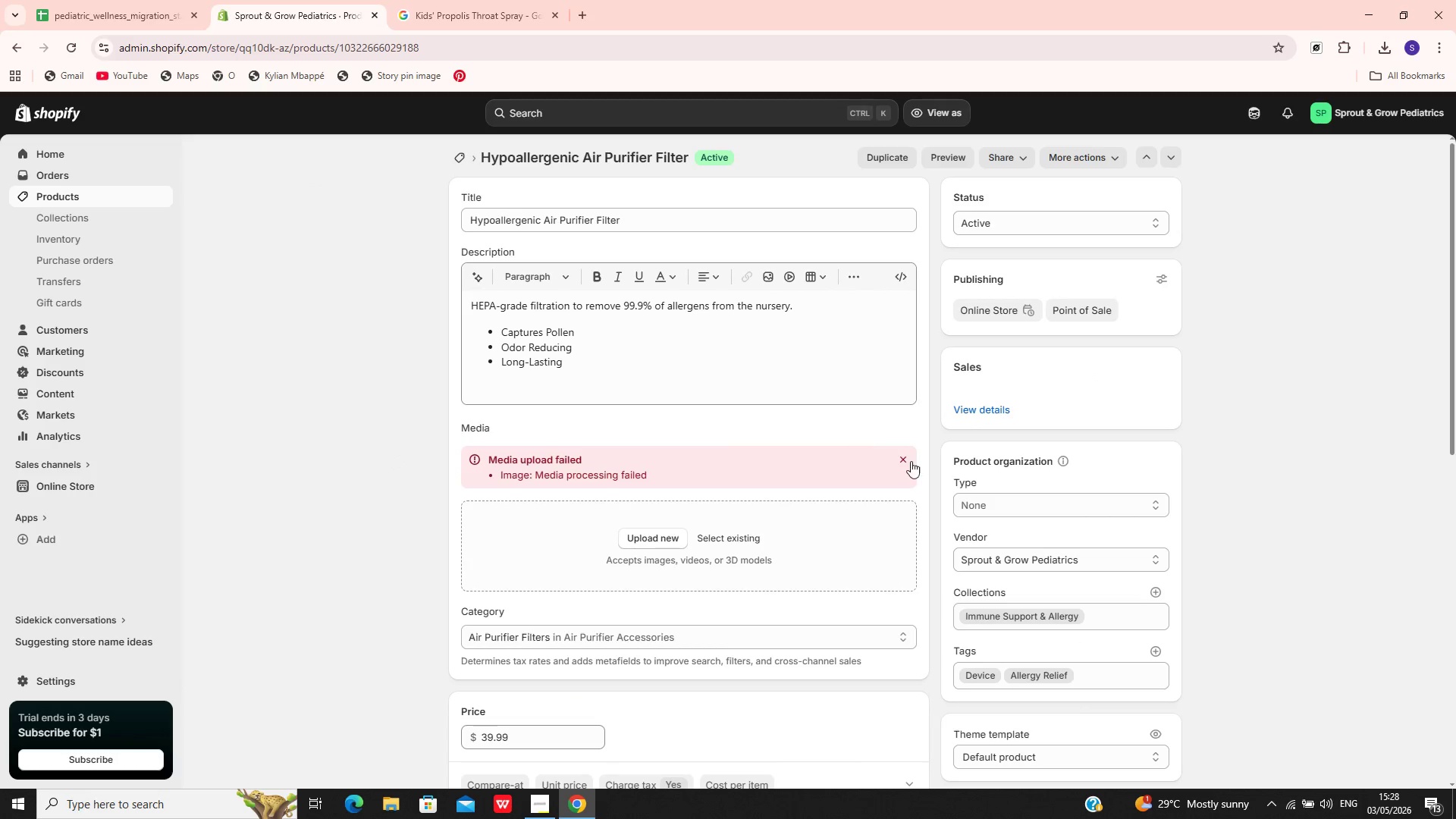 
left_click([908, 464])
 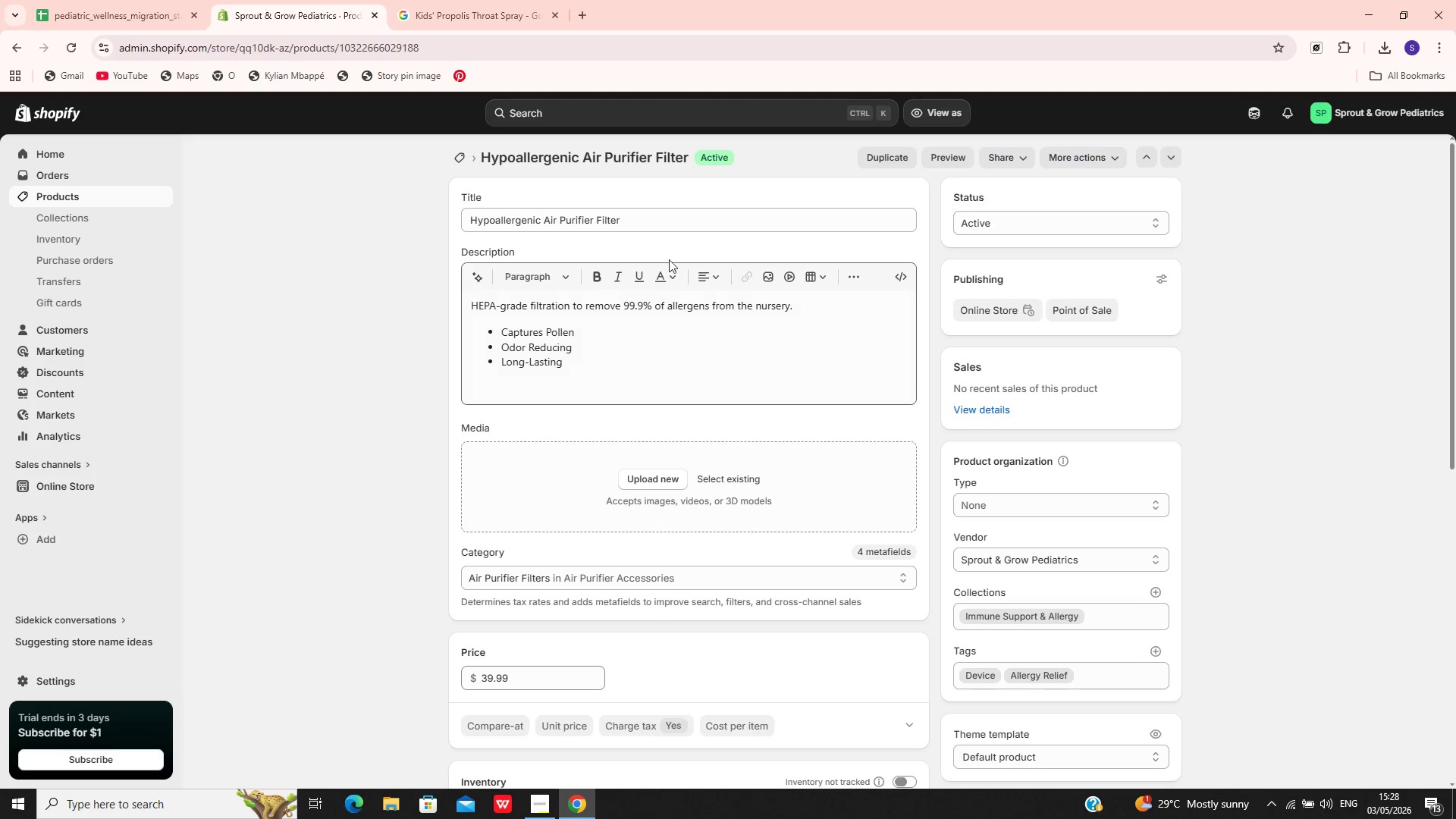 
left_click([679, 220])
 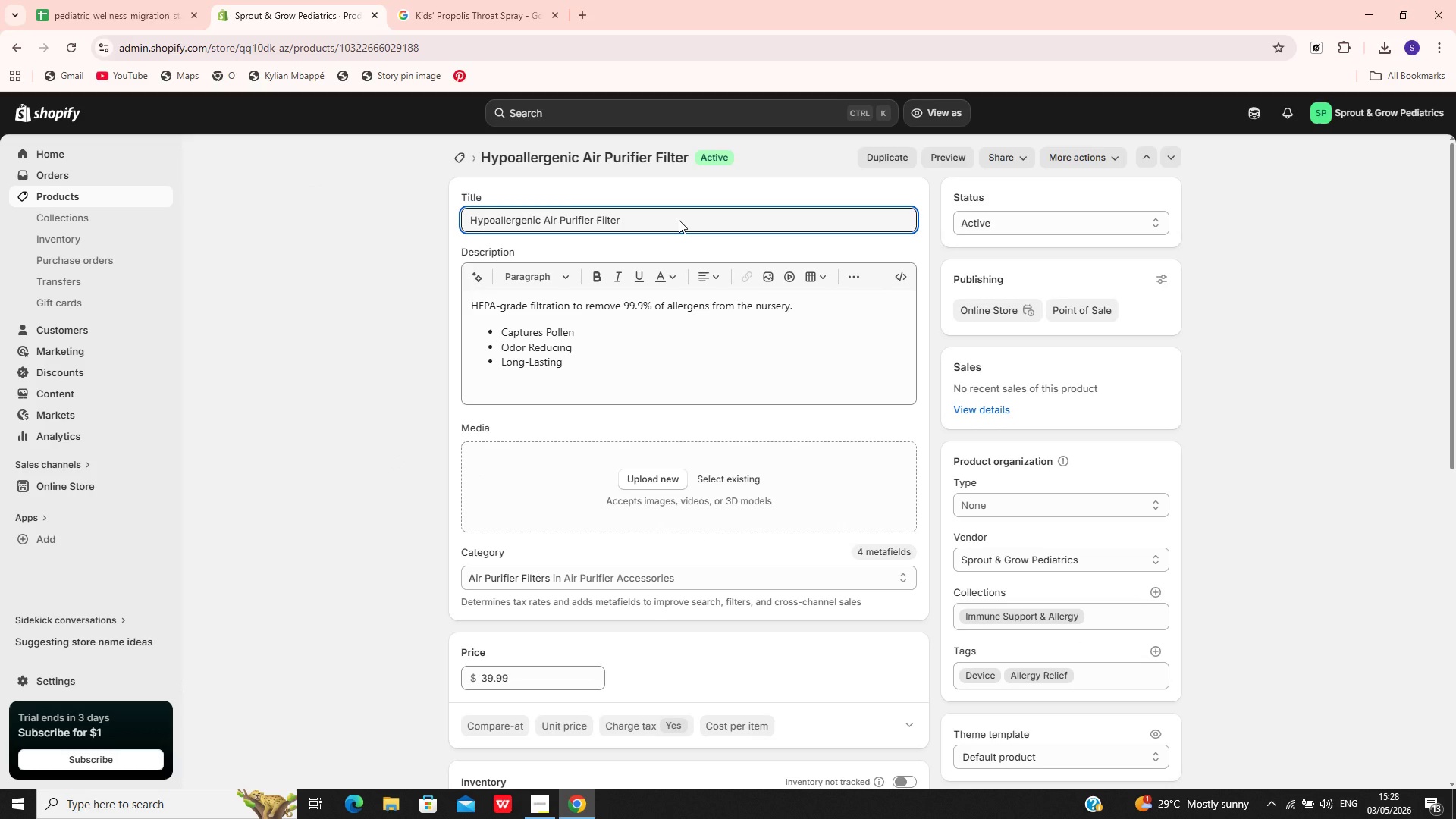 
key(Control+A)
 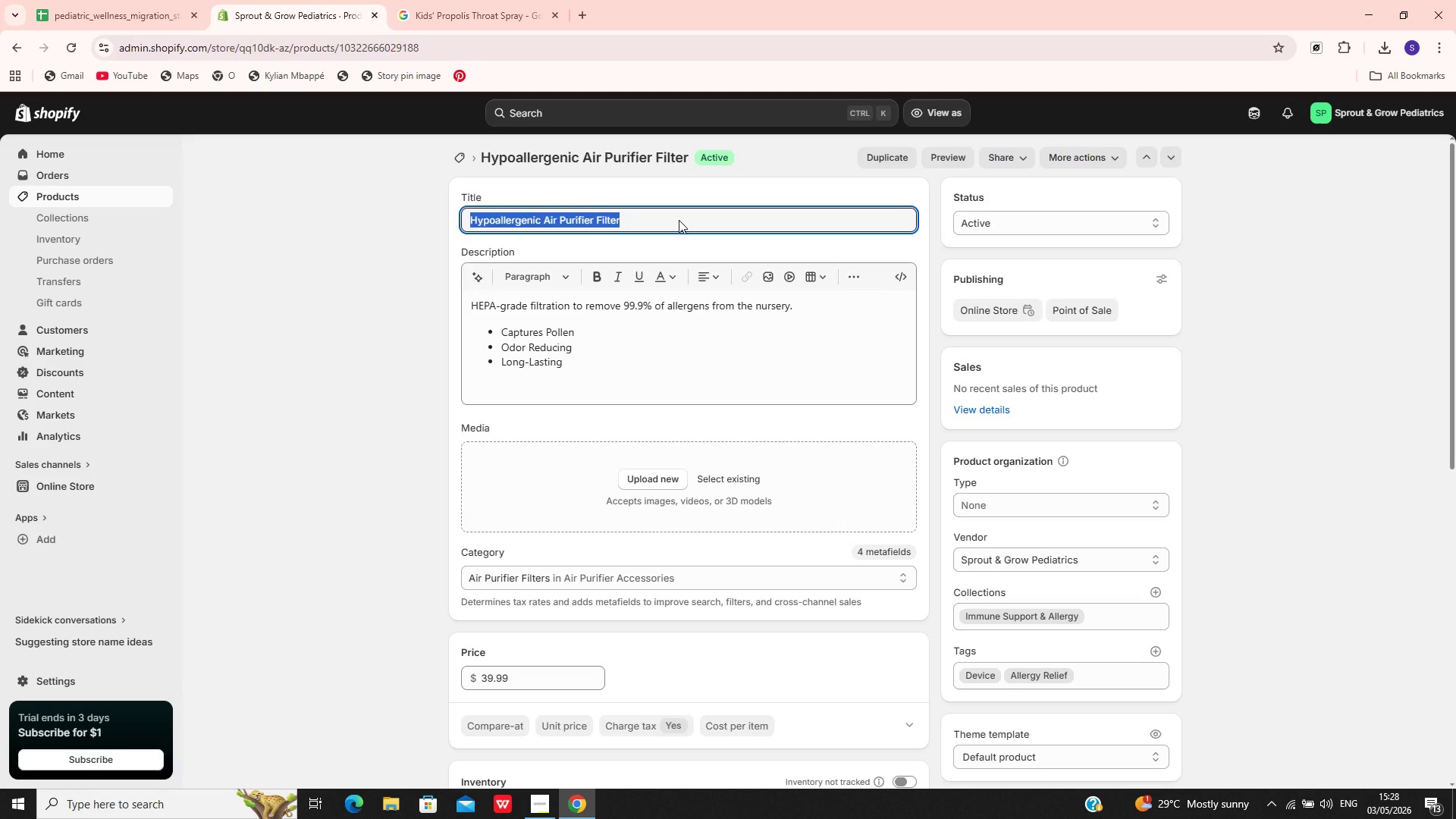 
key(Control+C)
 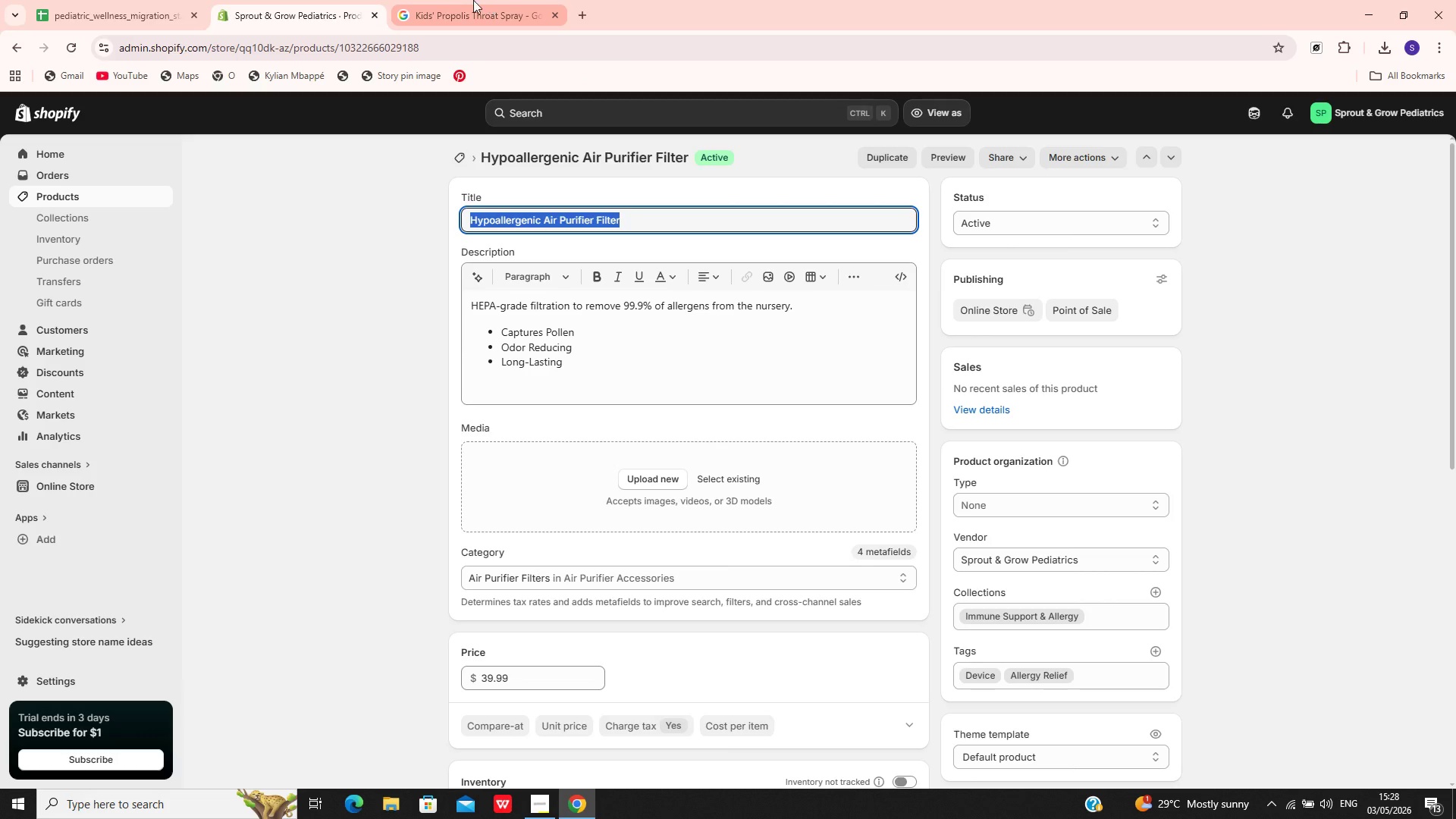 
left_click([469, 0])
 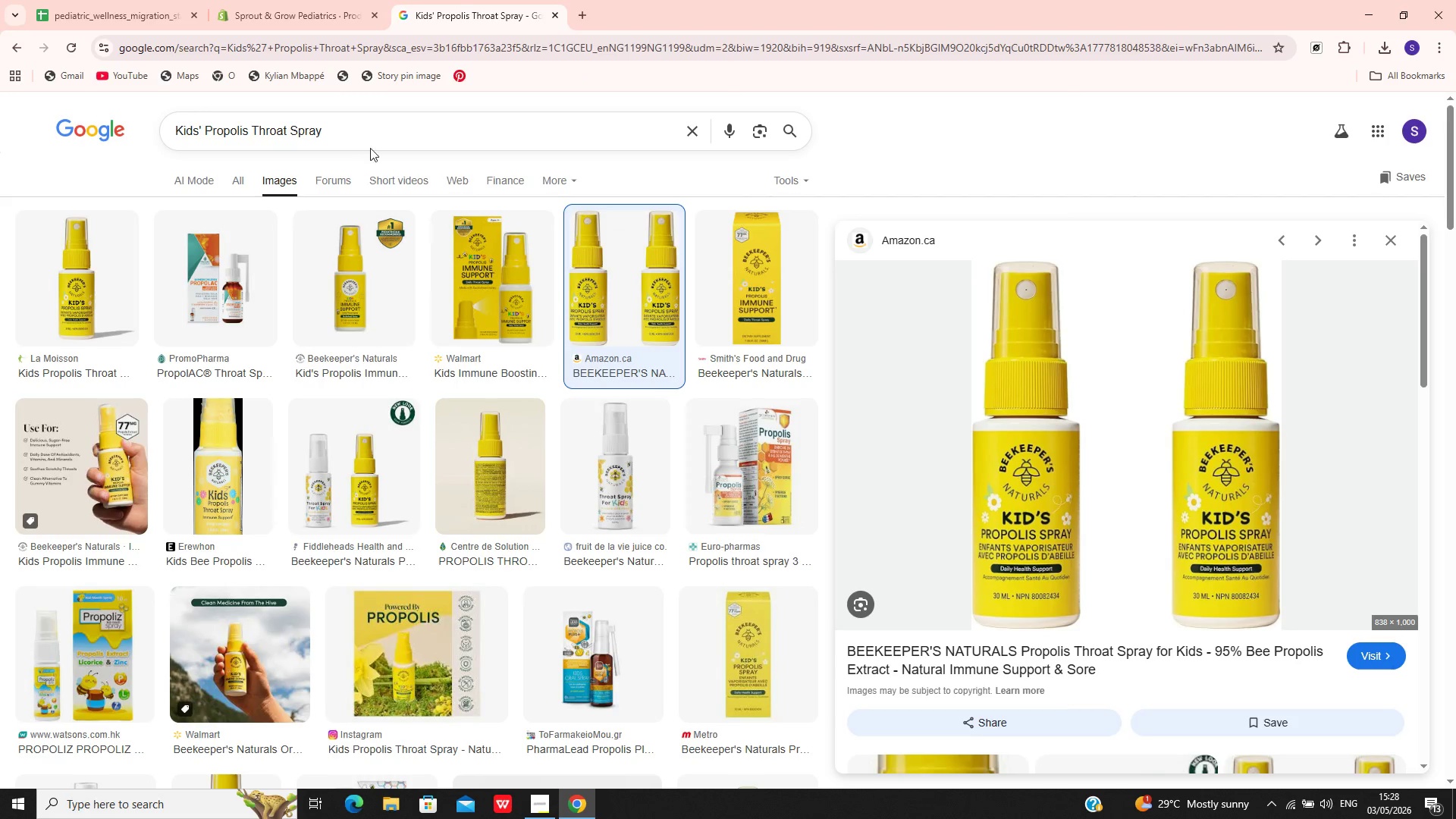 
left_click([375, 140])
 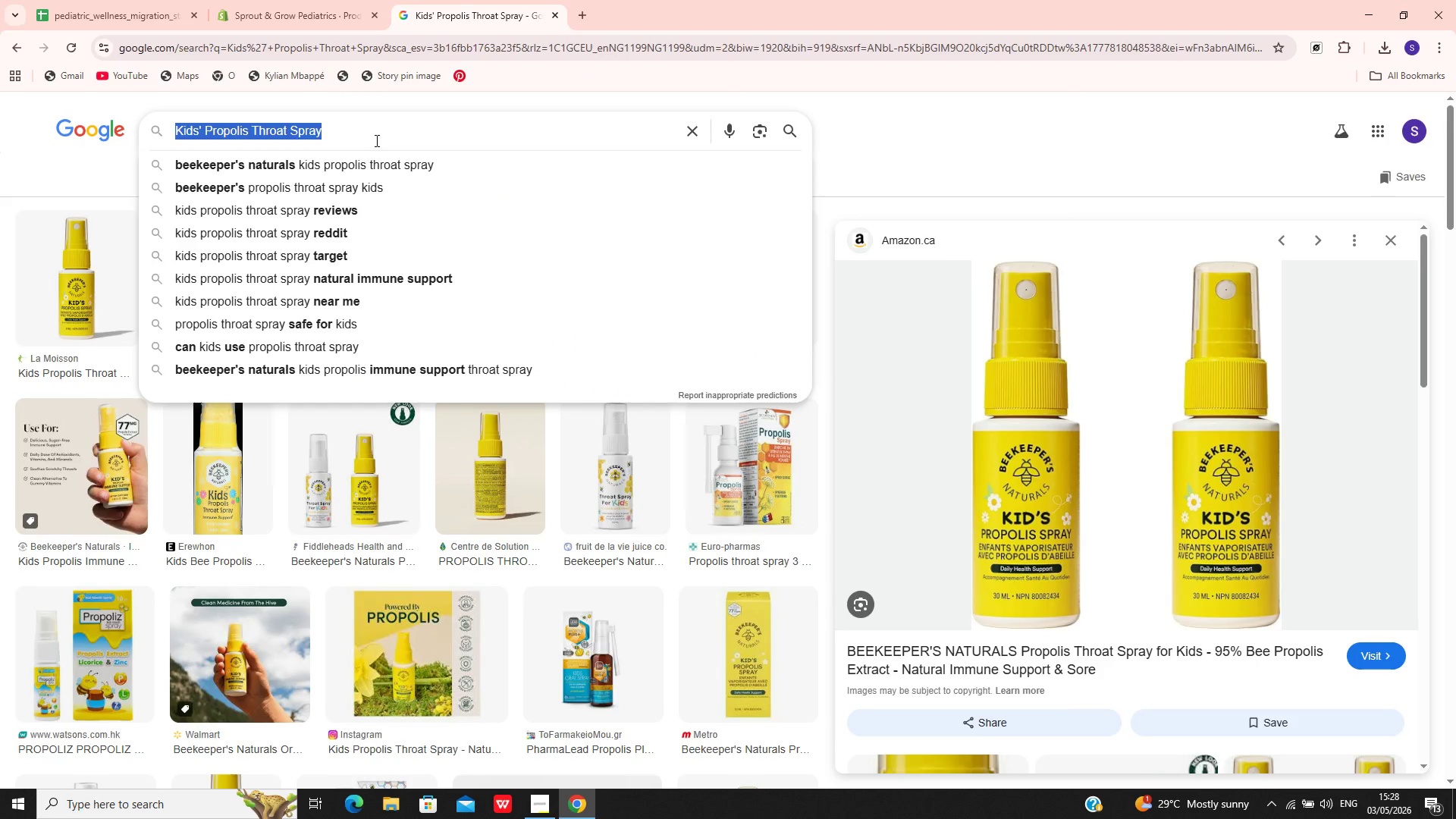 
key(Control+A)
 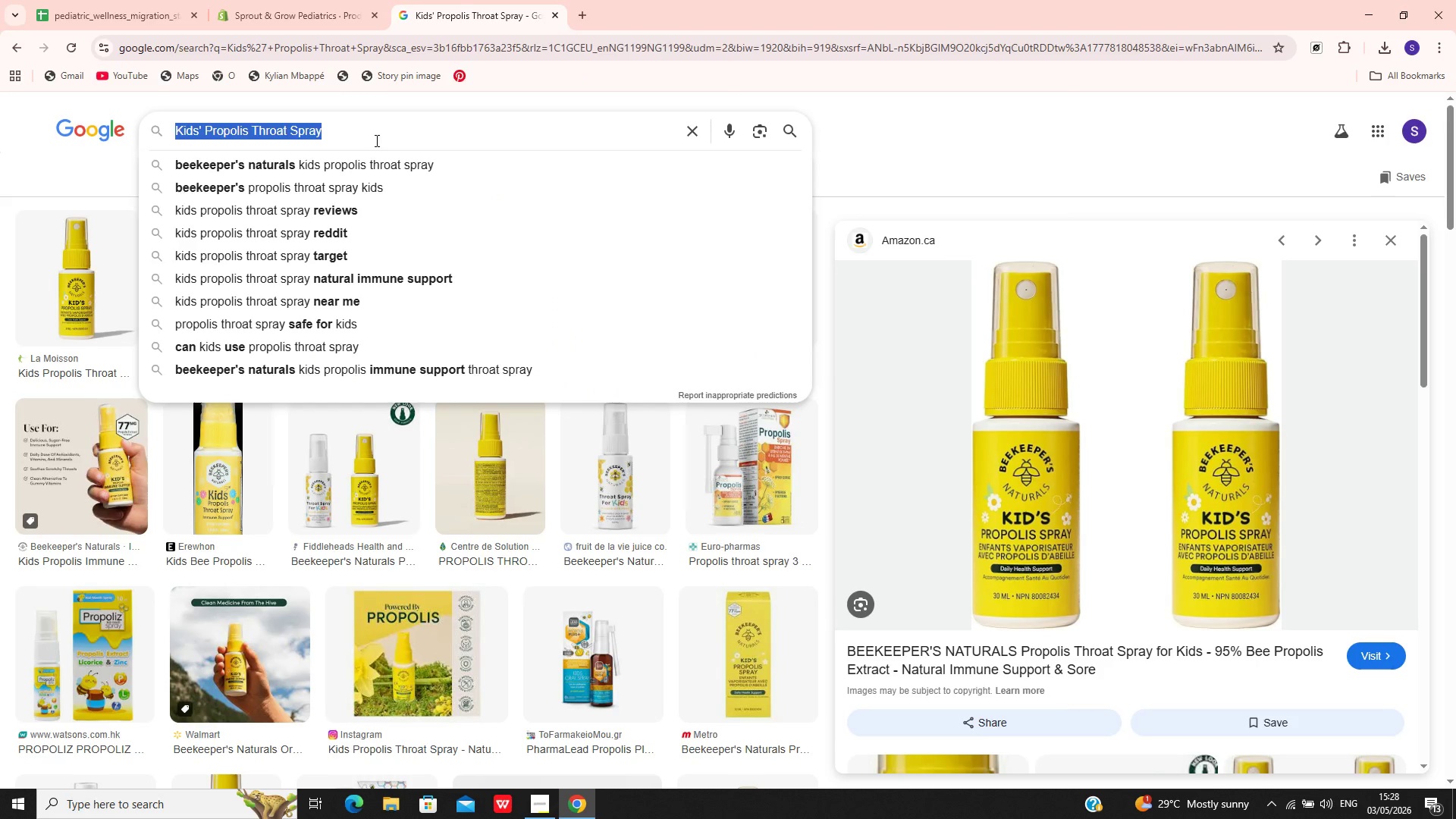 
key(Control+V)
 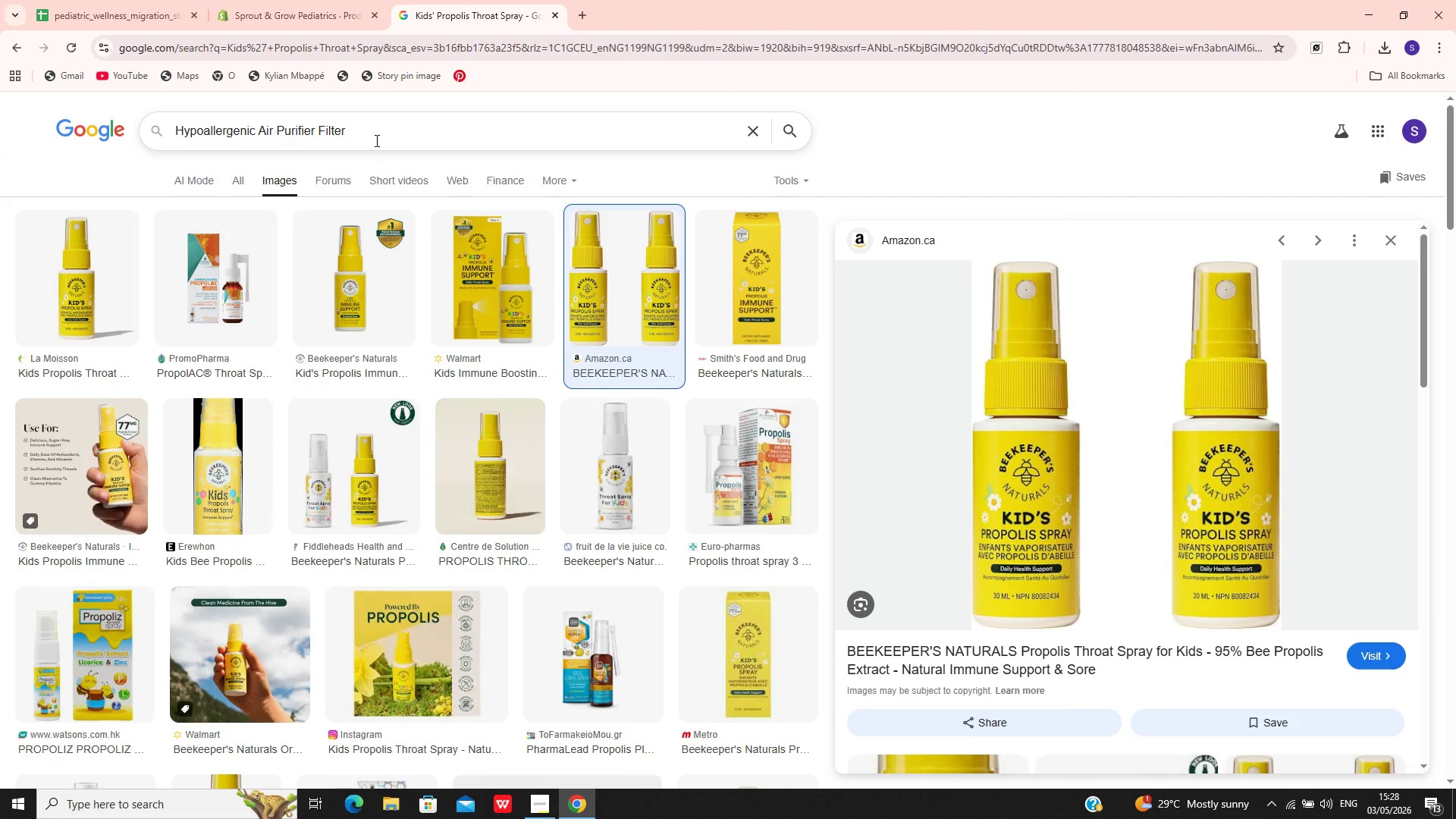 
key(Enter)
 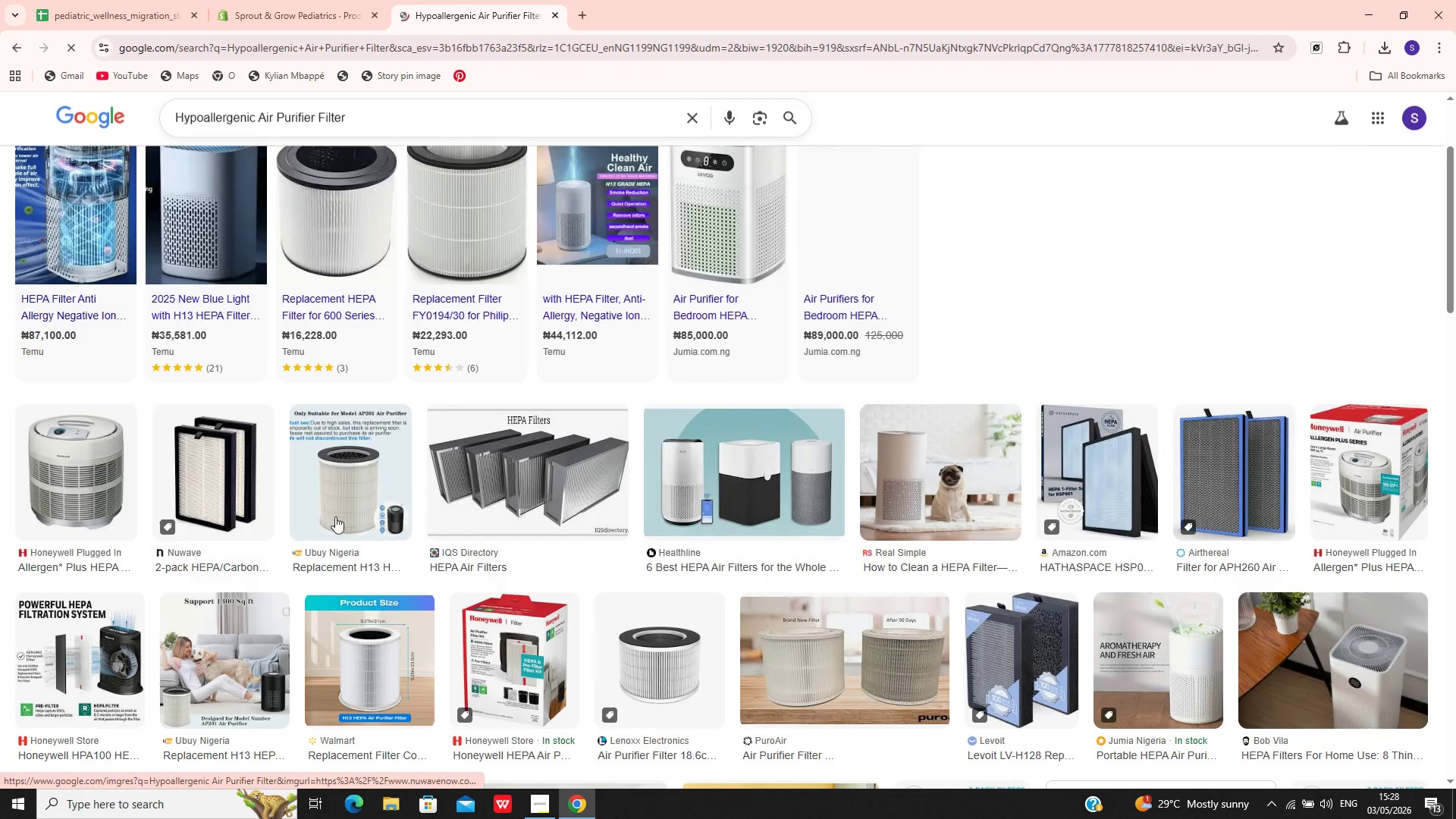 
wait(8.69)
 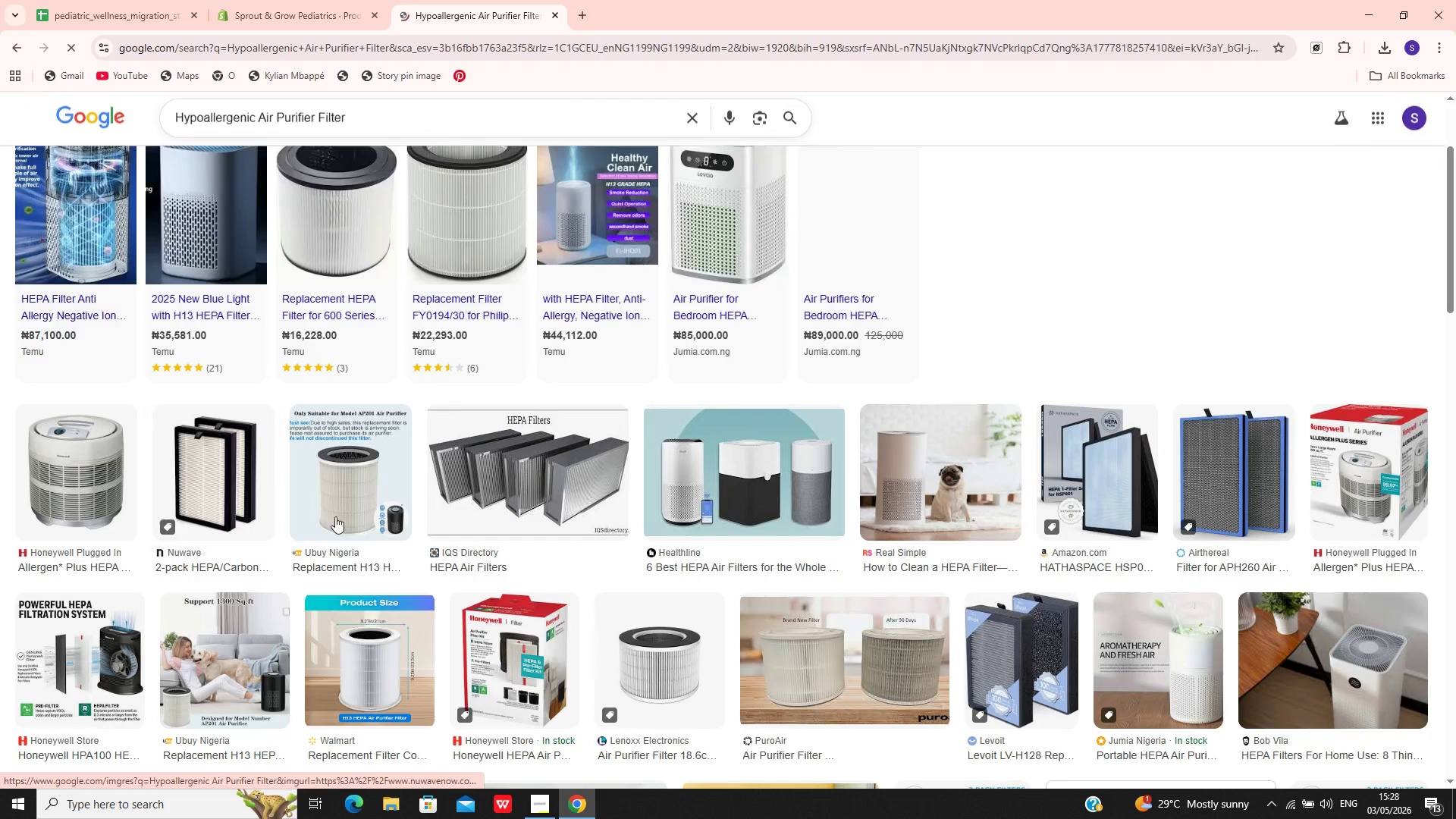 
left_click([77, 470])
 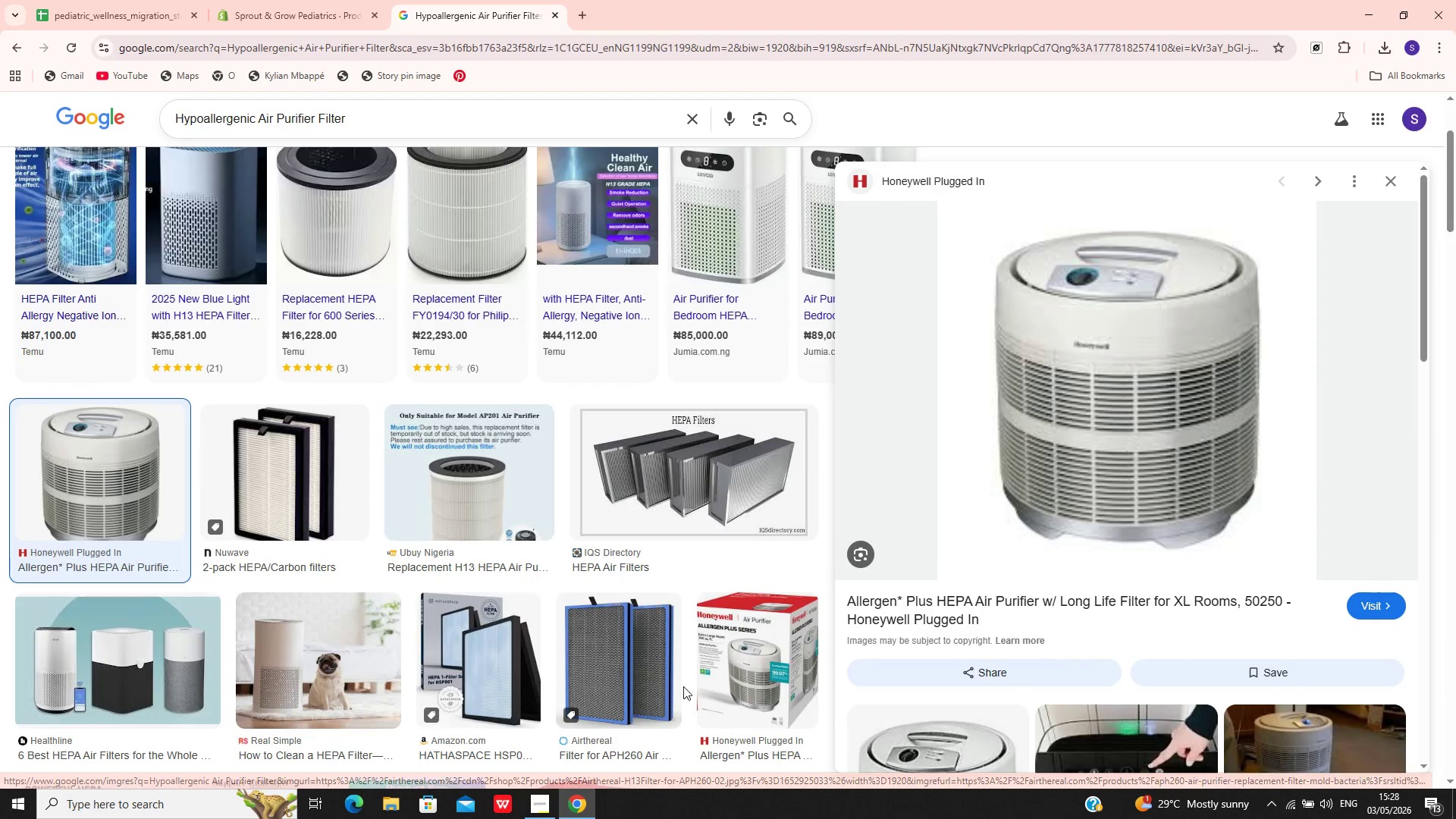 
wait(11.62)
 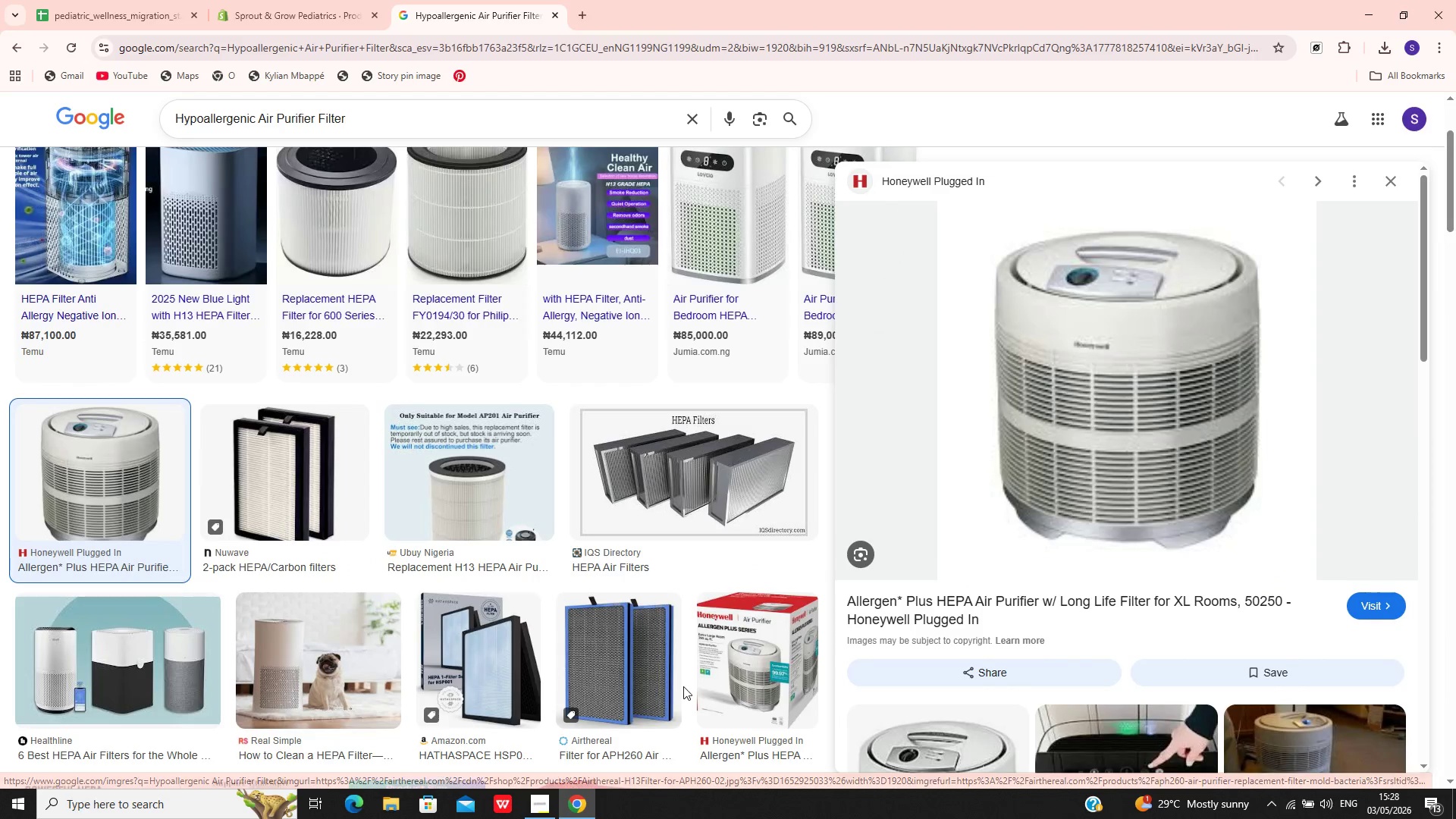 
left_click([756, 563])
 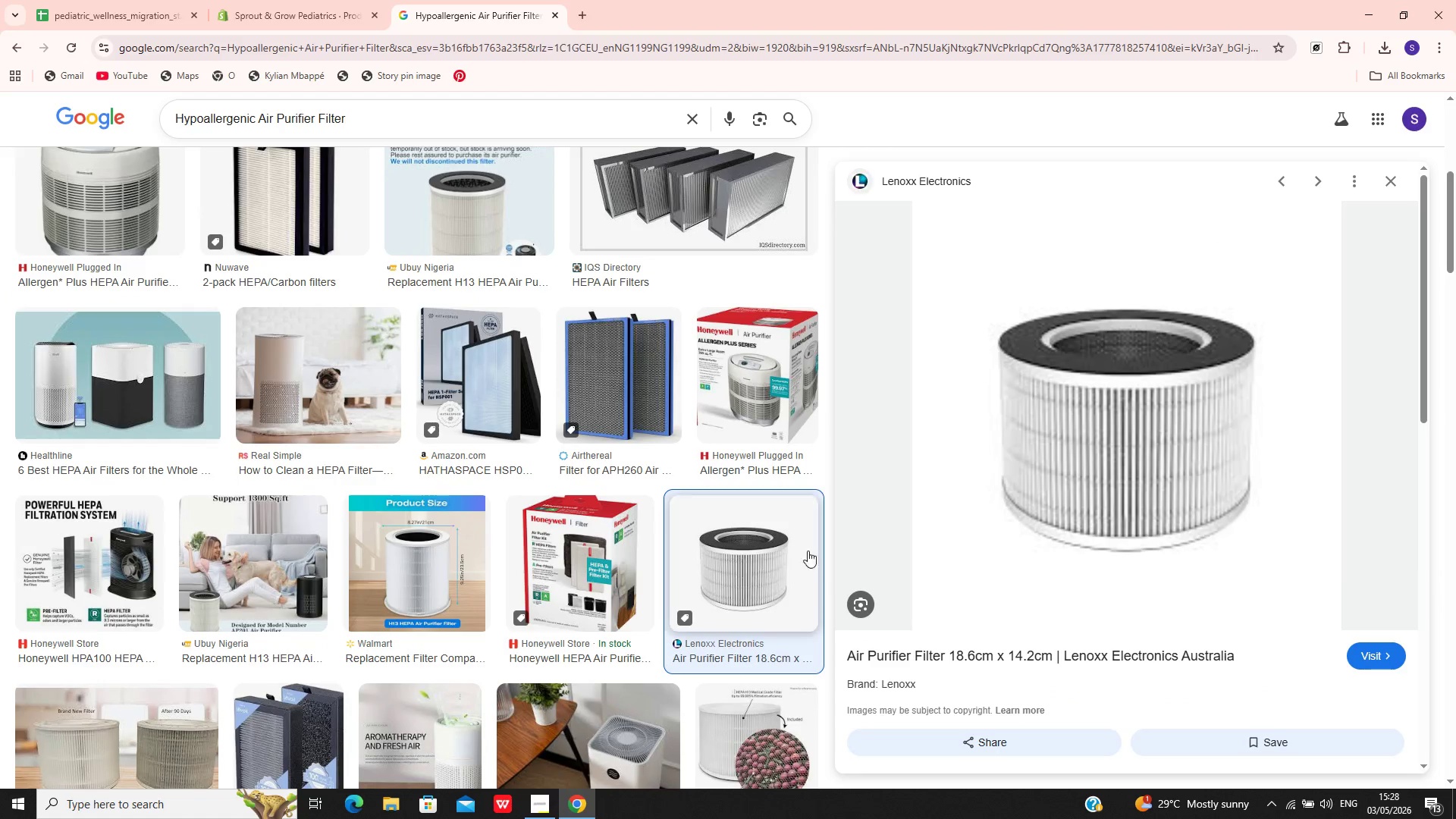 
mouse_move([1164, 548])
 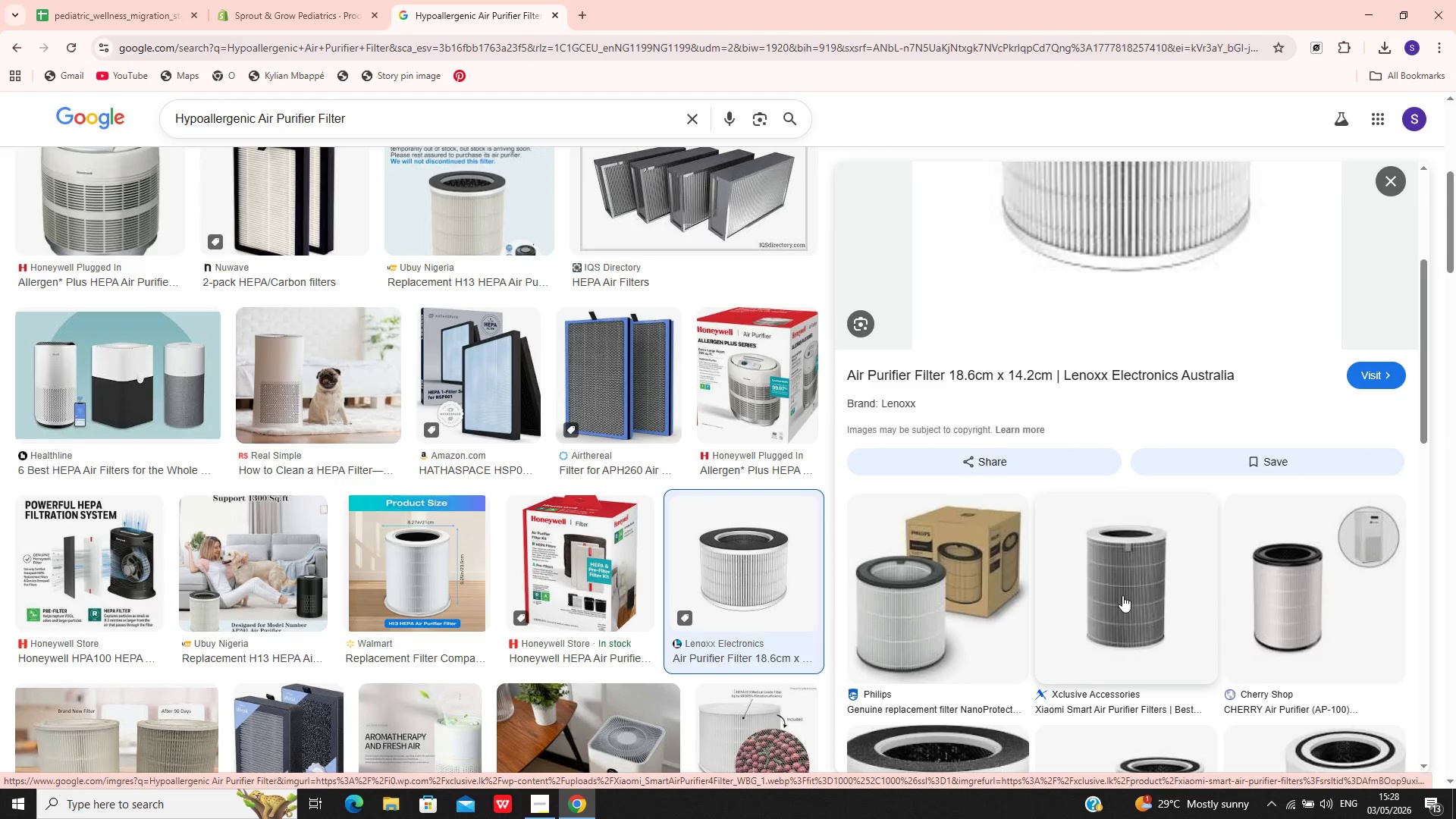 
left_click([1122, 595])
 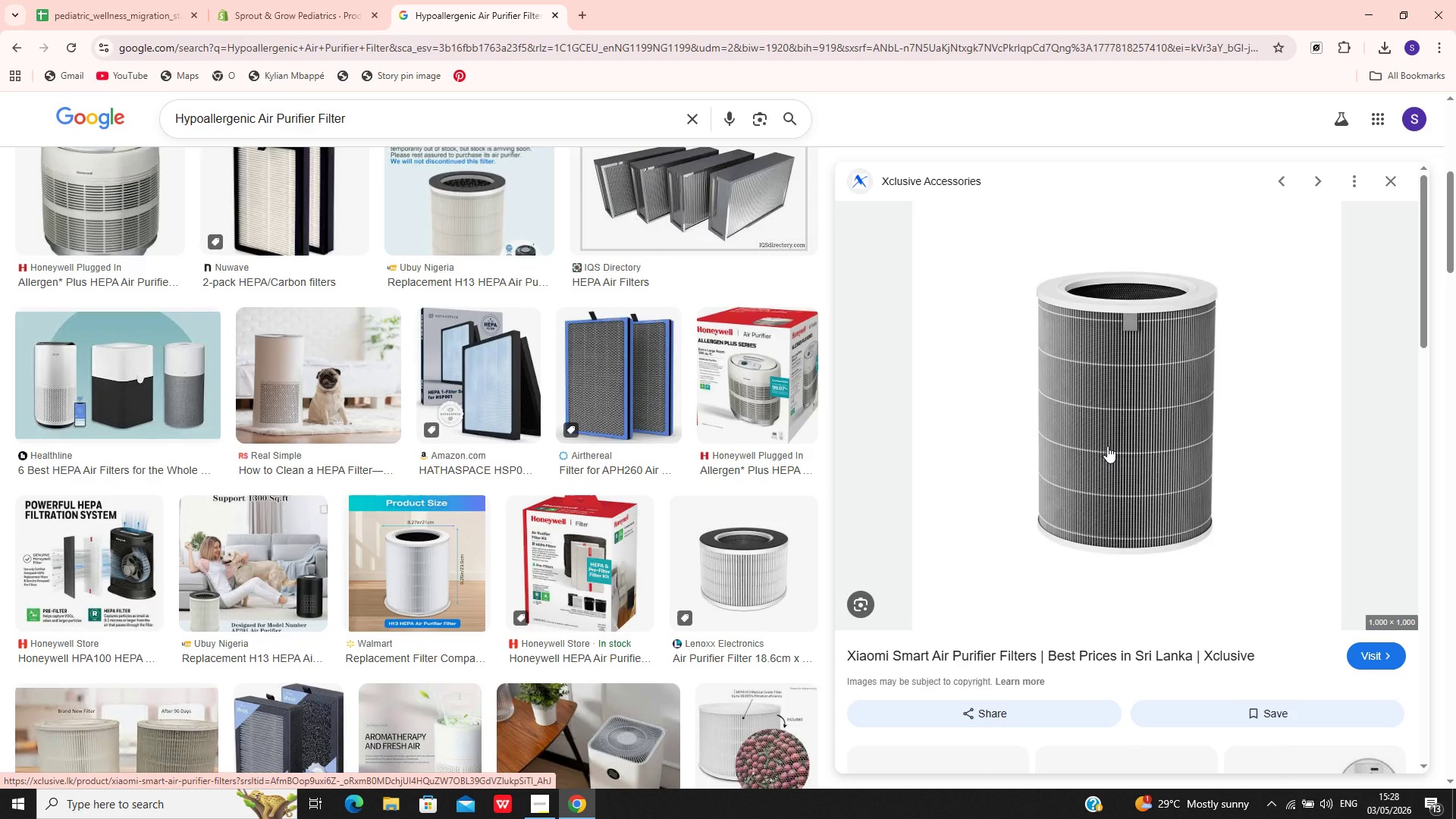 
right_click([1113, 415])
 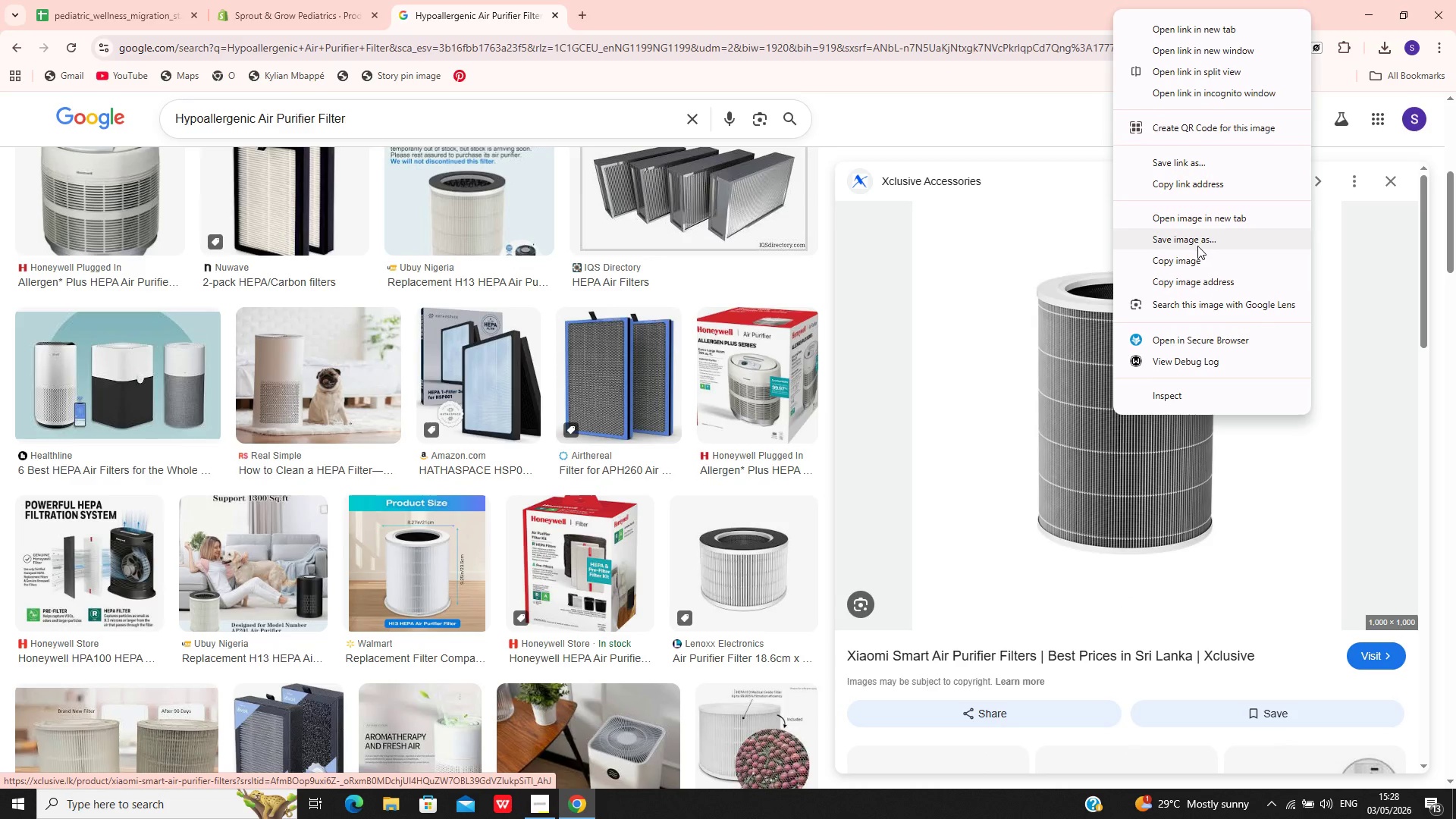 
left_click([1197, 246])
 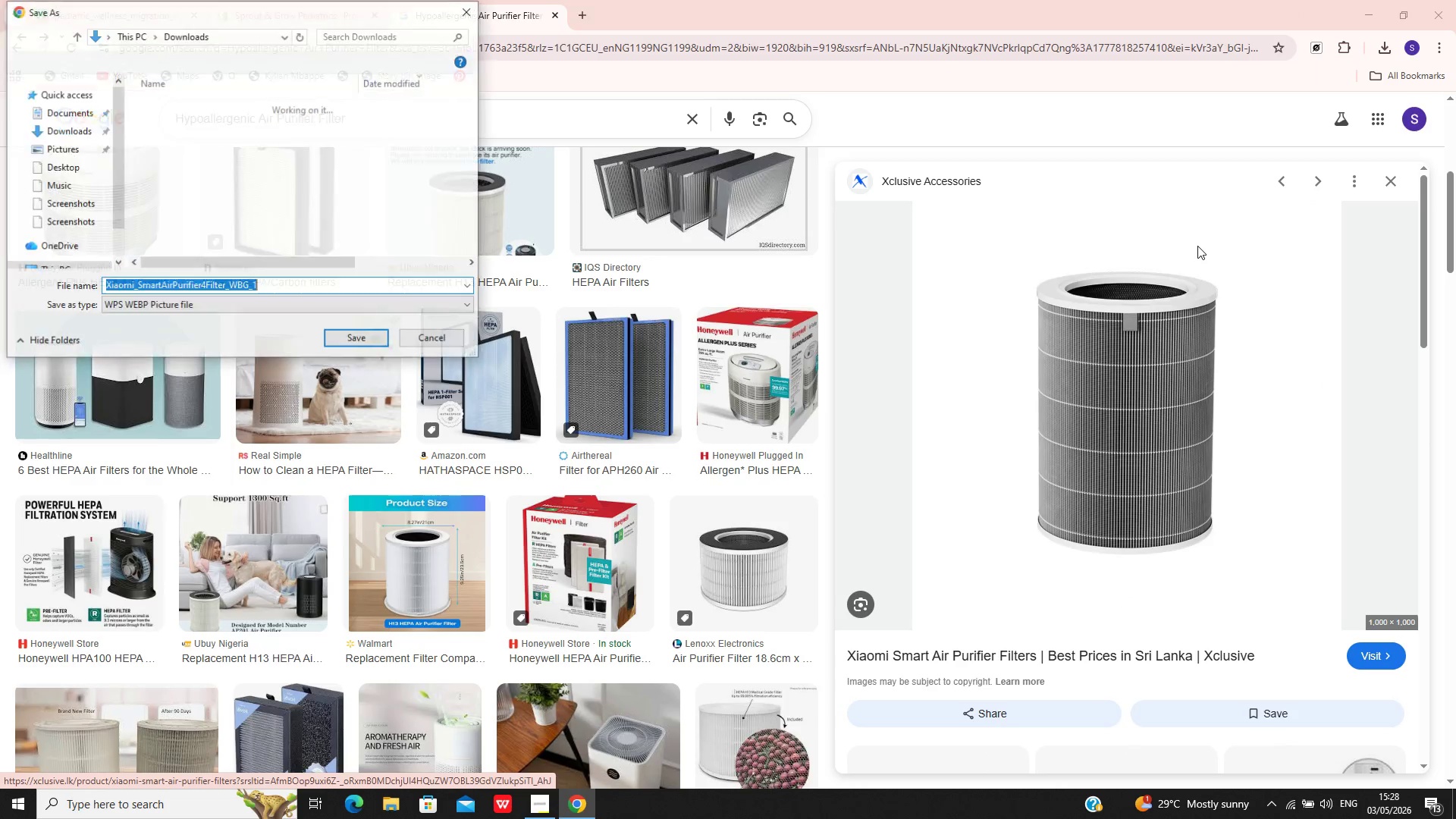 
key(Enter)
 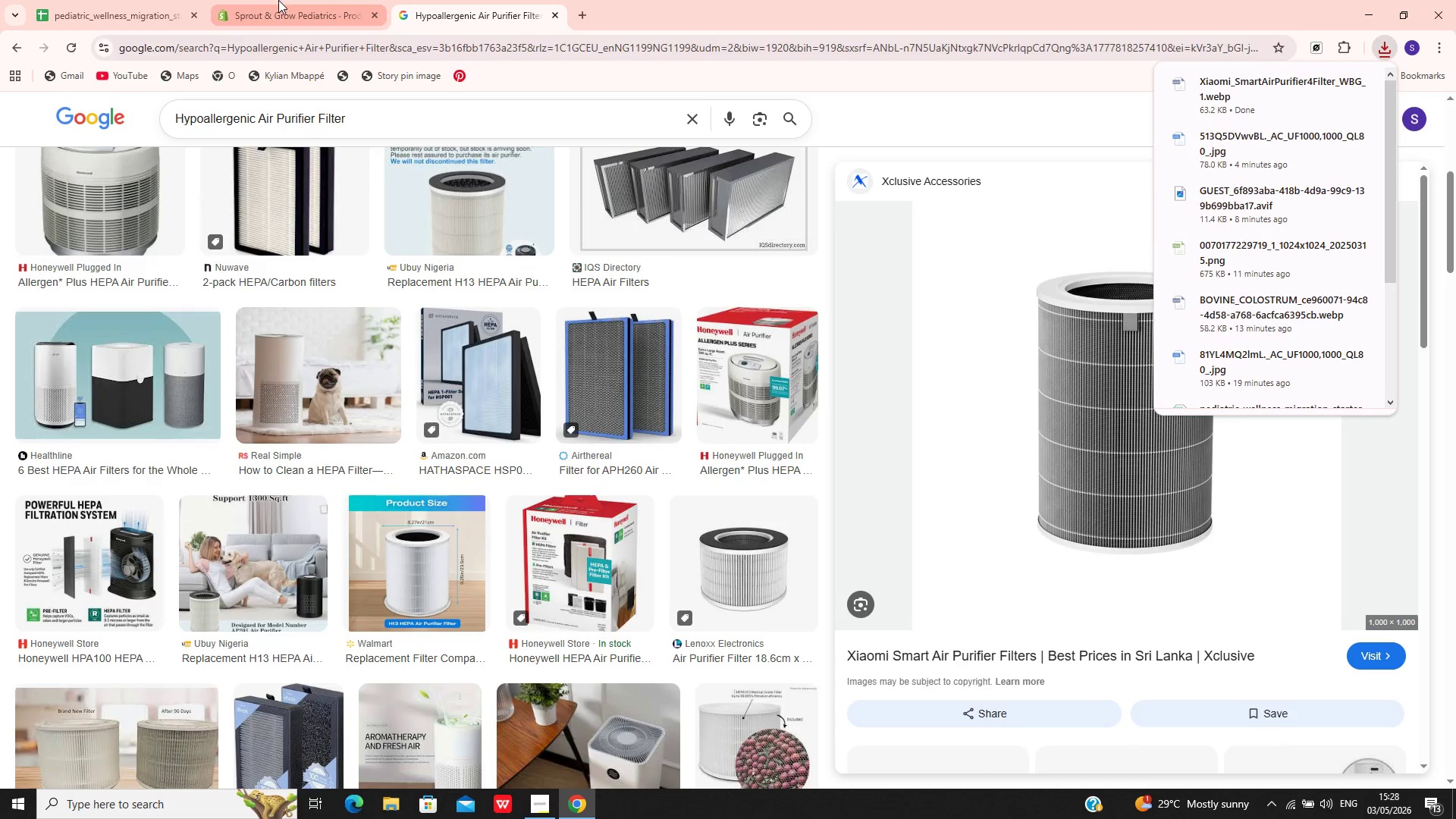 
left_click([307, 1])
 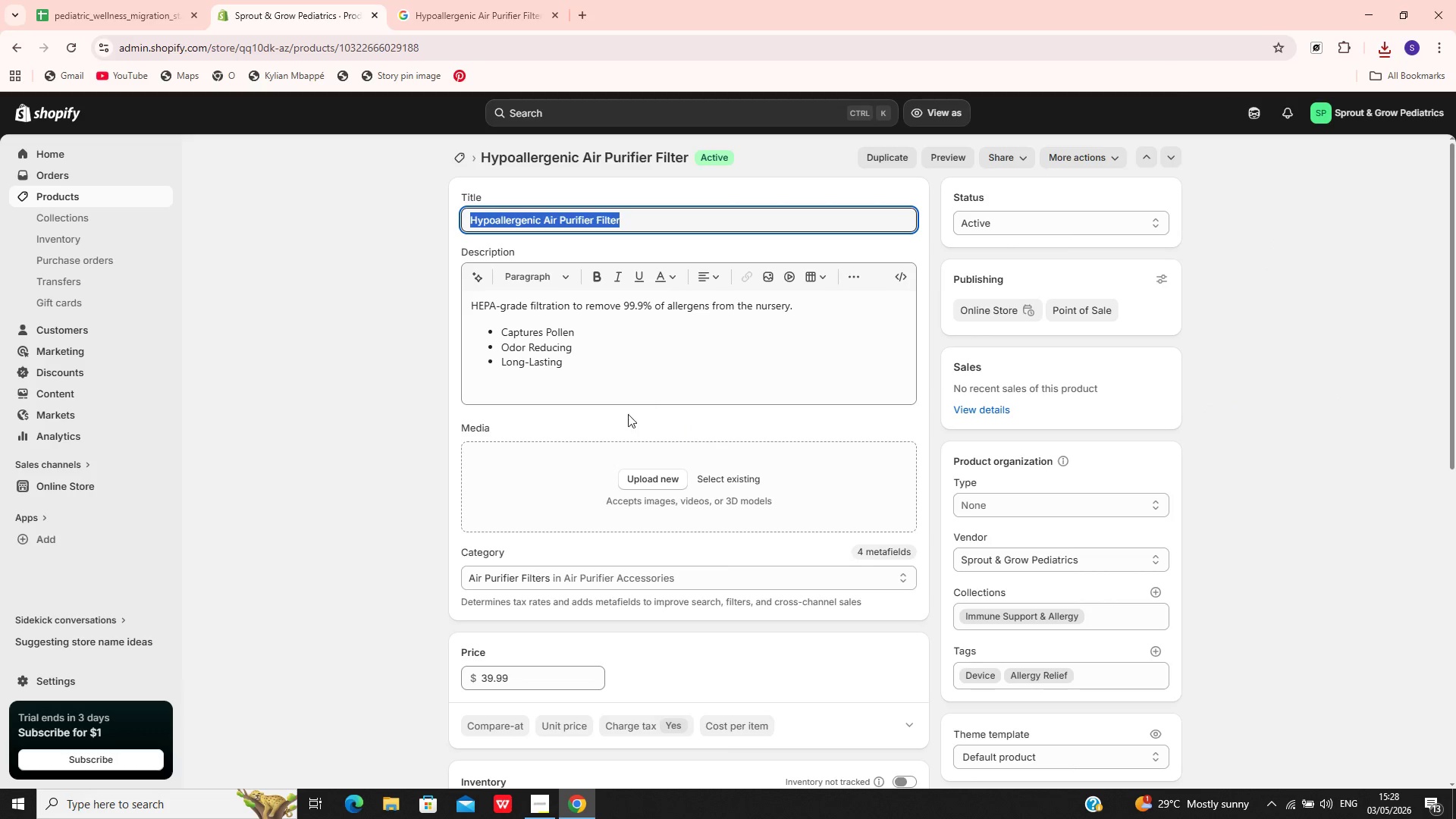 
left_click([605, 459])
 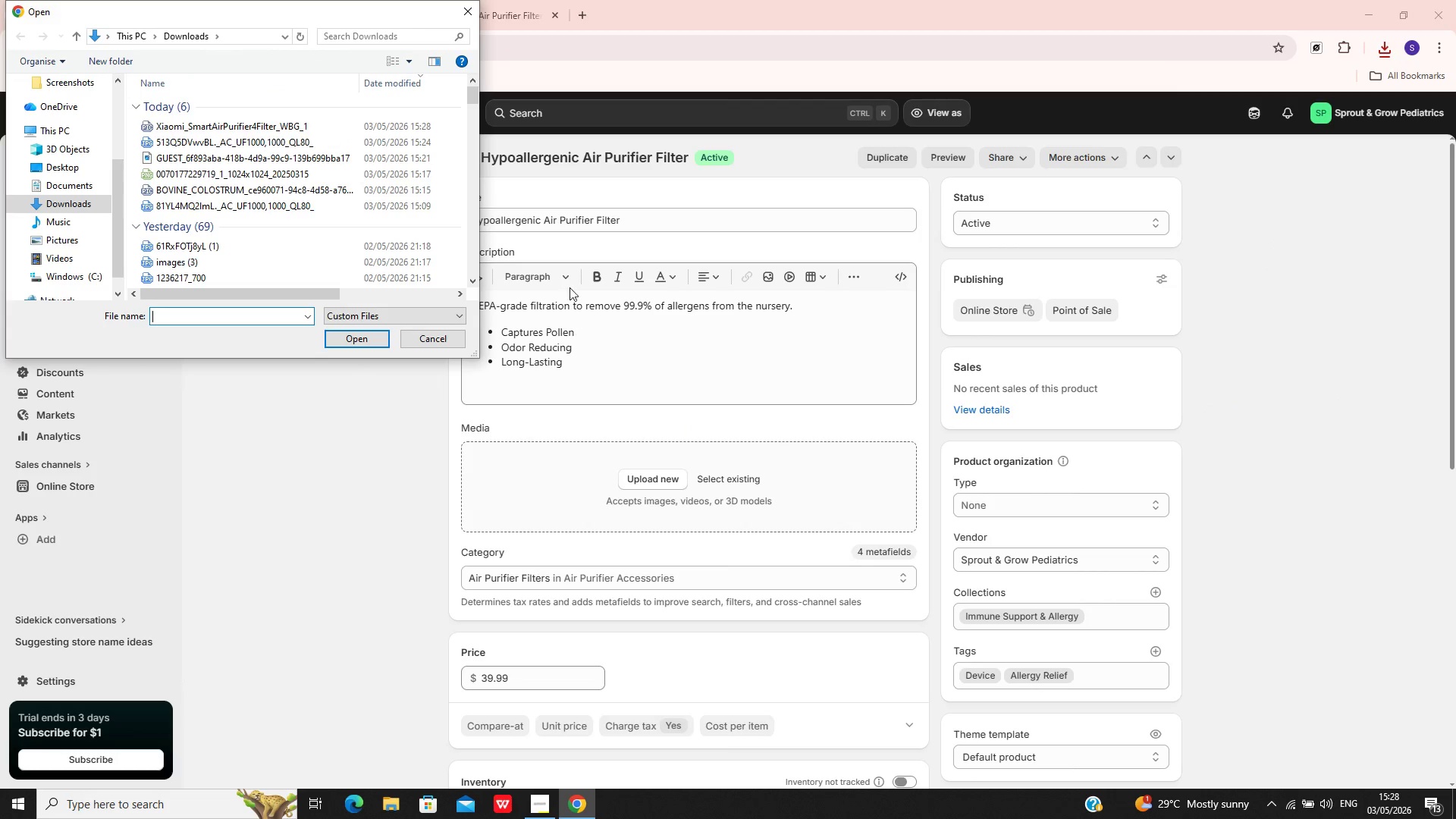 
left_click([227, 121])
 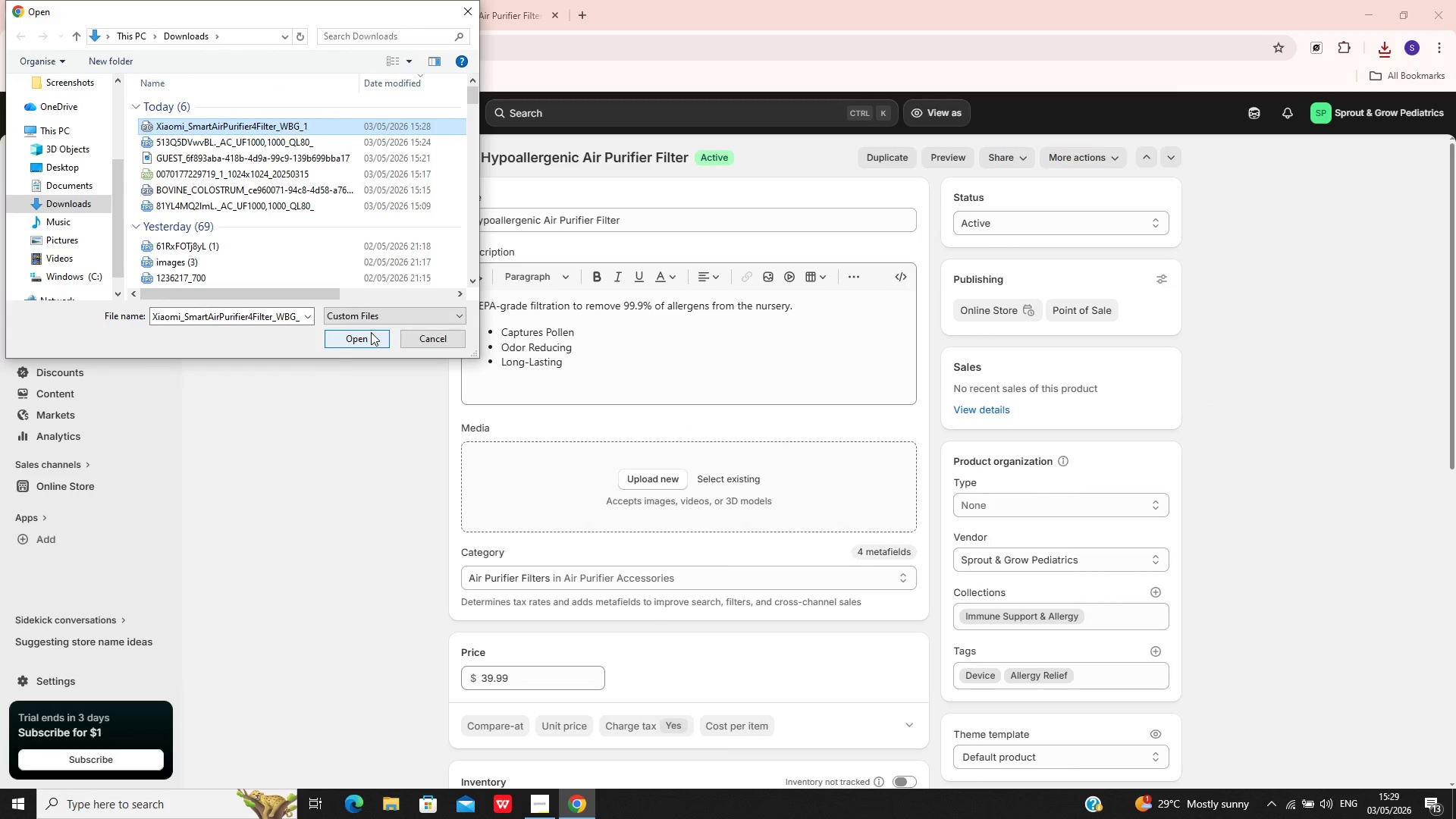 
left_click([371, 332])
 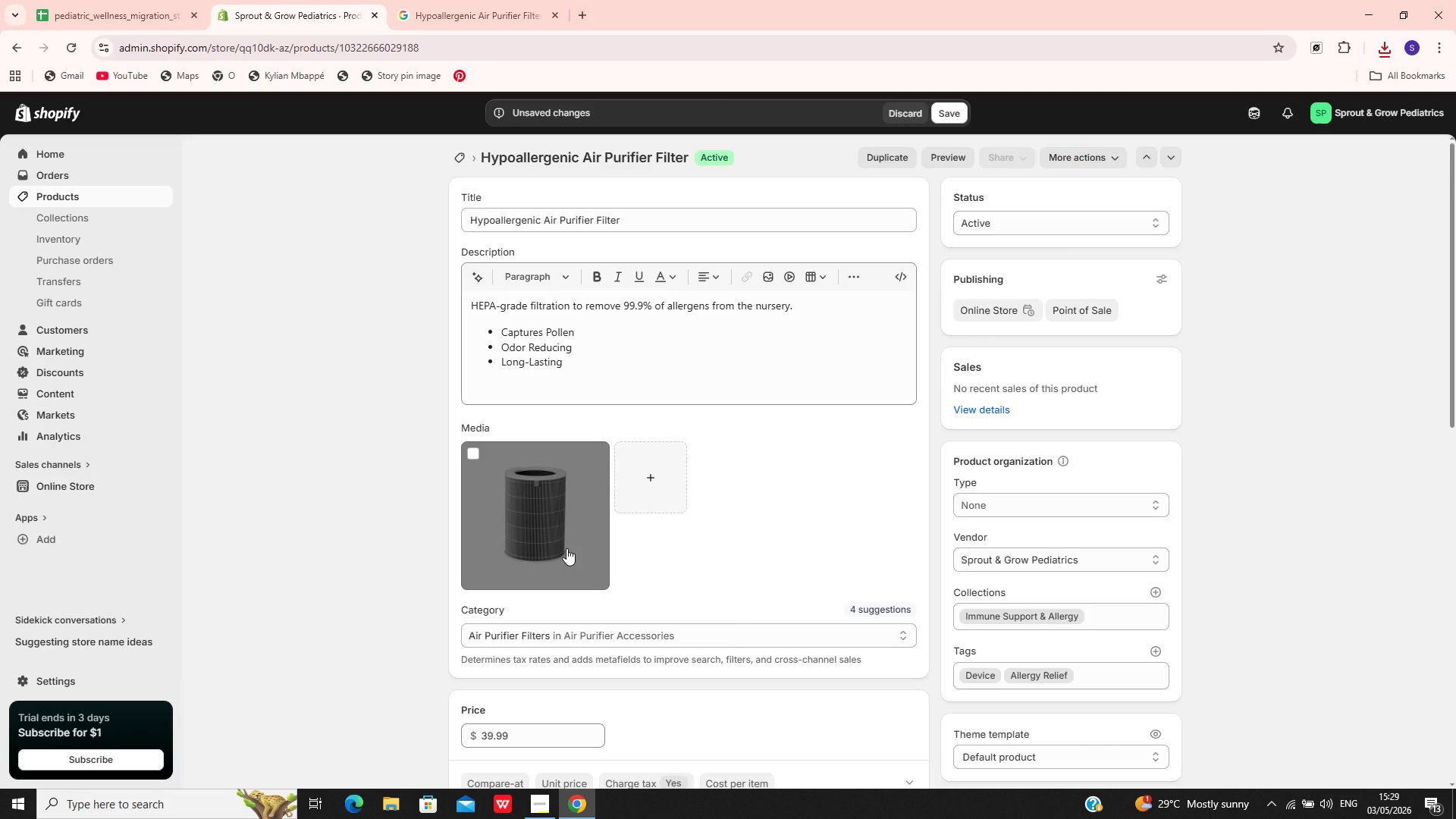 
wait(37.2)
 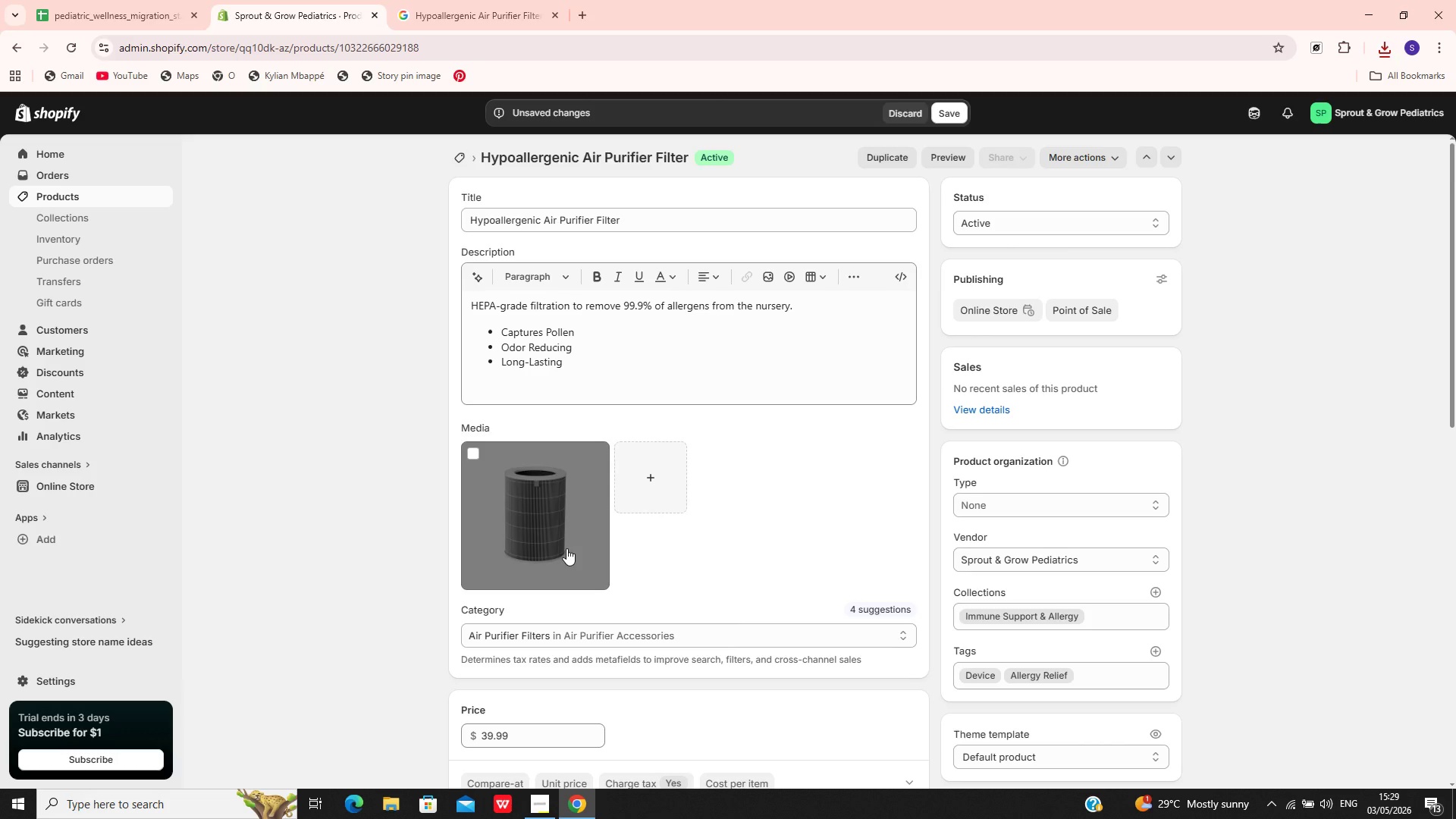 
left_click([566, 548])
 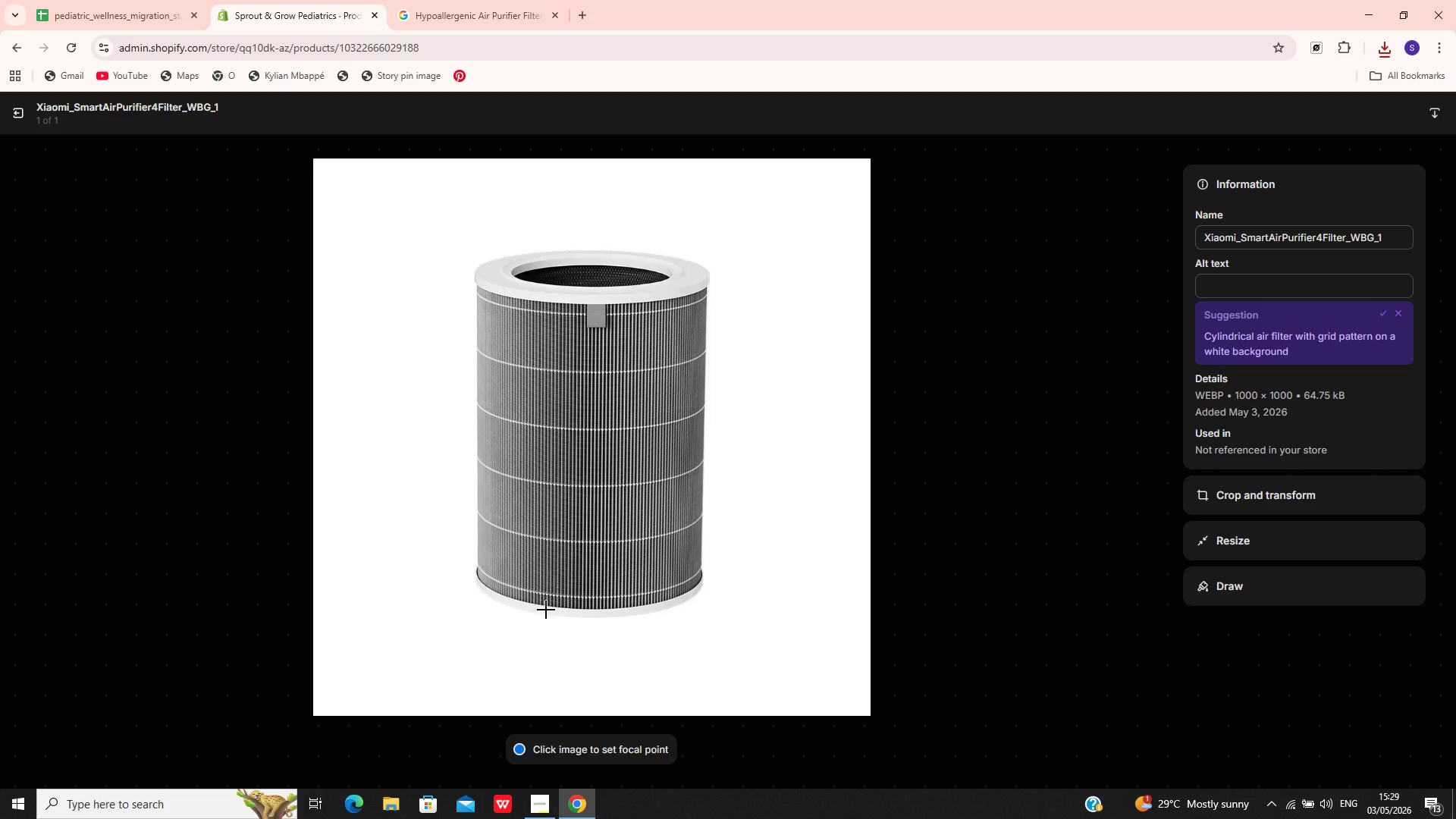 
wait(5.81)
 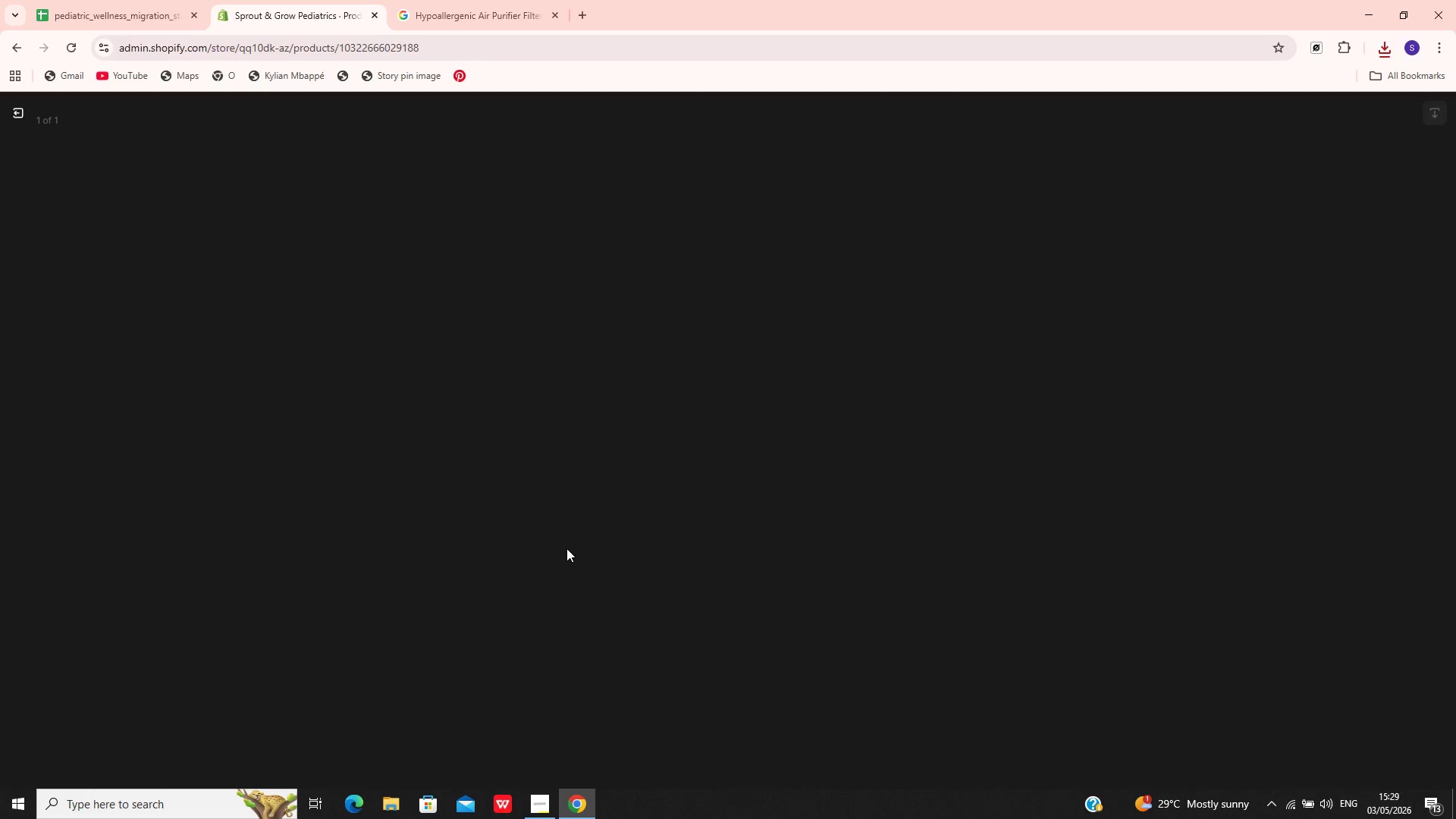 
left_click([1282, 243])
 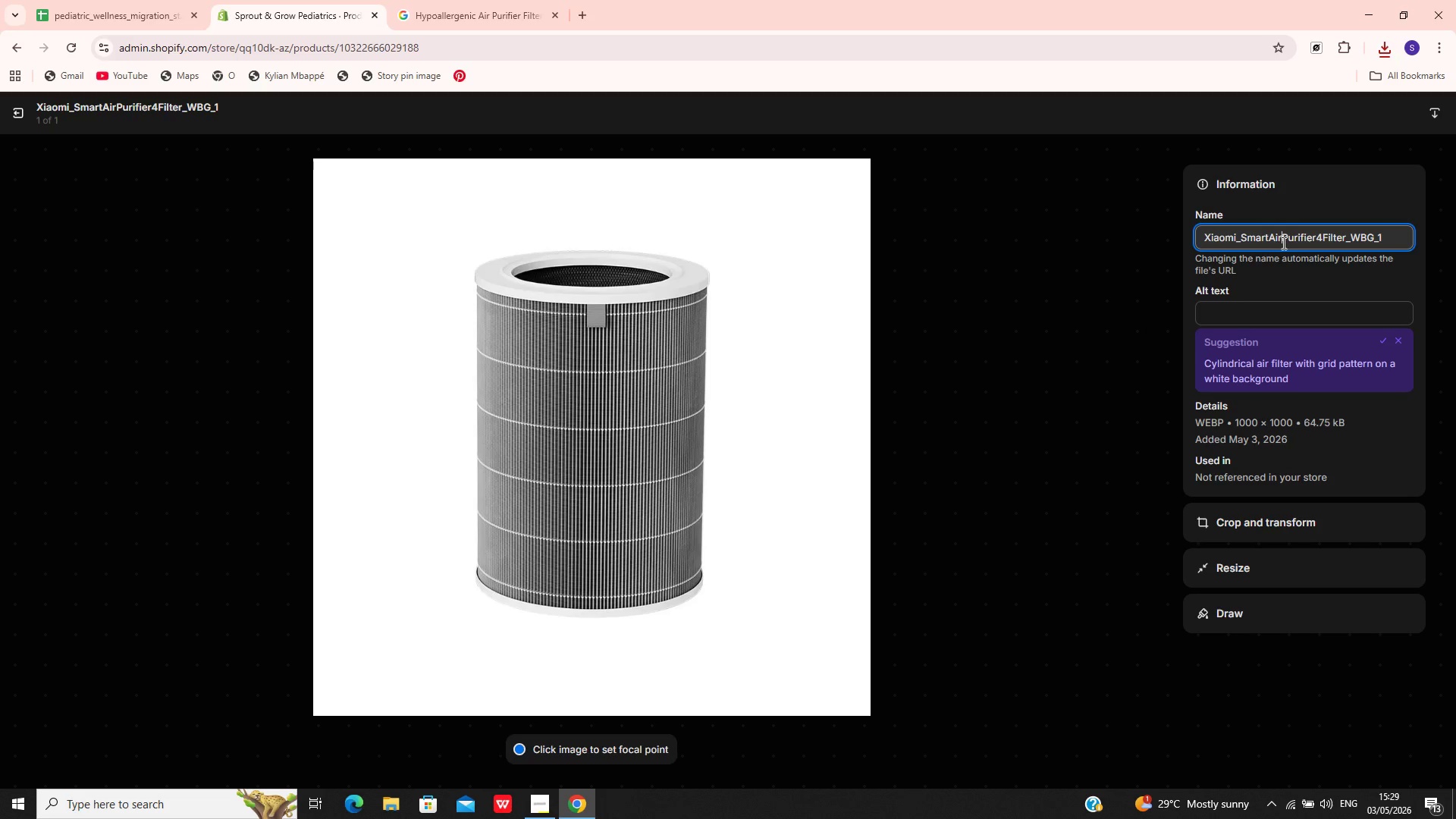 
key(Control+A)
 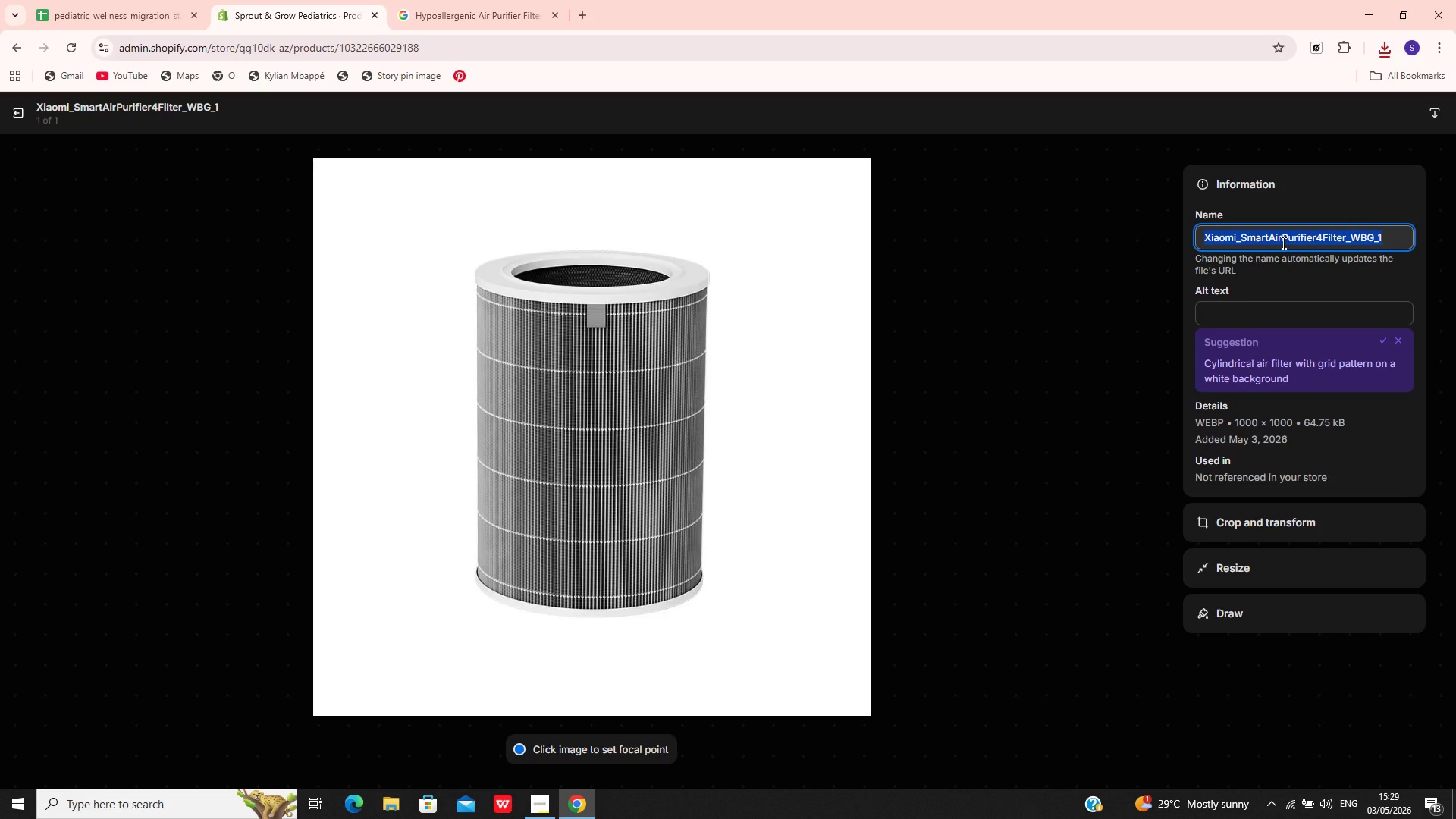 
hold_key(key=V, duration=0.31)
 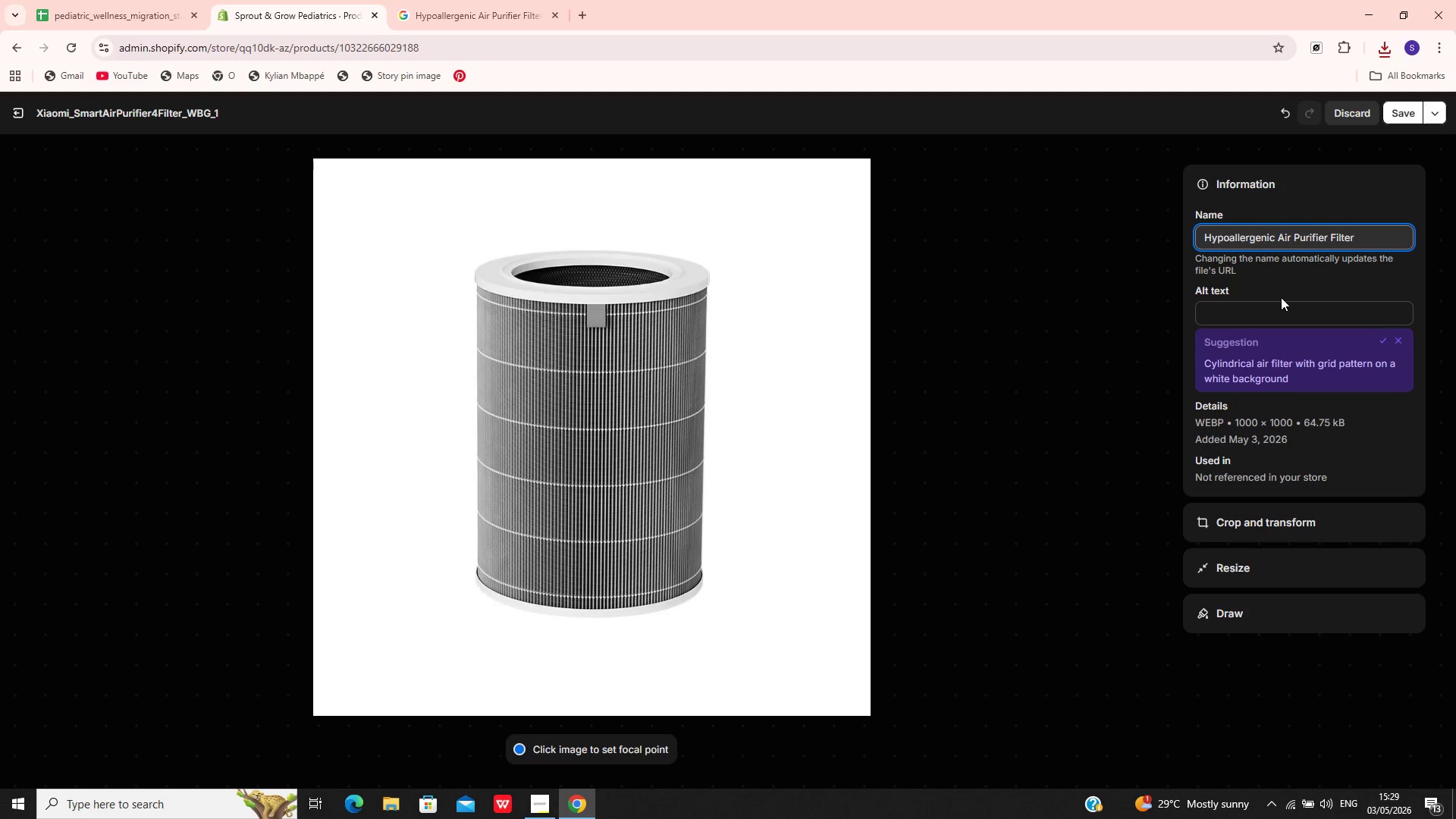 
left_click([1281, 297])
 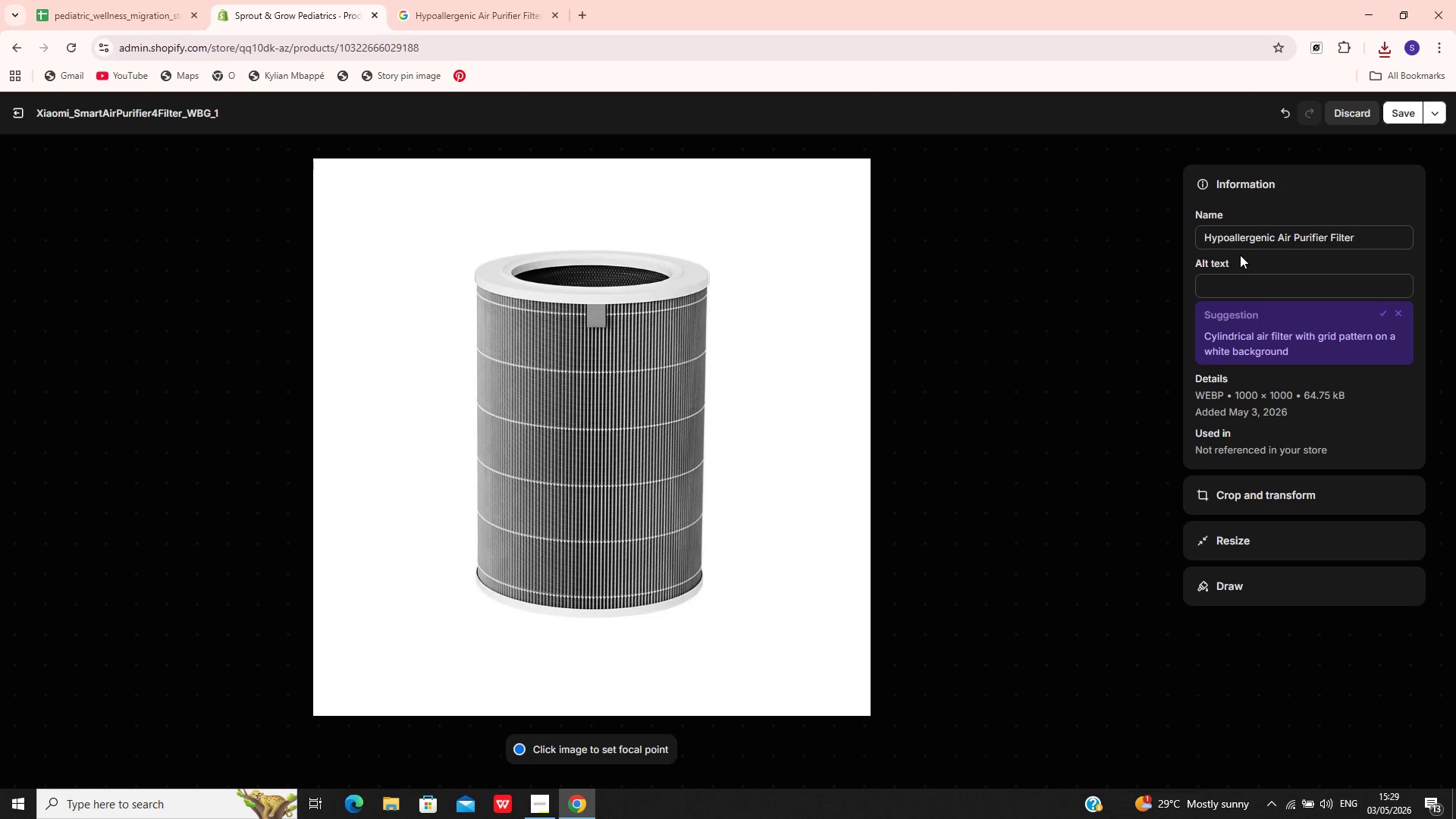 
left_click([1225, 281])
 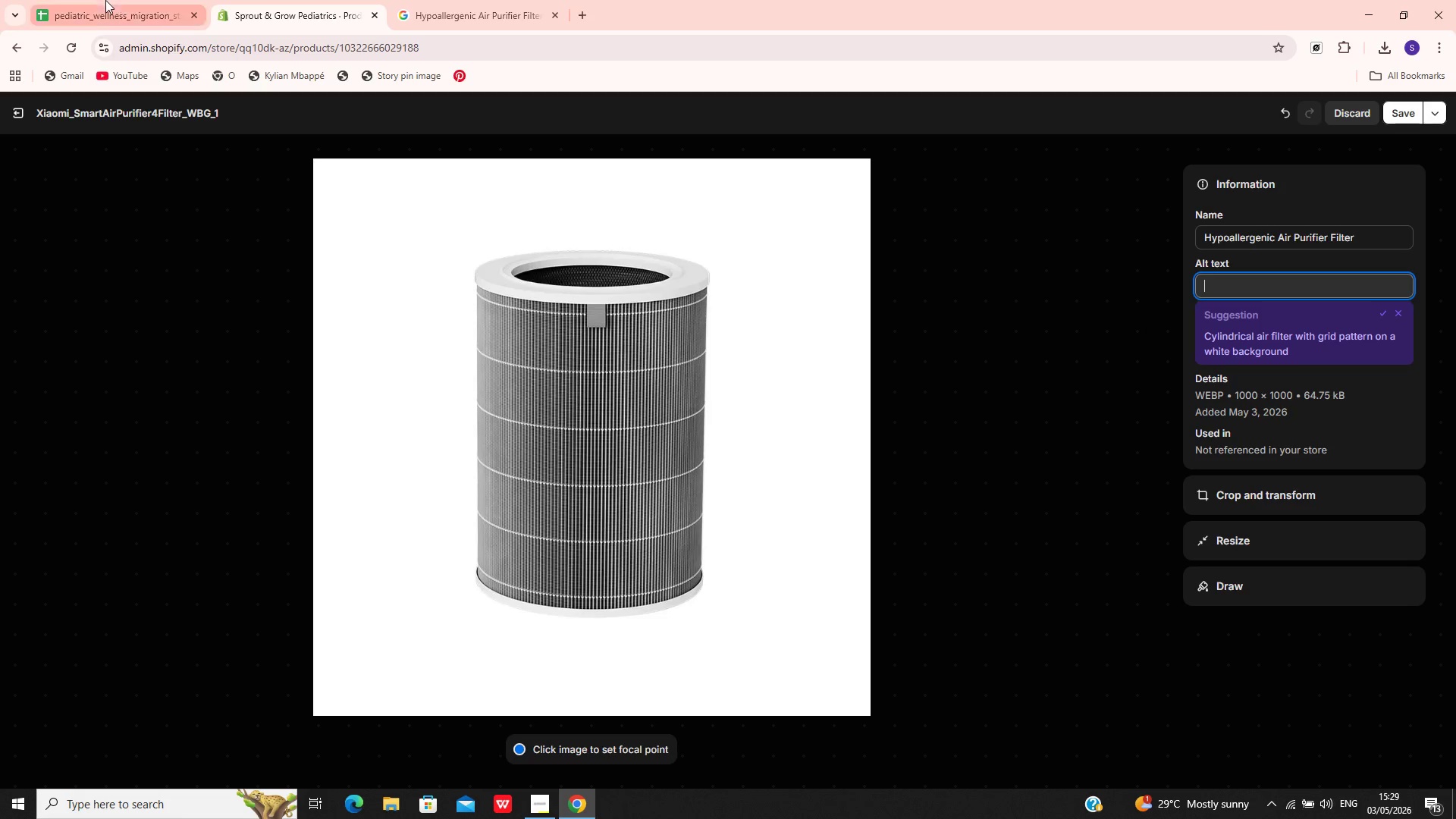 
left_click([136, 0])
 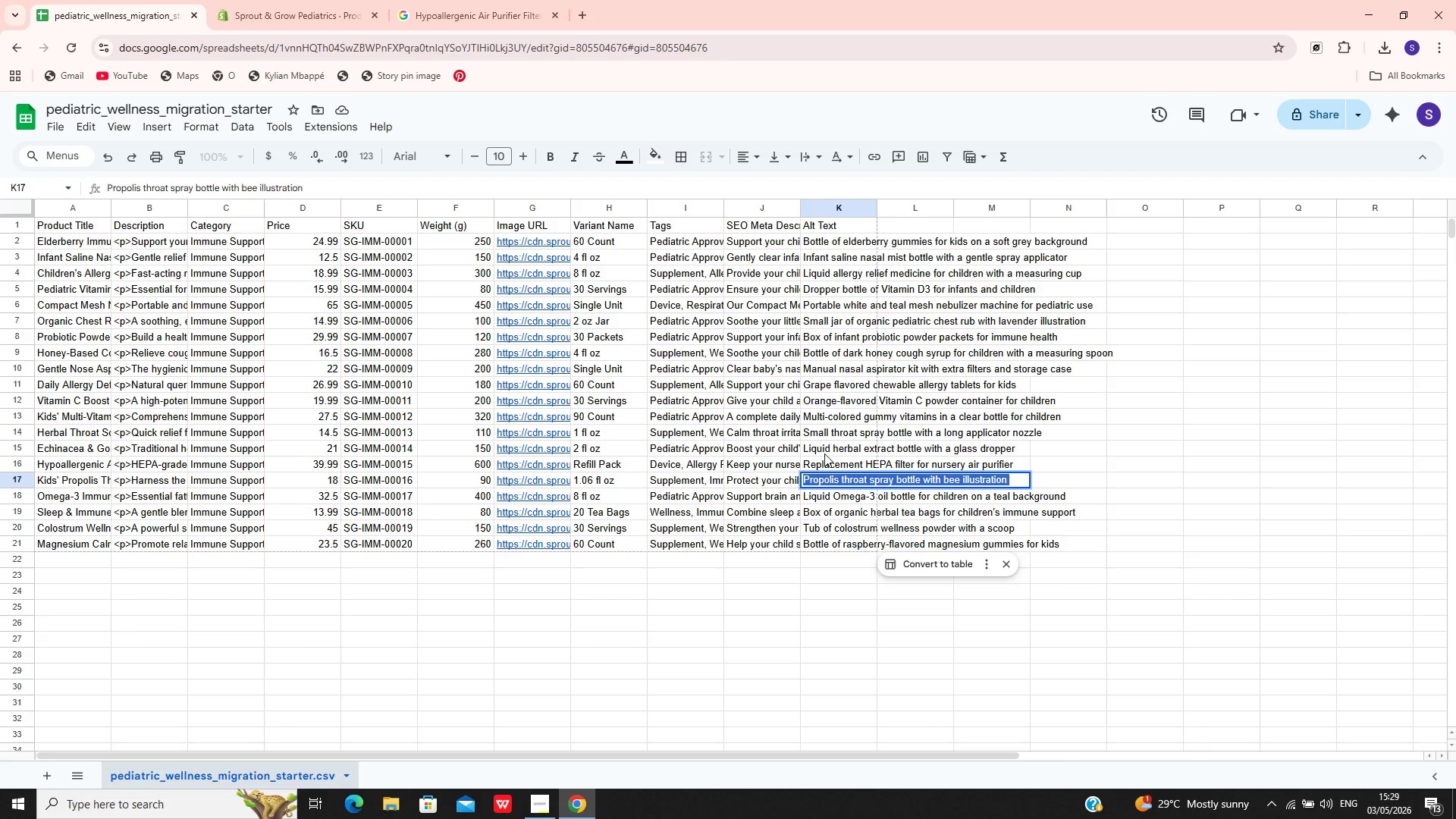 
left_click([814, 459])
 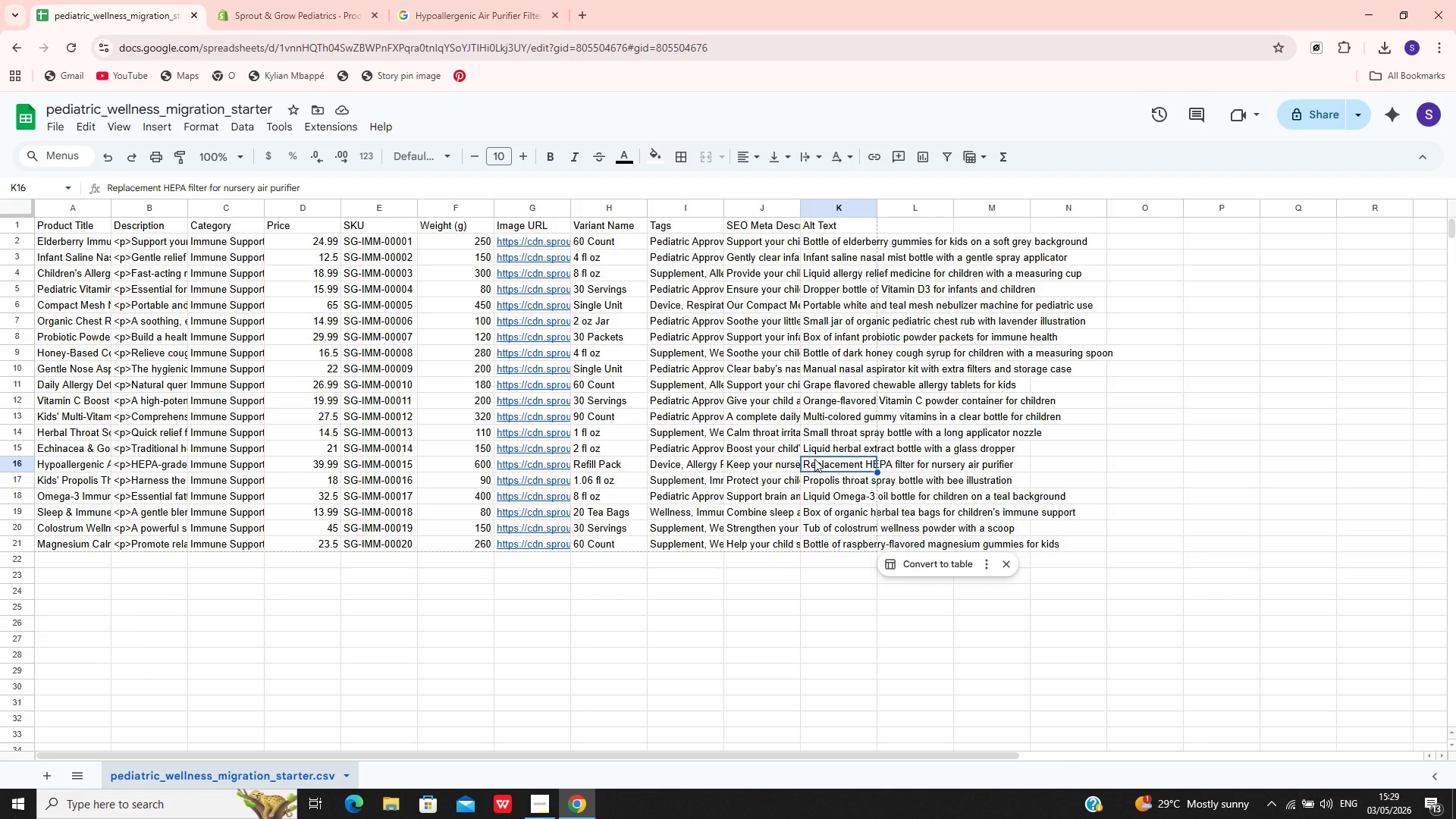 
double_click([814, 459])
 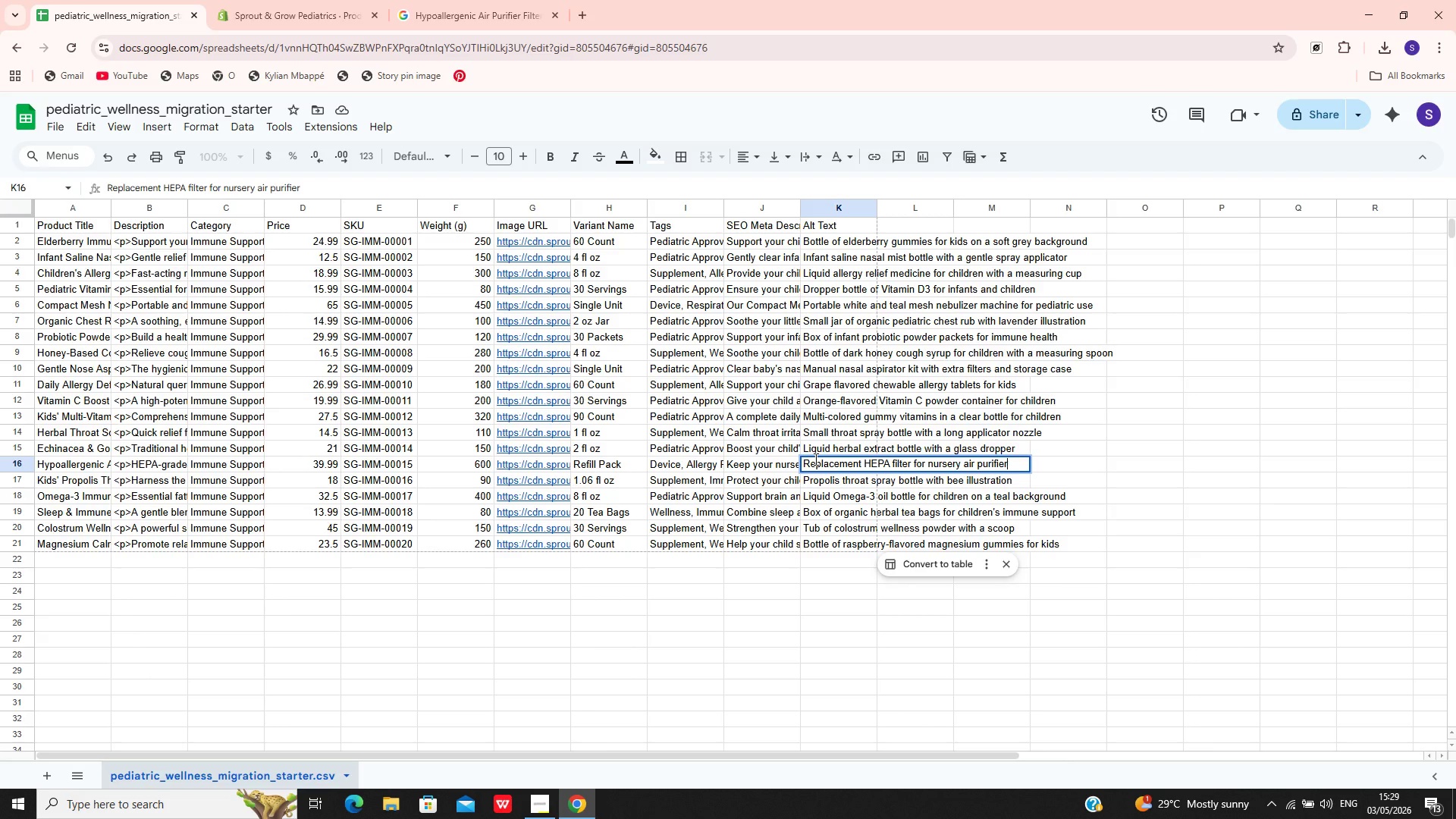 
key(Control+A)
 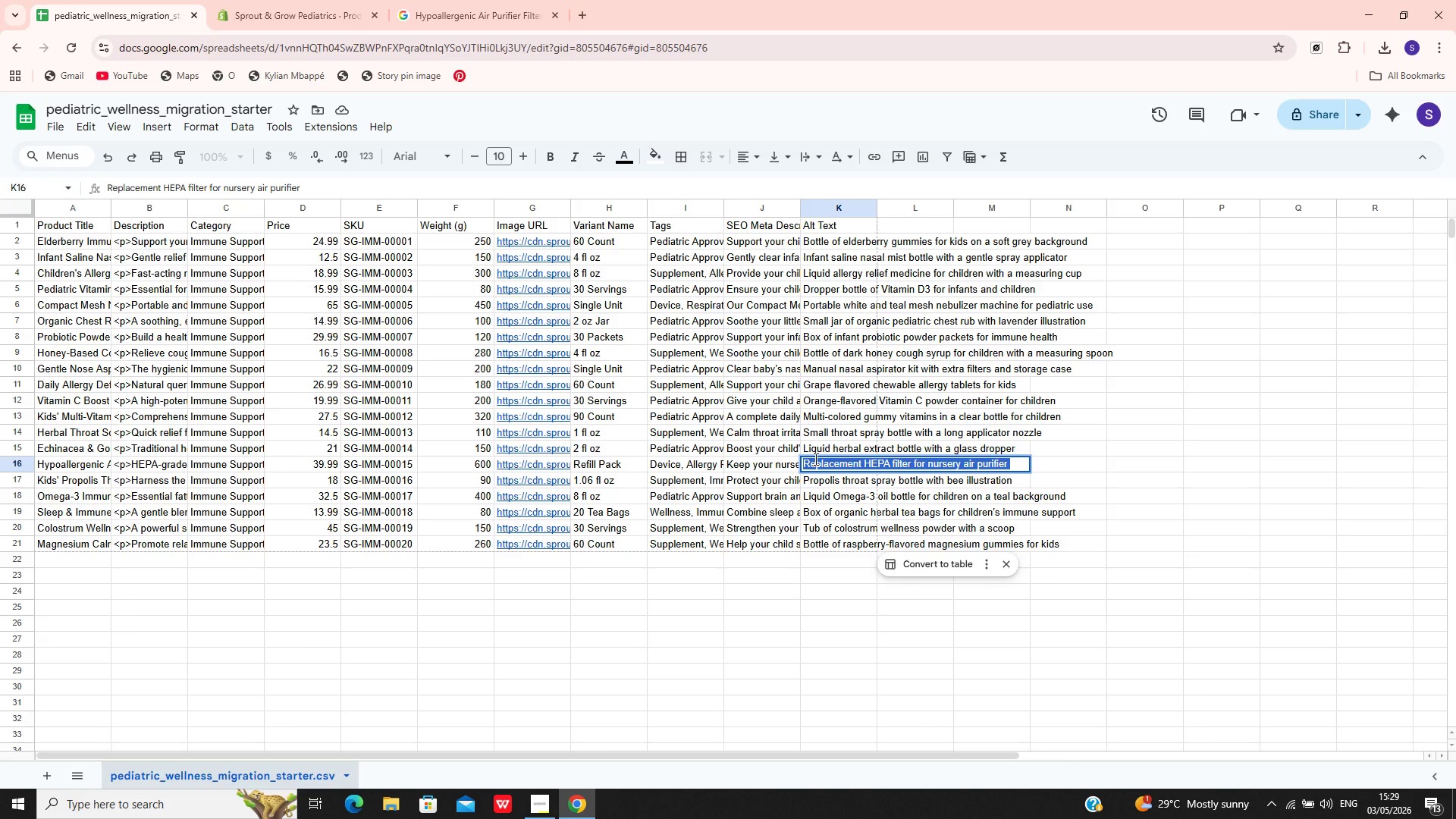 
key(Control+C)
 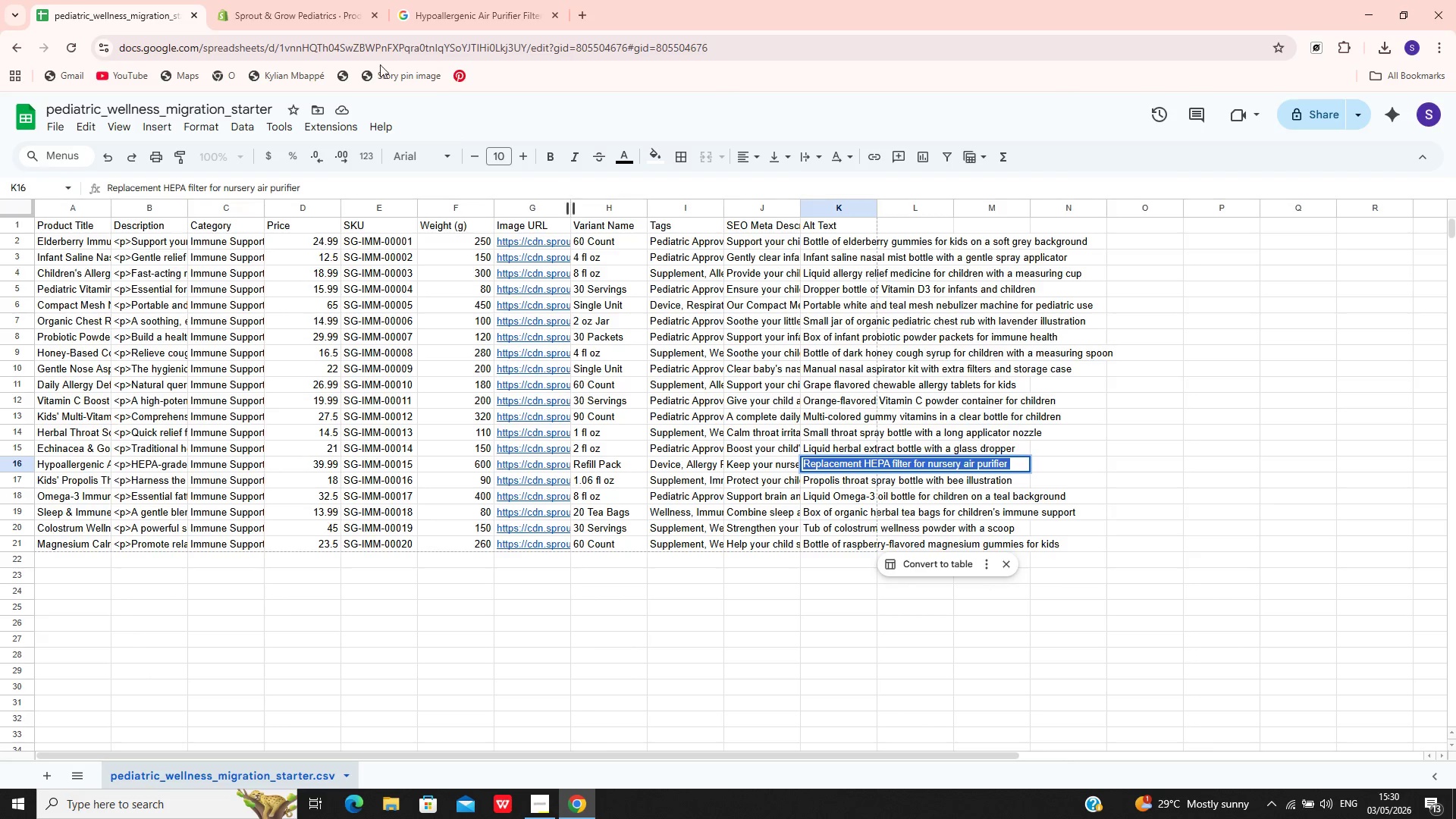 
left_click([303, 1])
 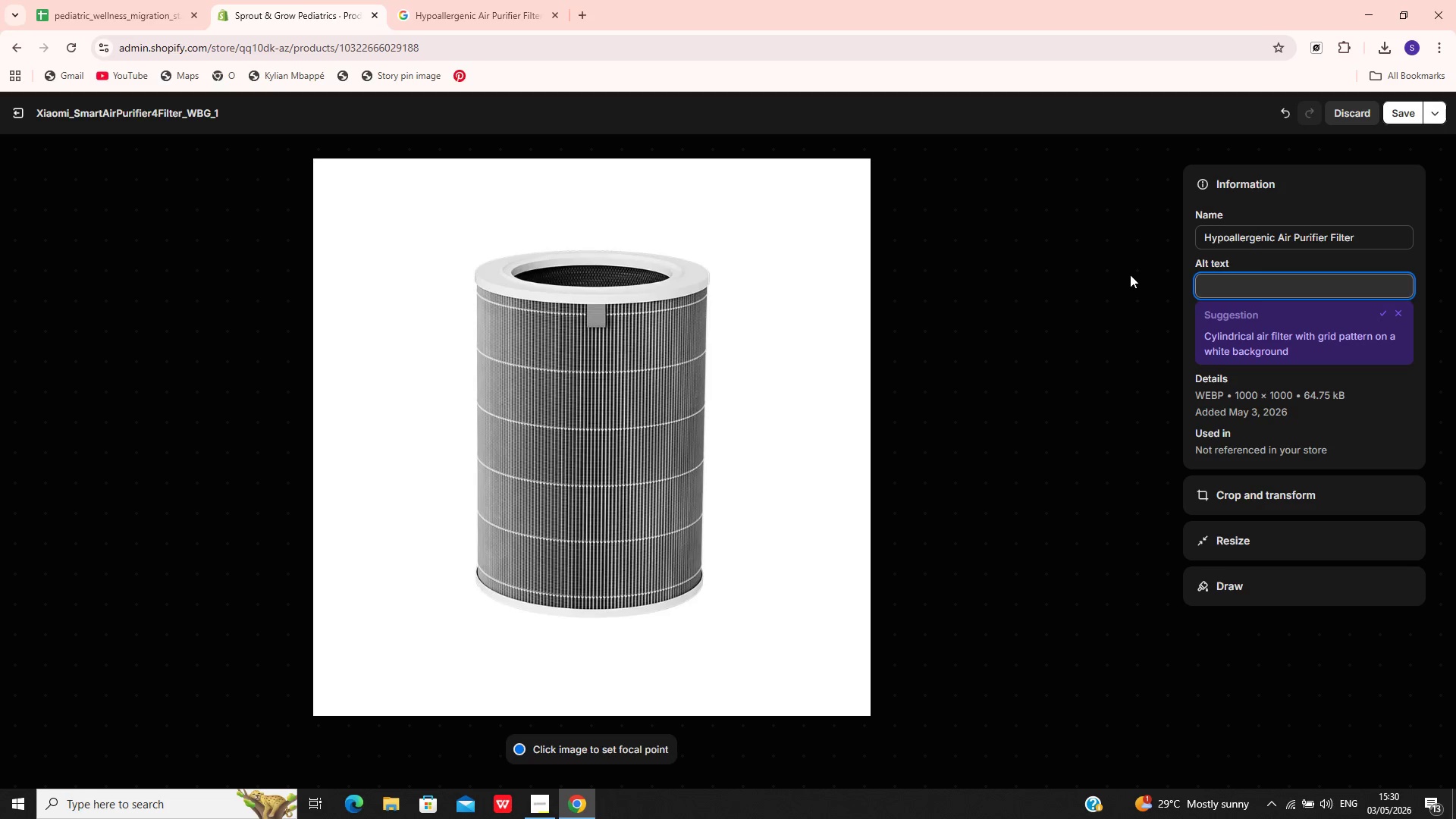 
key(Control+V)
 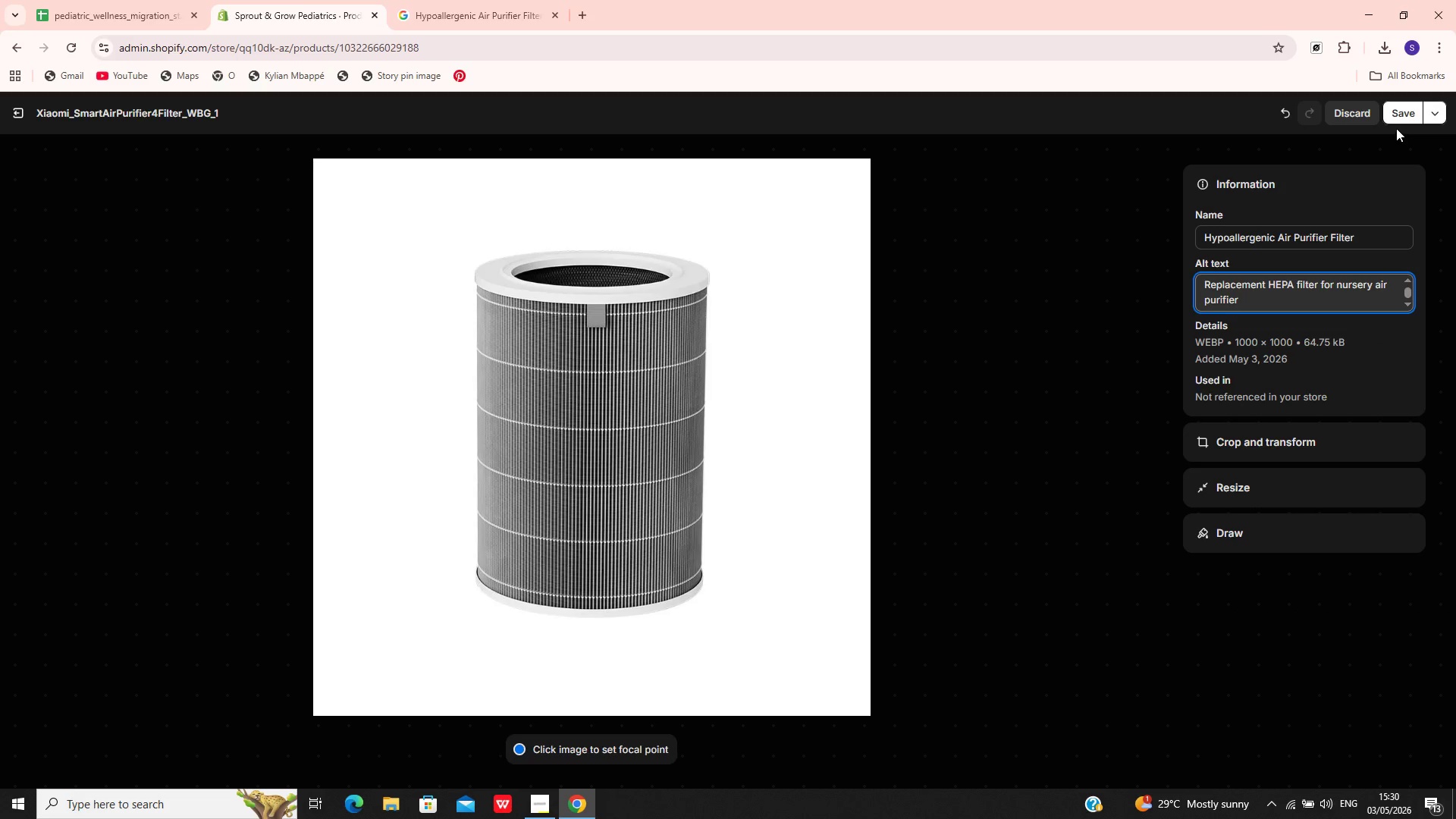 
left_click([1400, 121])
 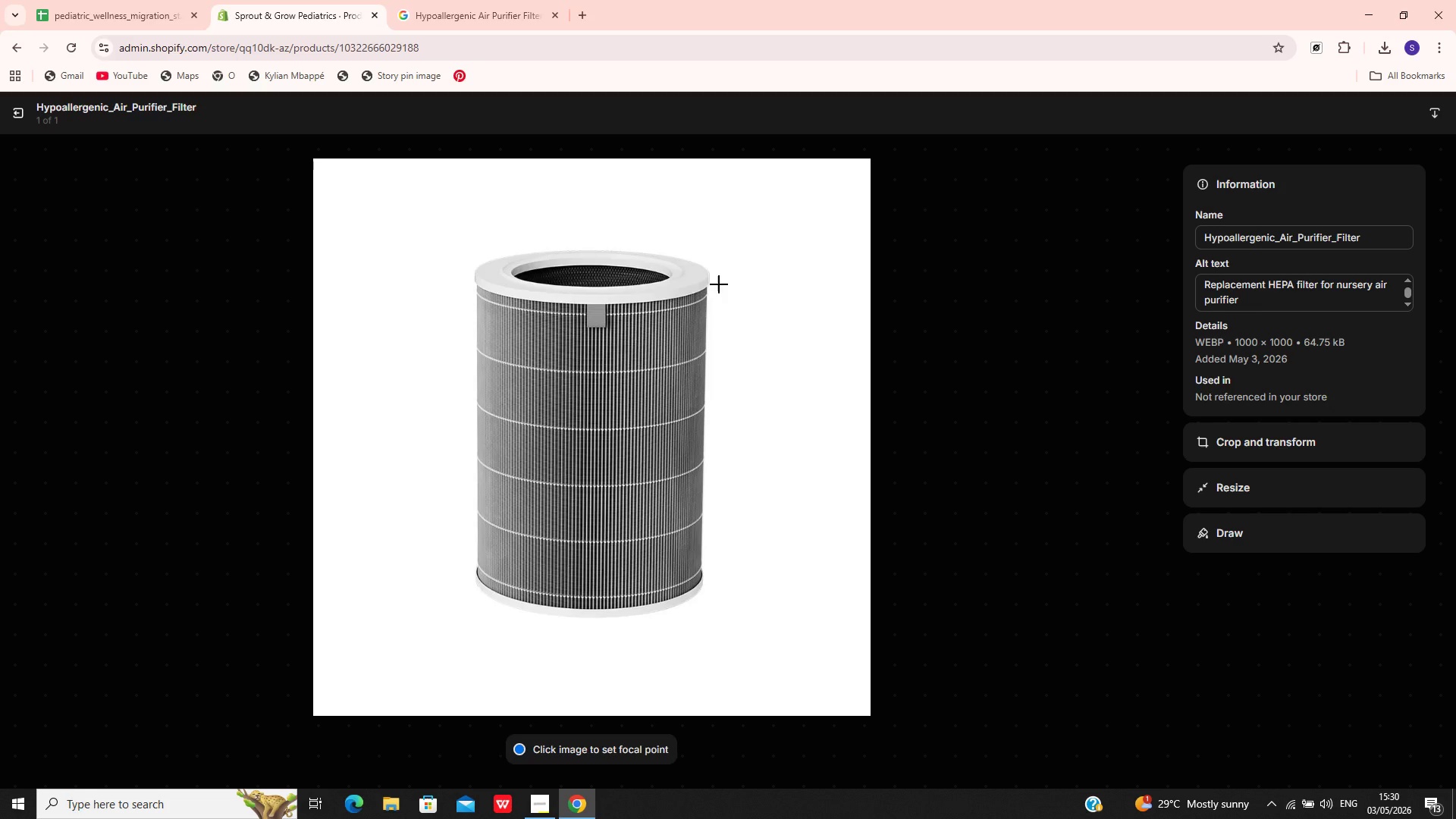 
wait(7.55)
 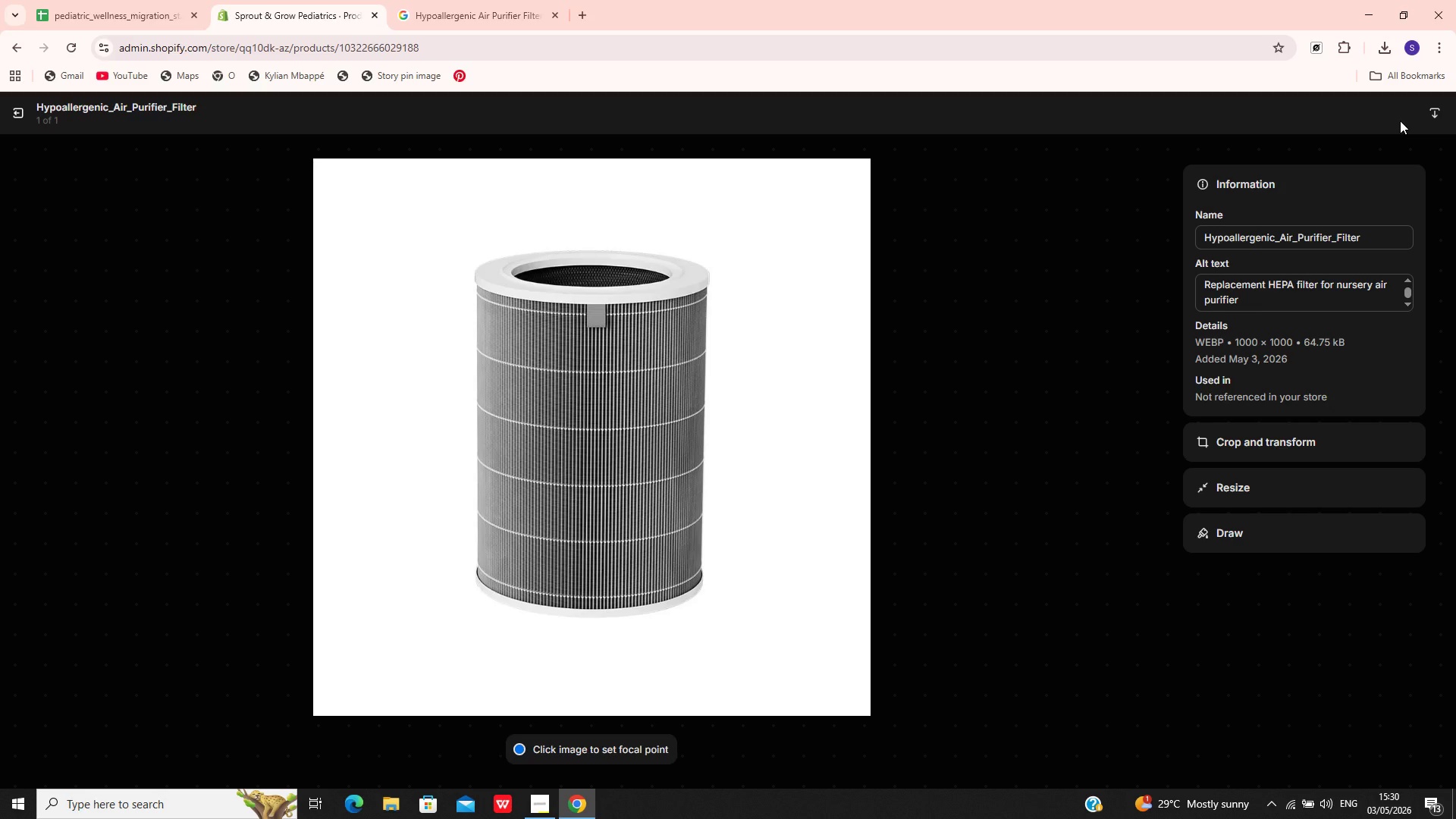 
left_click([19, 123])
 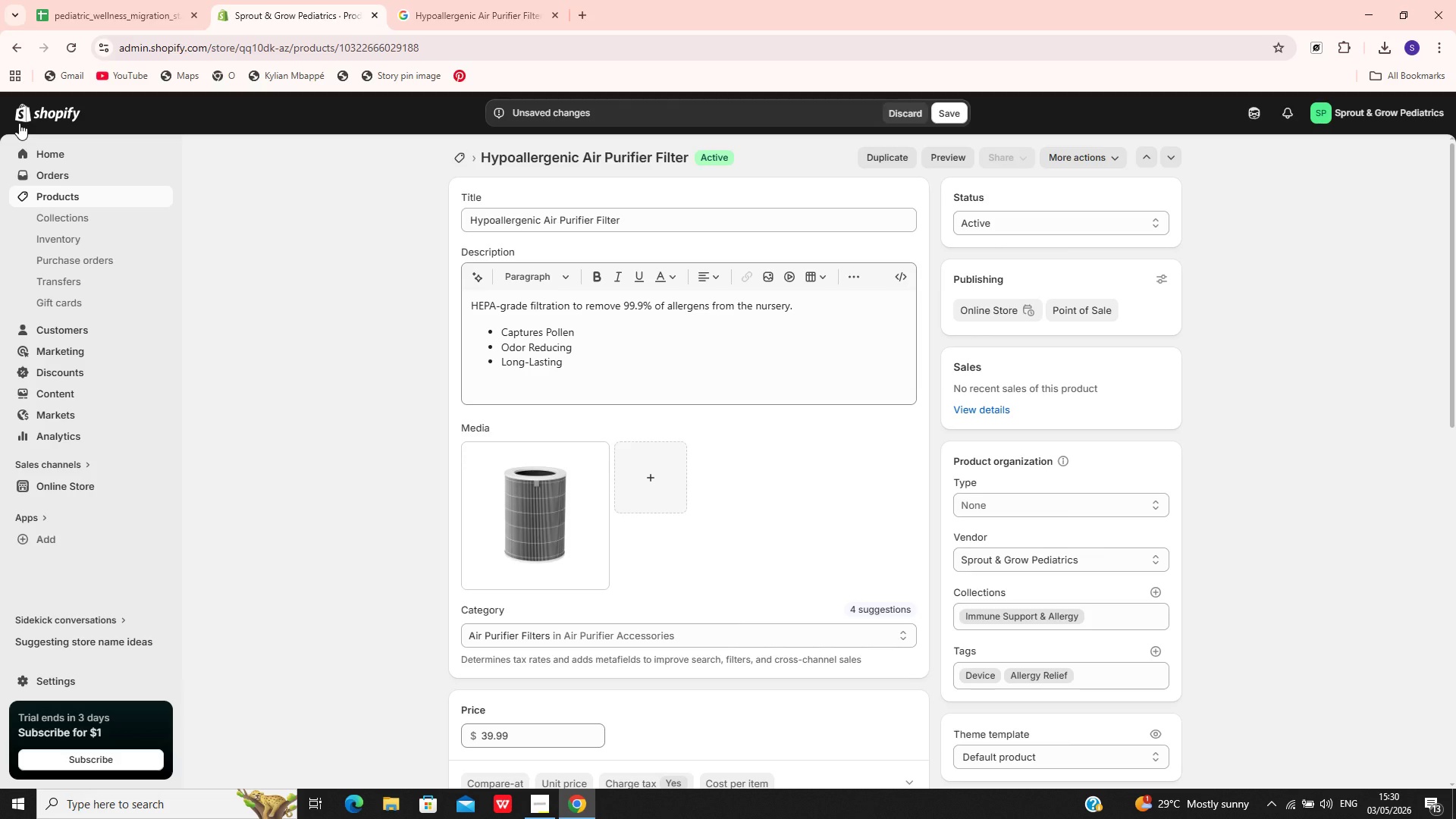 
wait(19.25)
 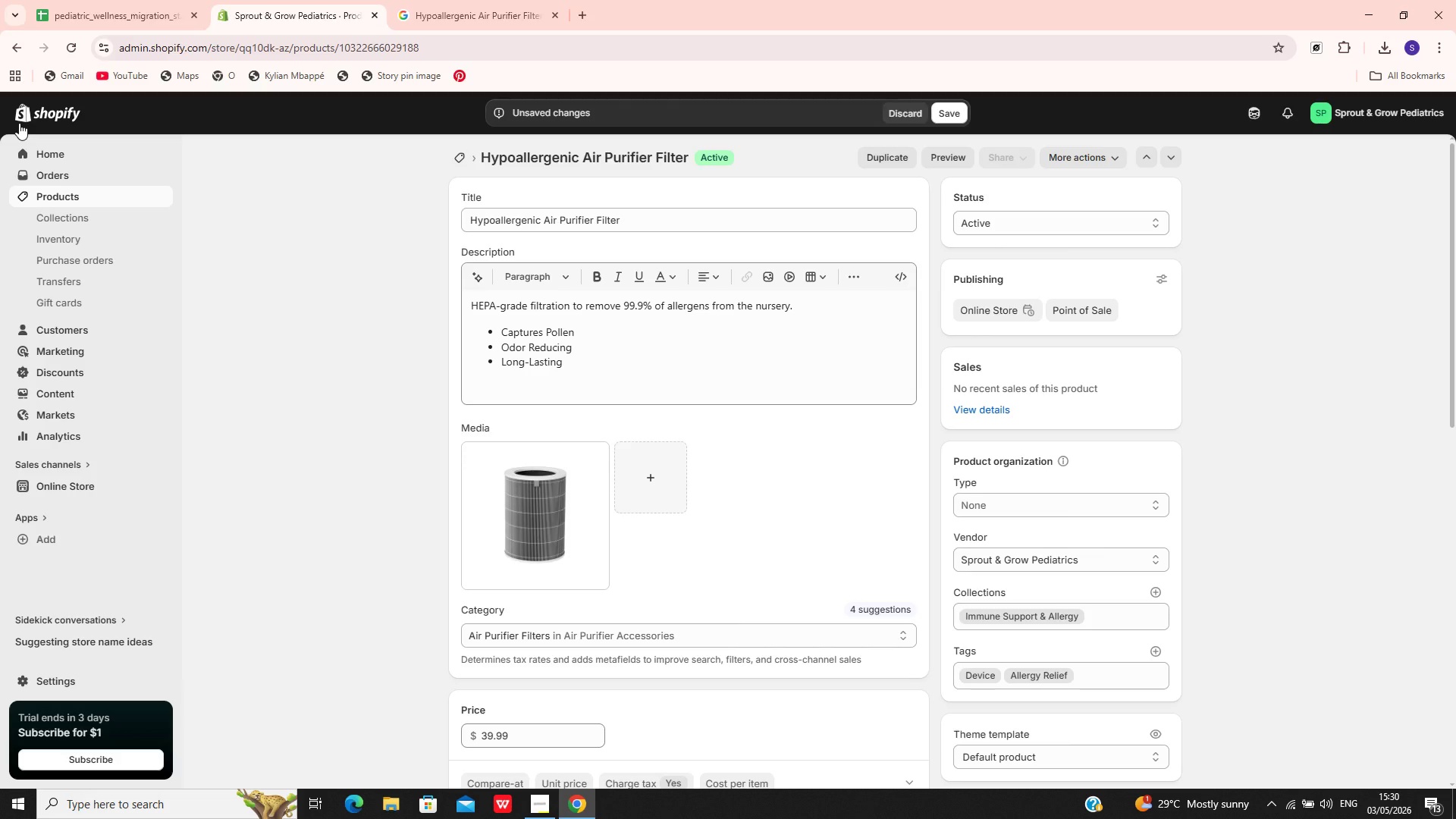 
left_click([952, 111])
 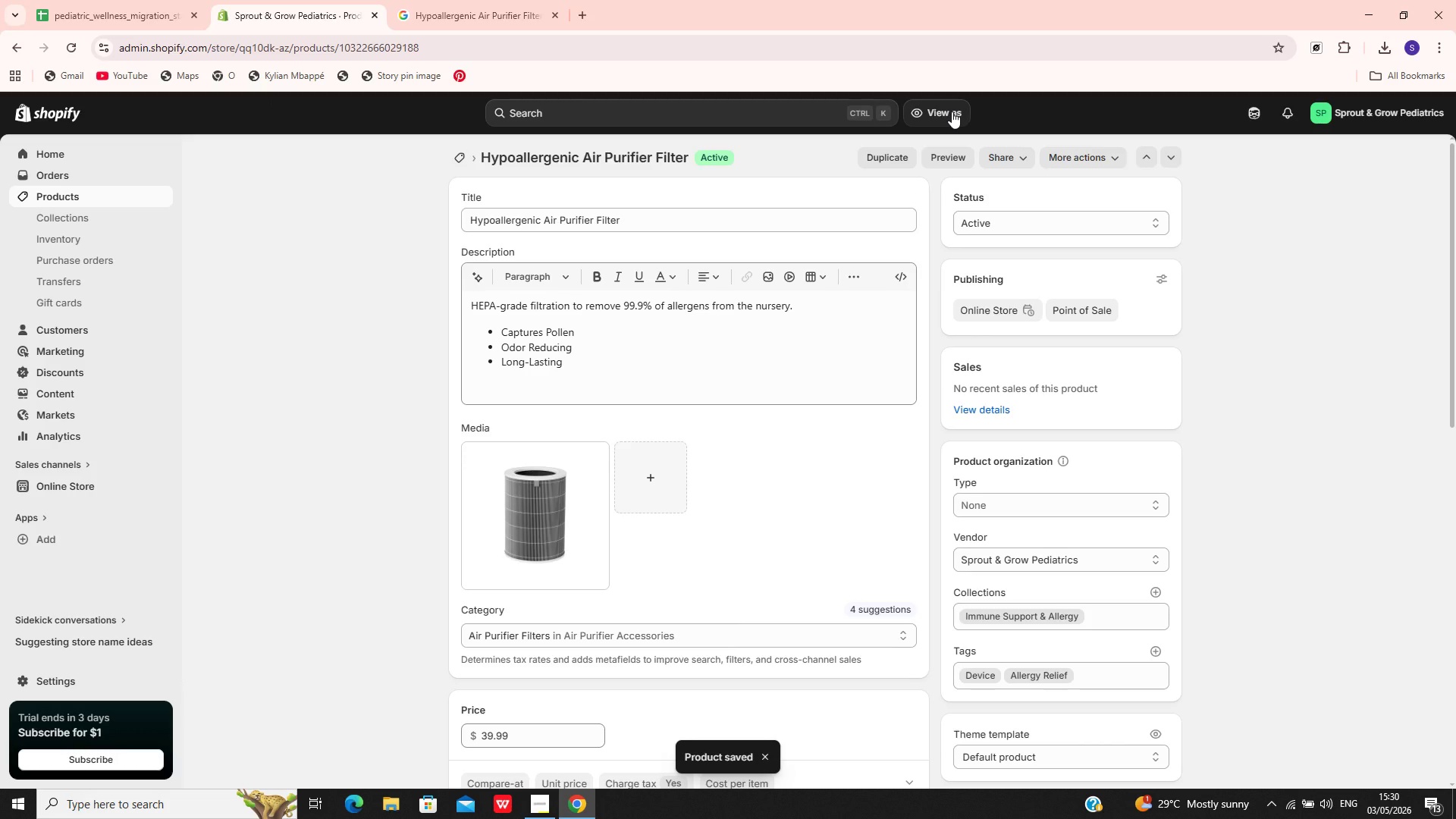 
wait(12.14)
 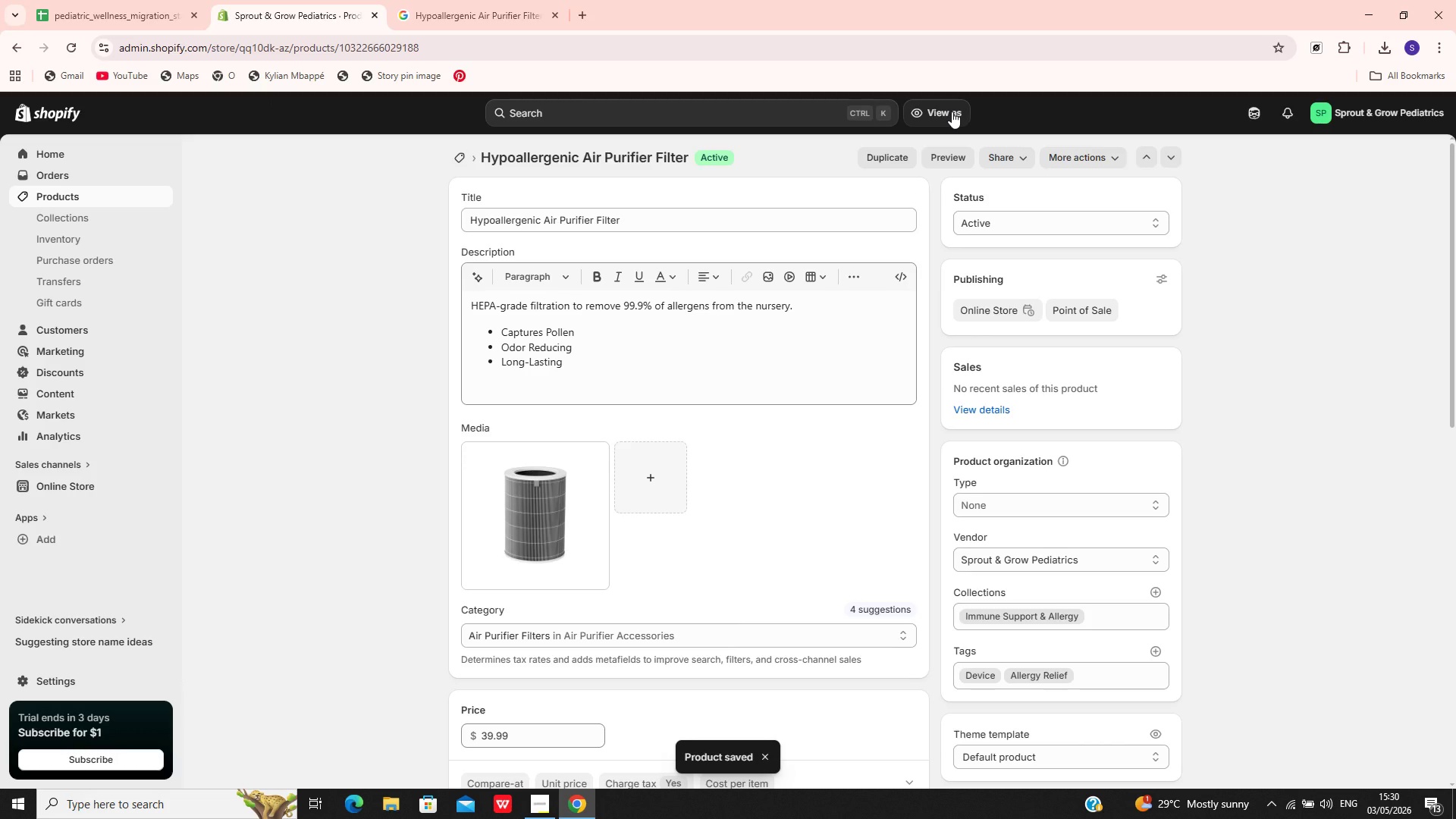 
left_click([69, 193])
 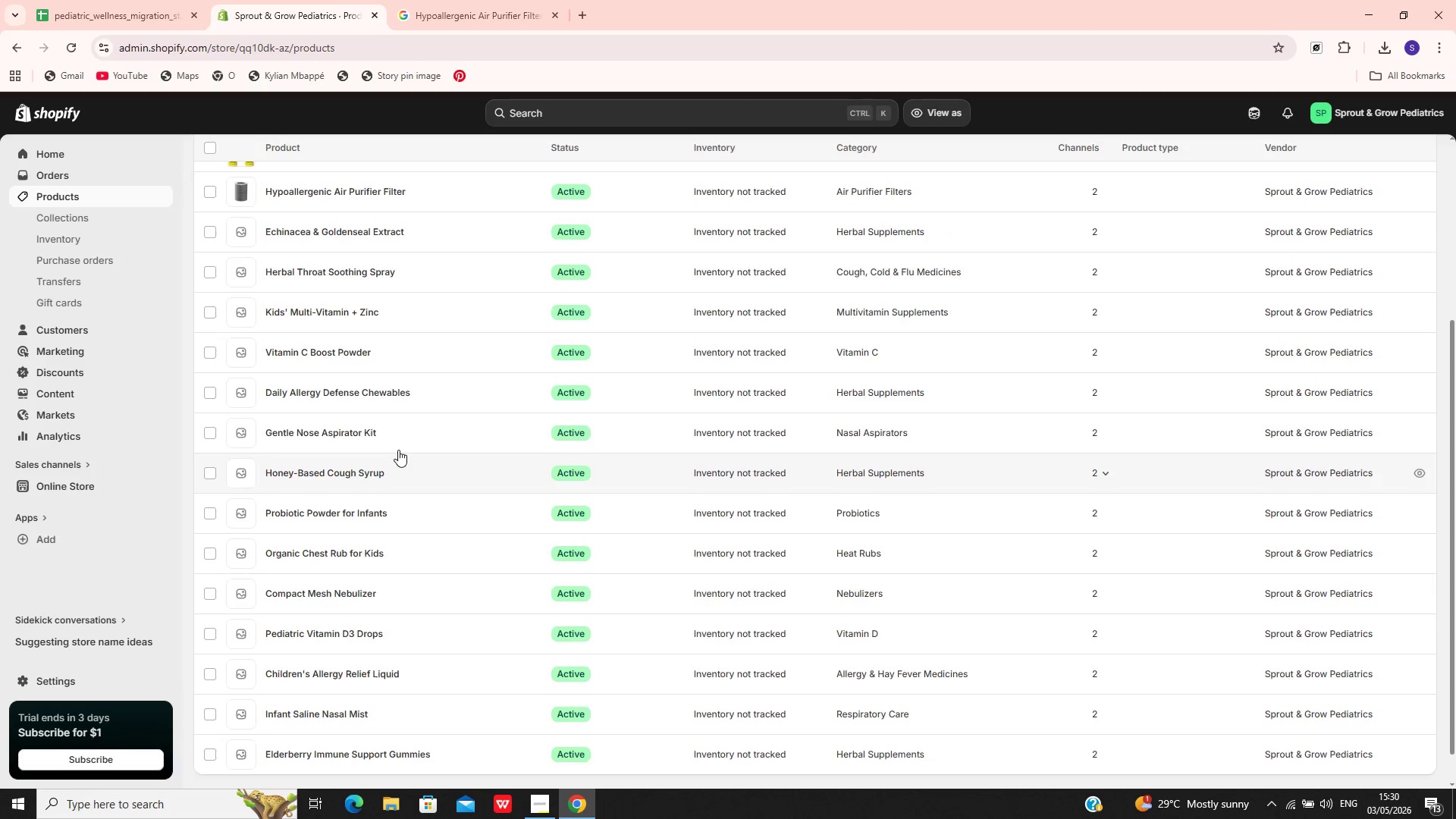 
wait(5.88)
 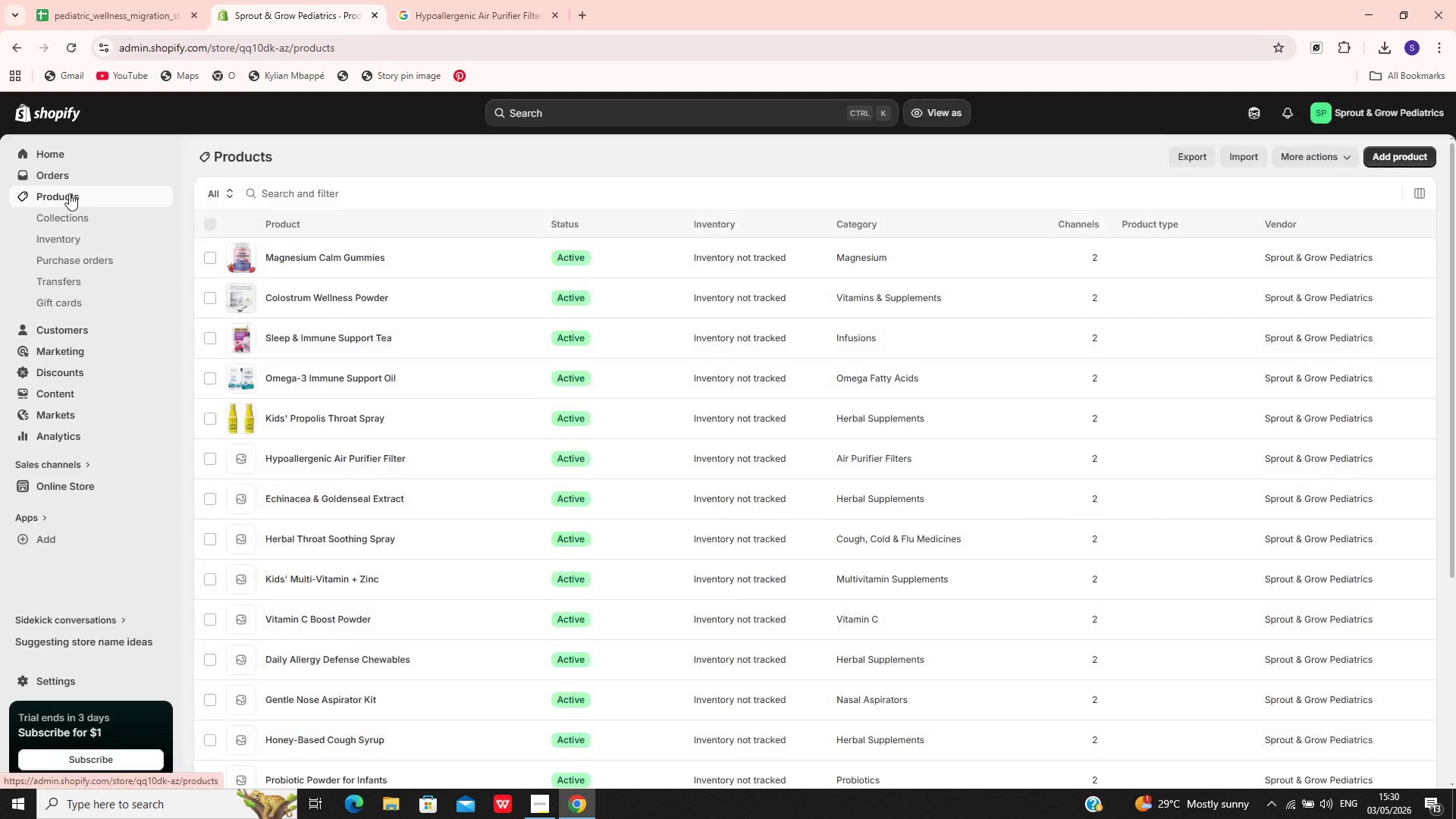 
left_click([450, 225])
 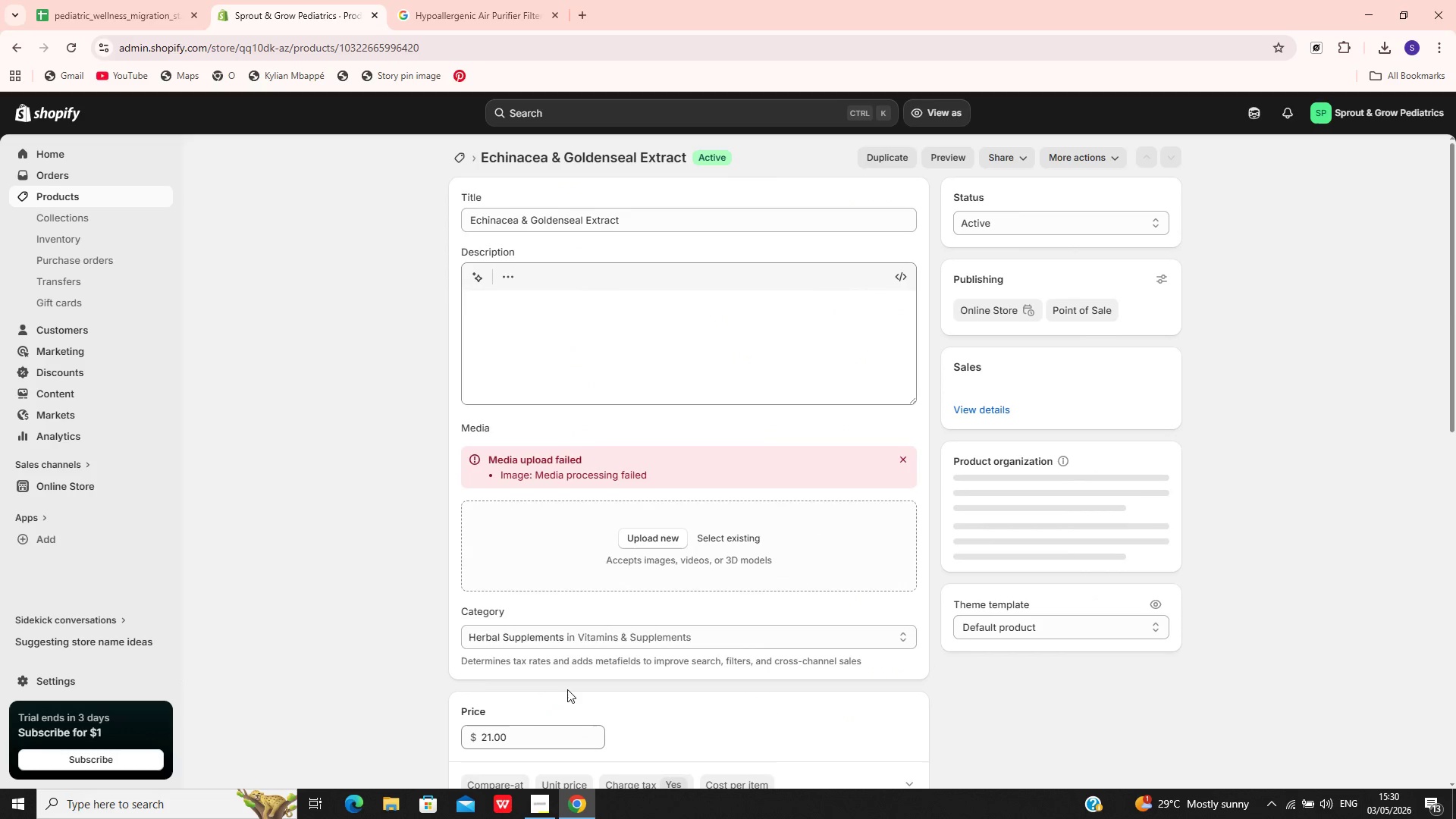 
mouse_move([585, 792])
 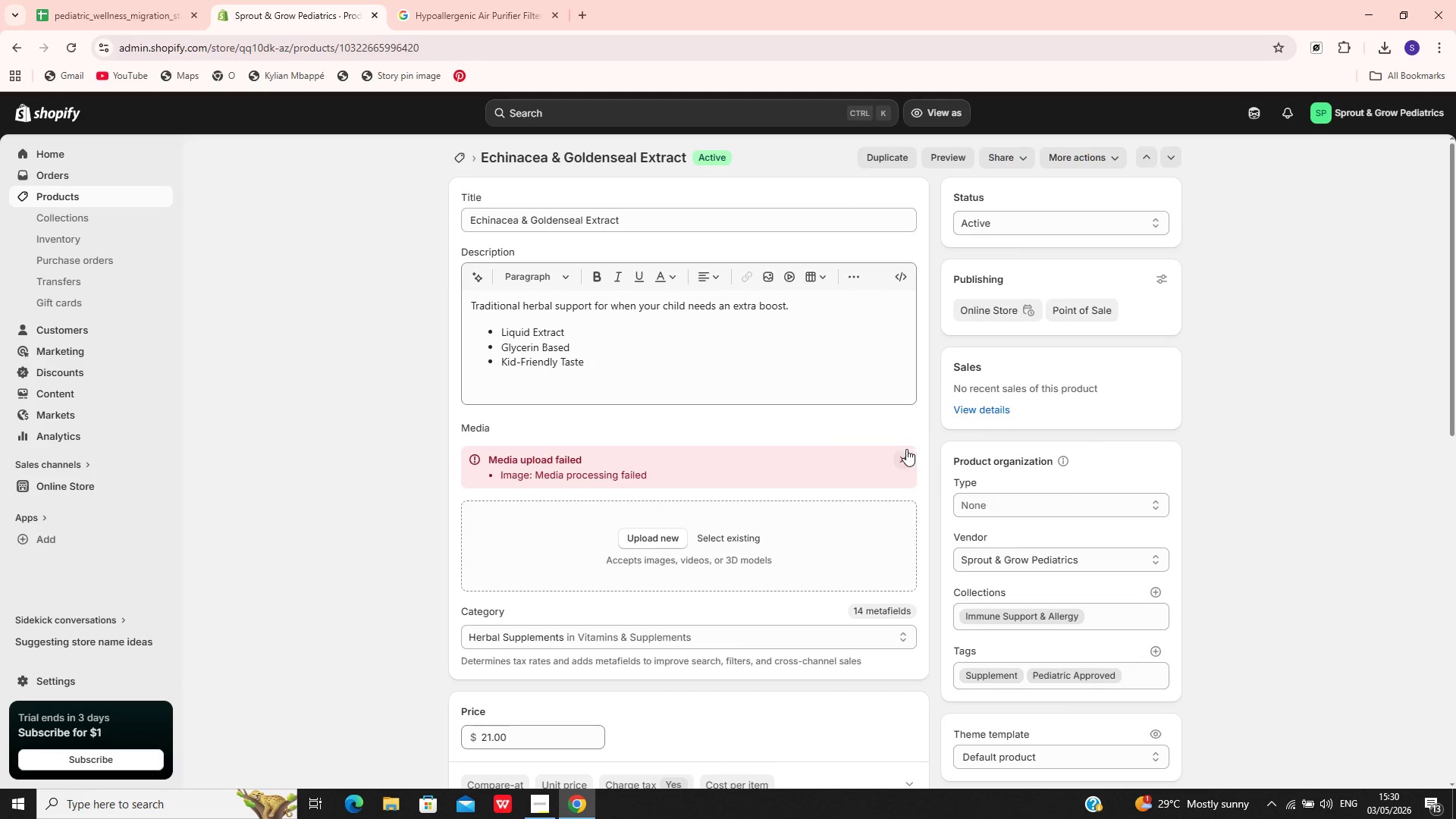 
left_click([906, 450])
 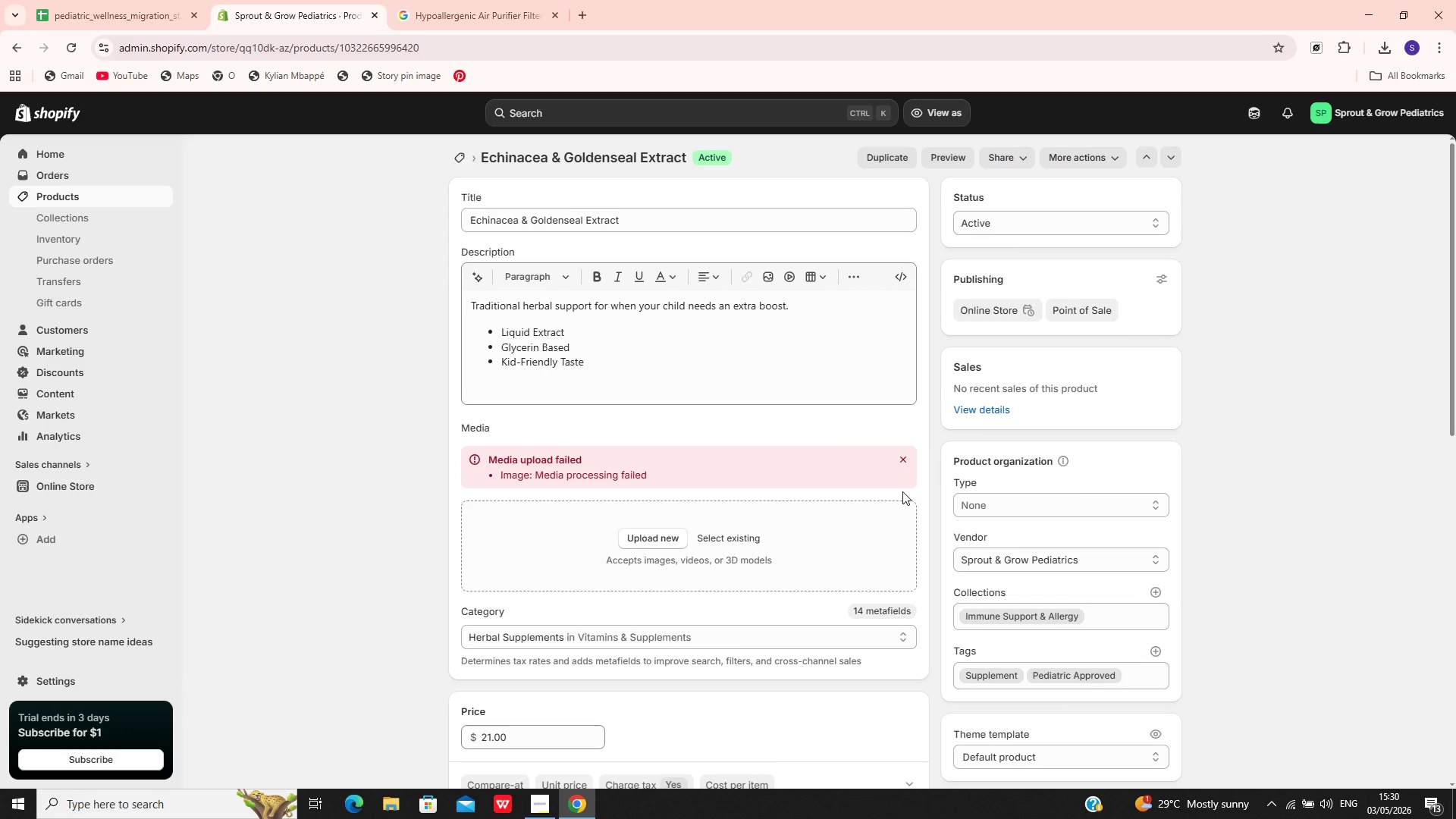 
left_click([904, 460])
 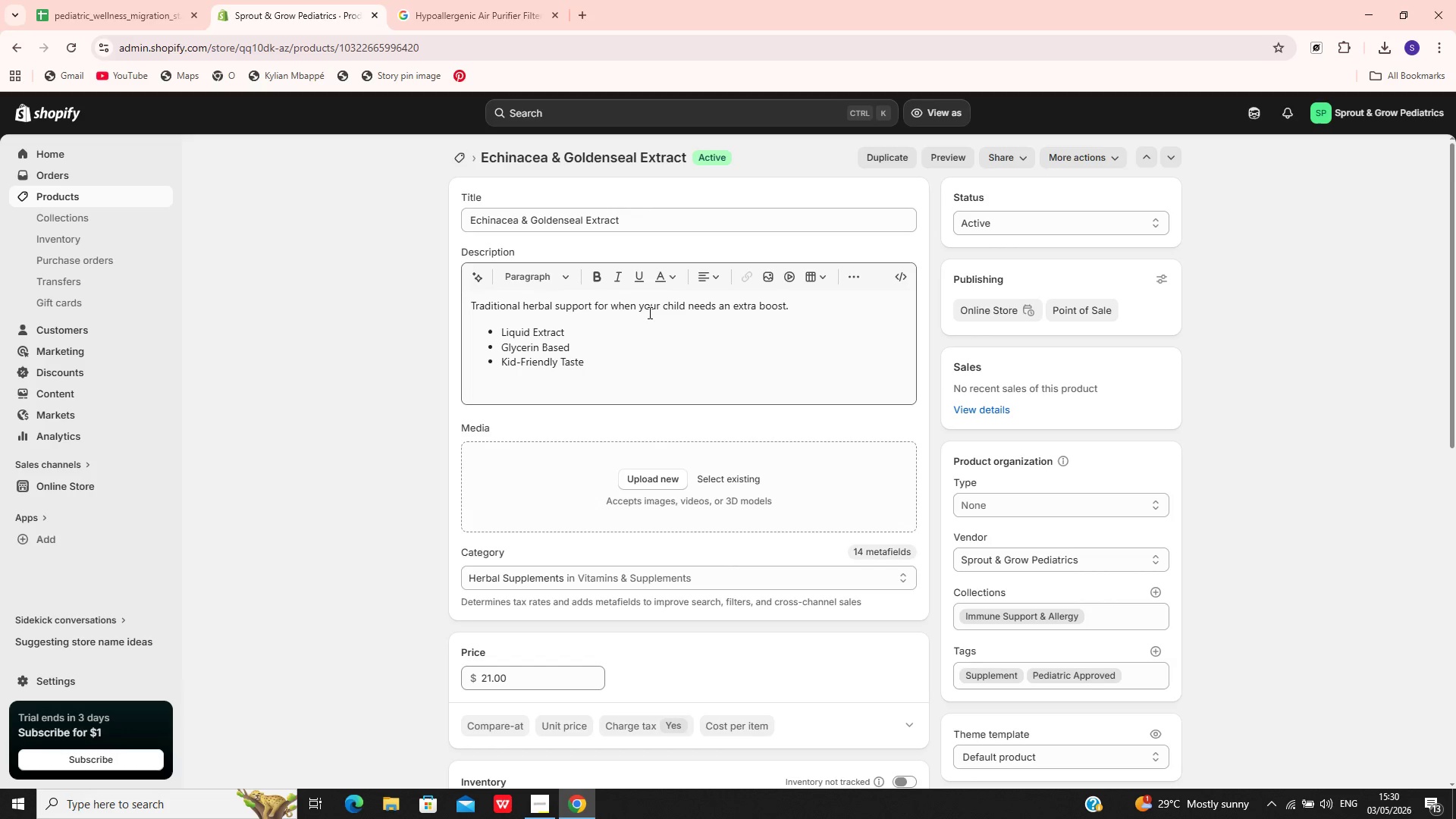 
left_click([648, 214])
 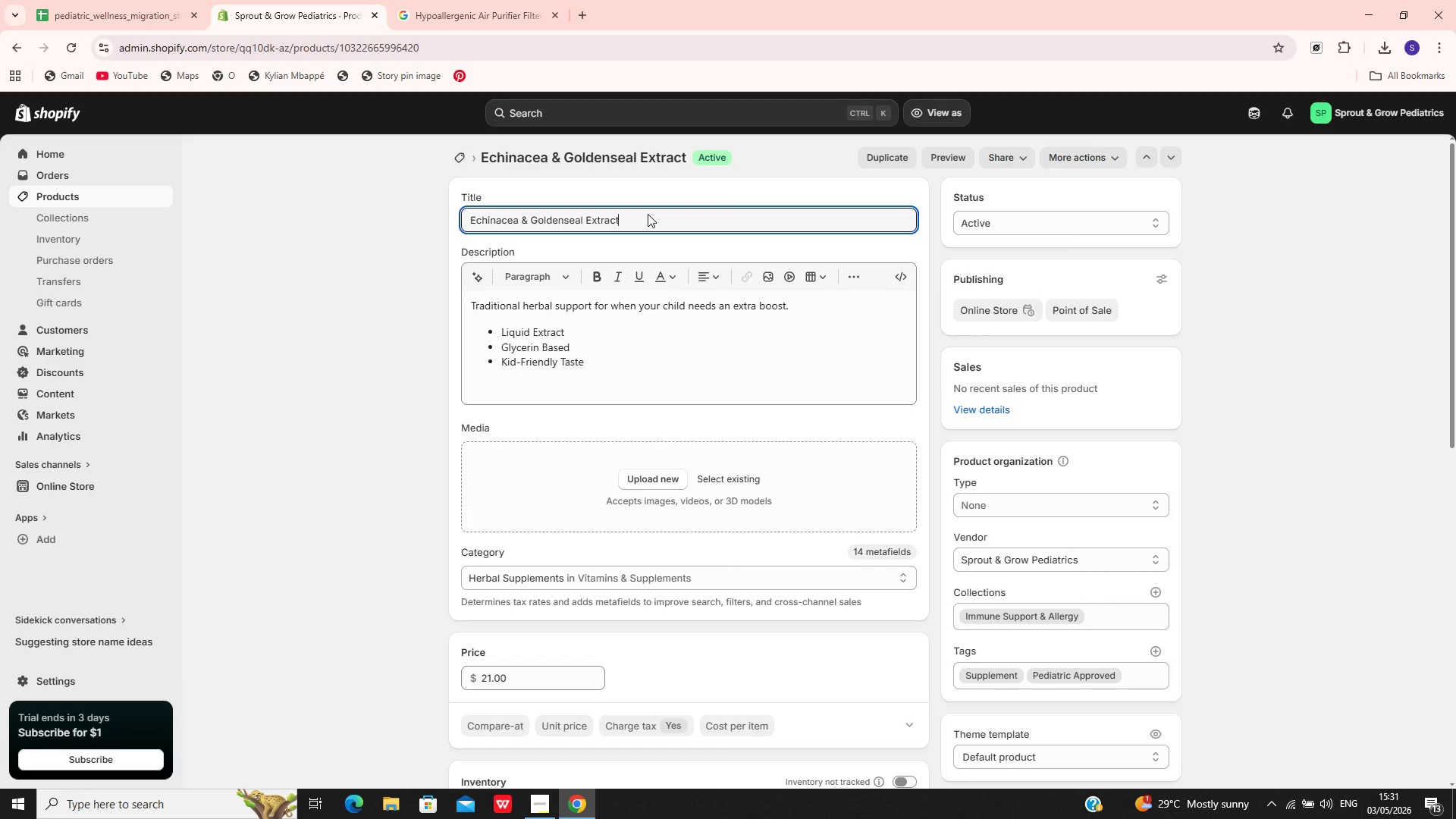 
key(Control+A)
 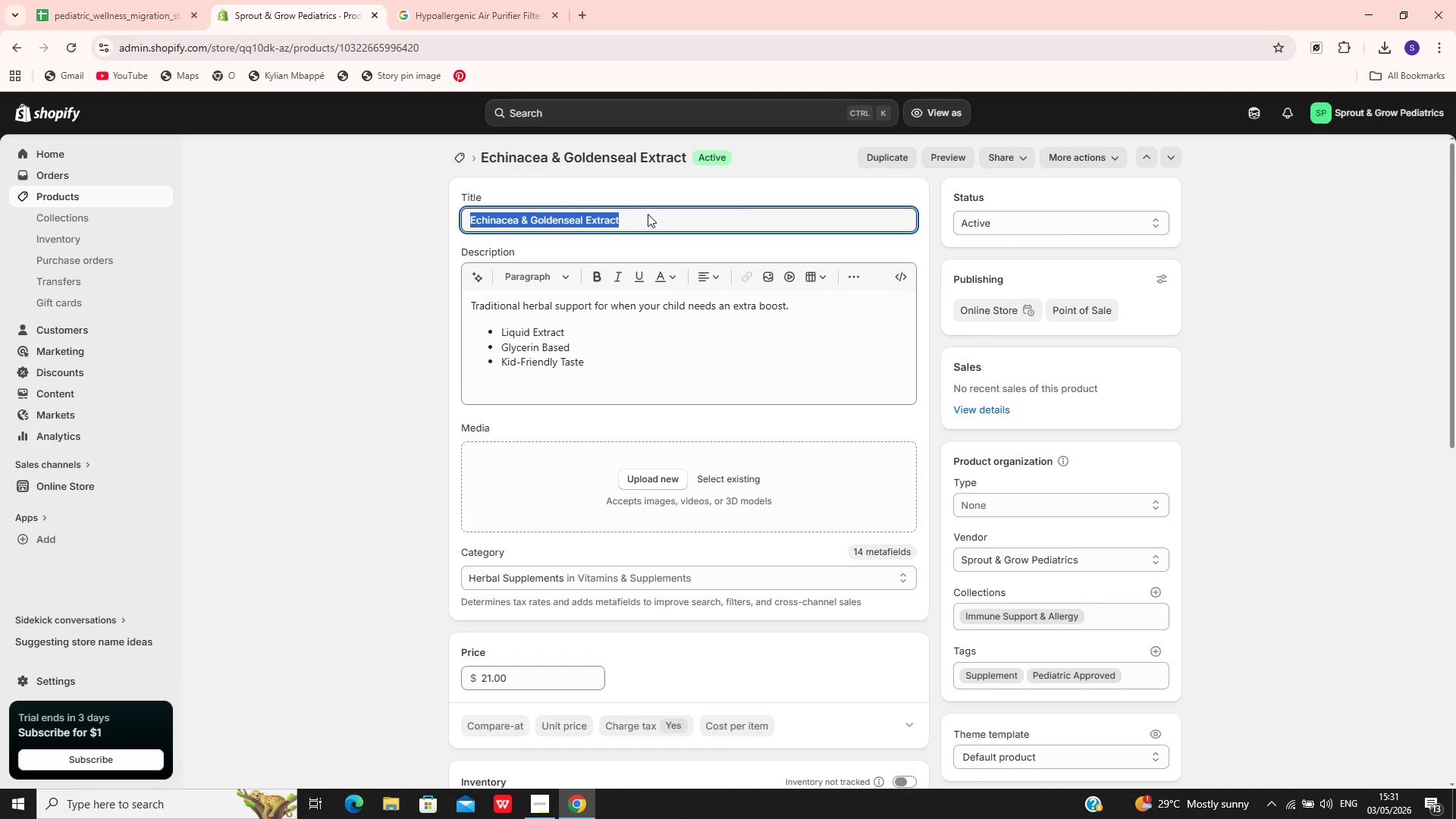 
key(Control+C)
 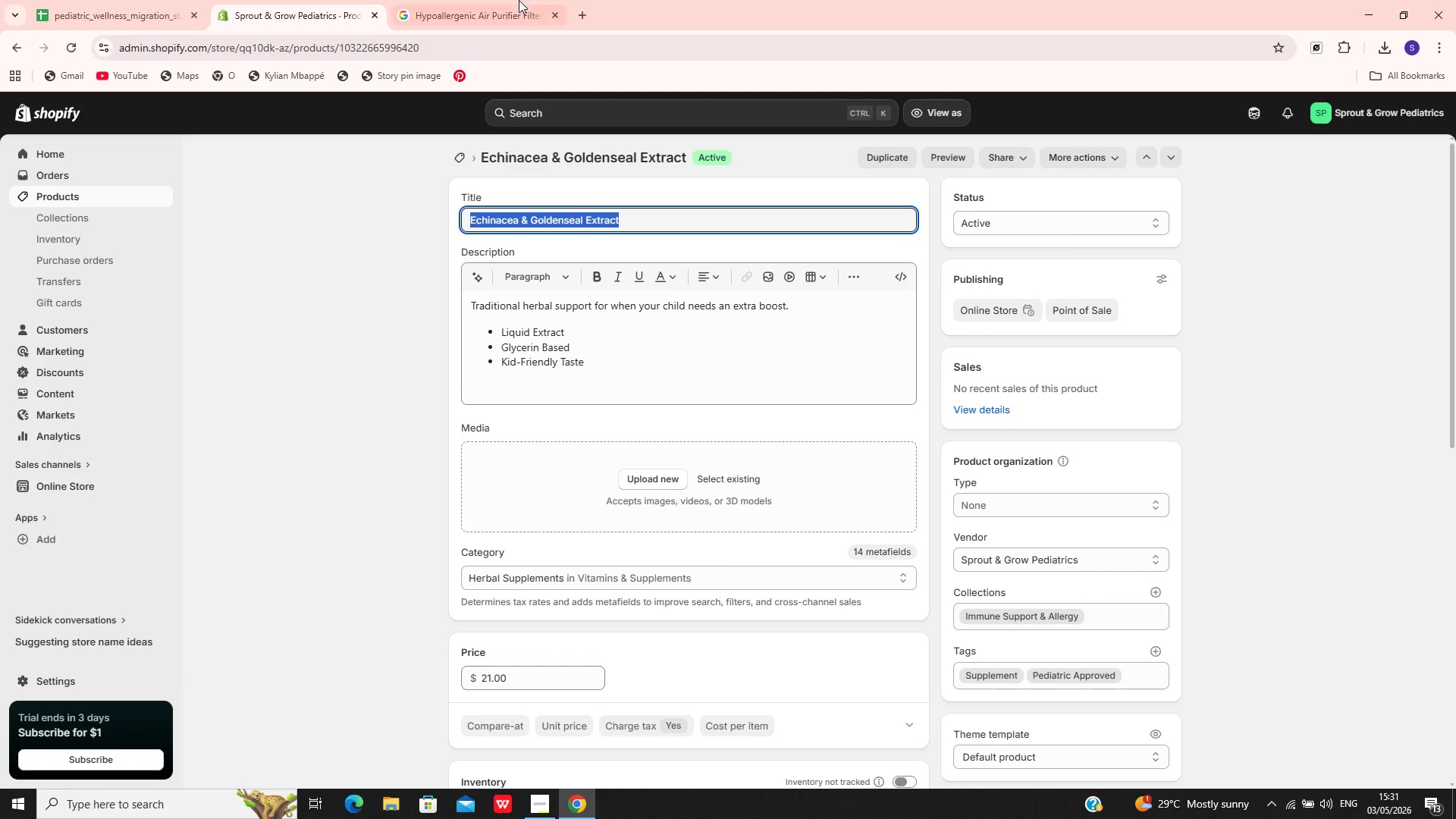 
left_click([518, 0])
 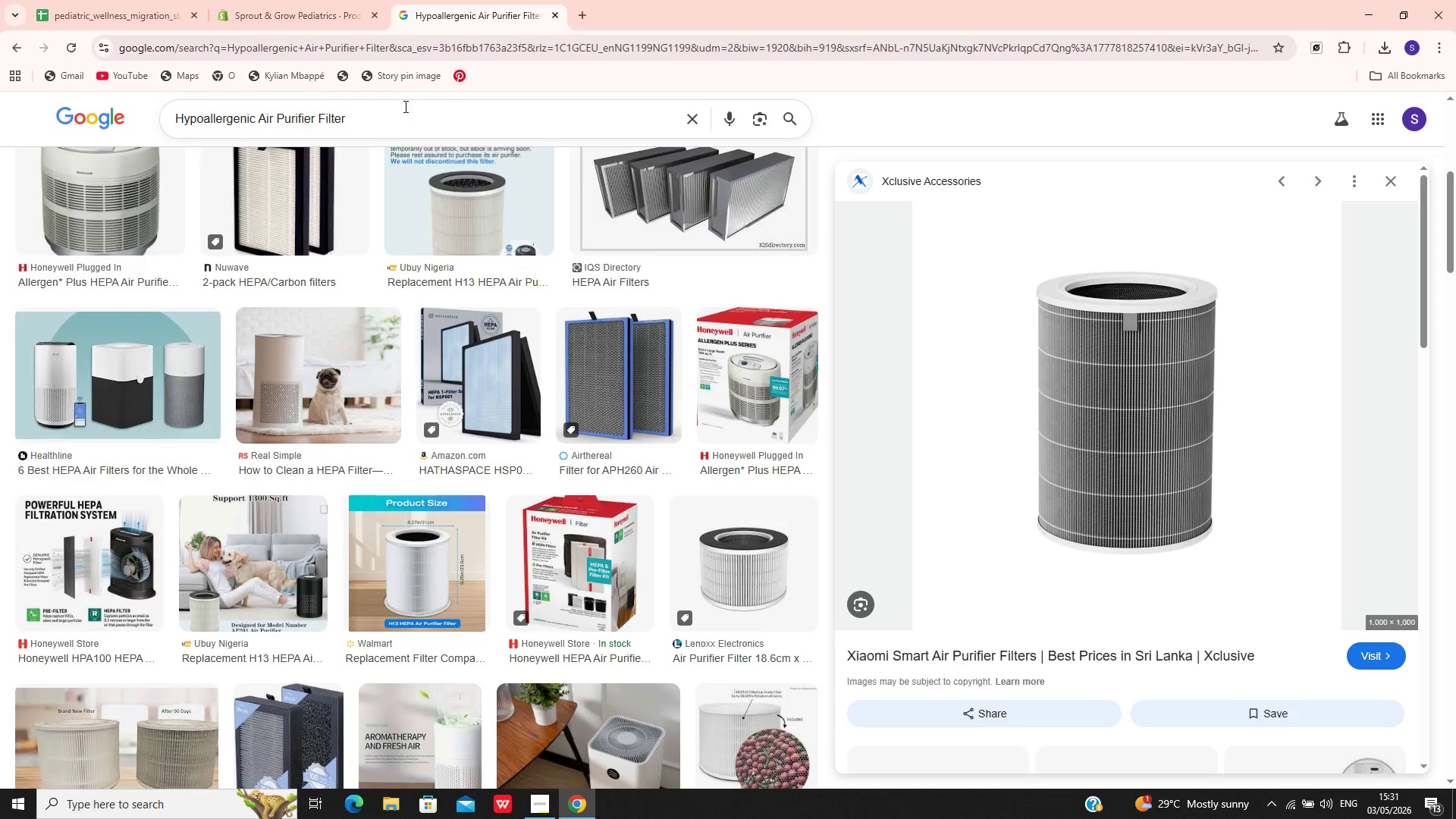 
left_click([402, 111])
 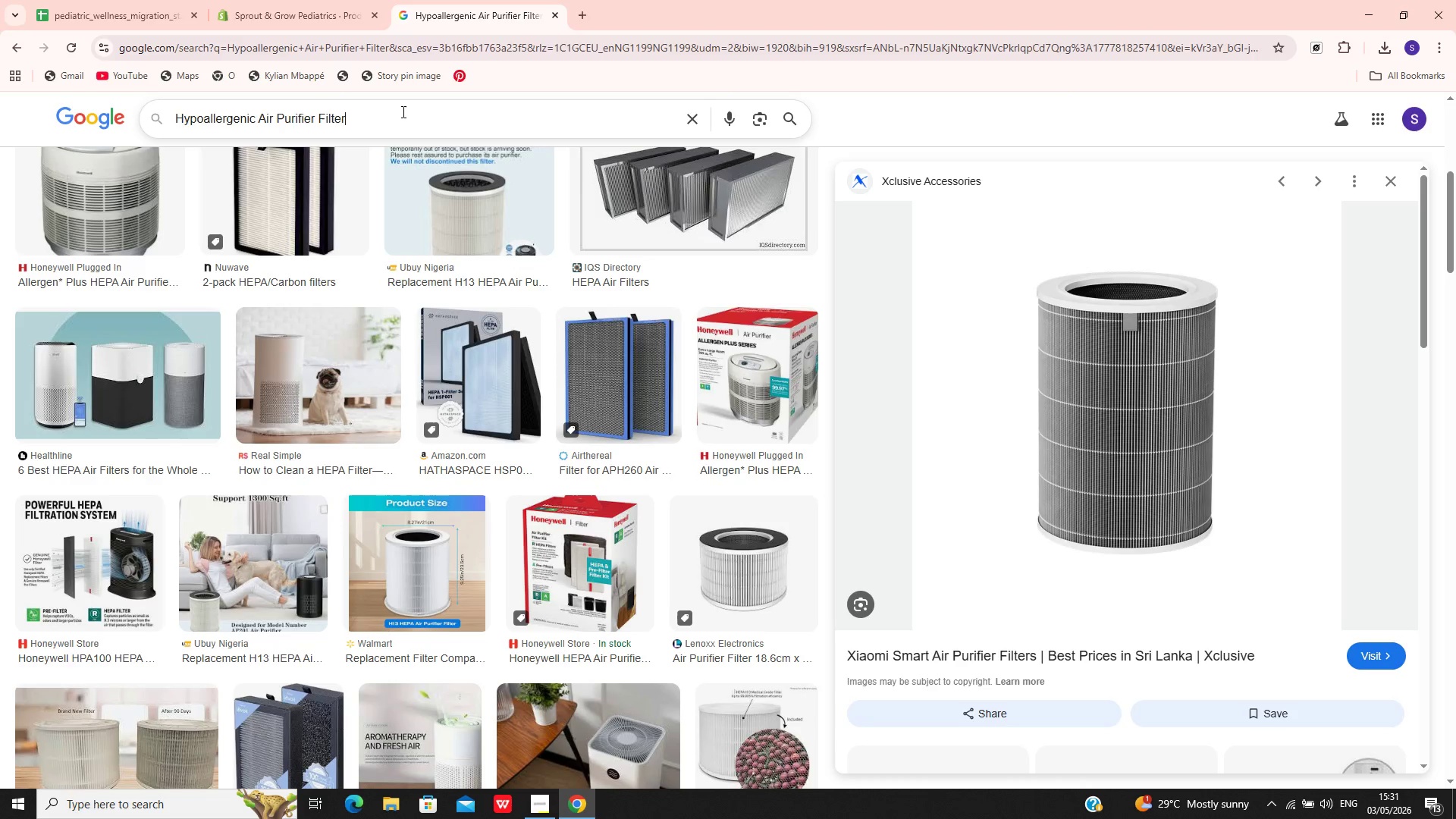 
key(Control+A)
 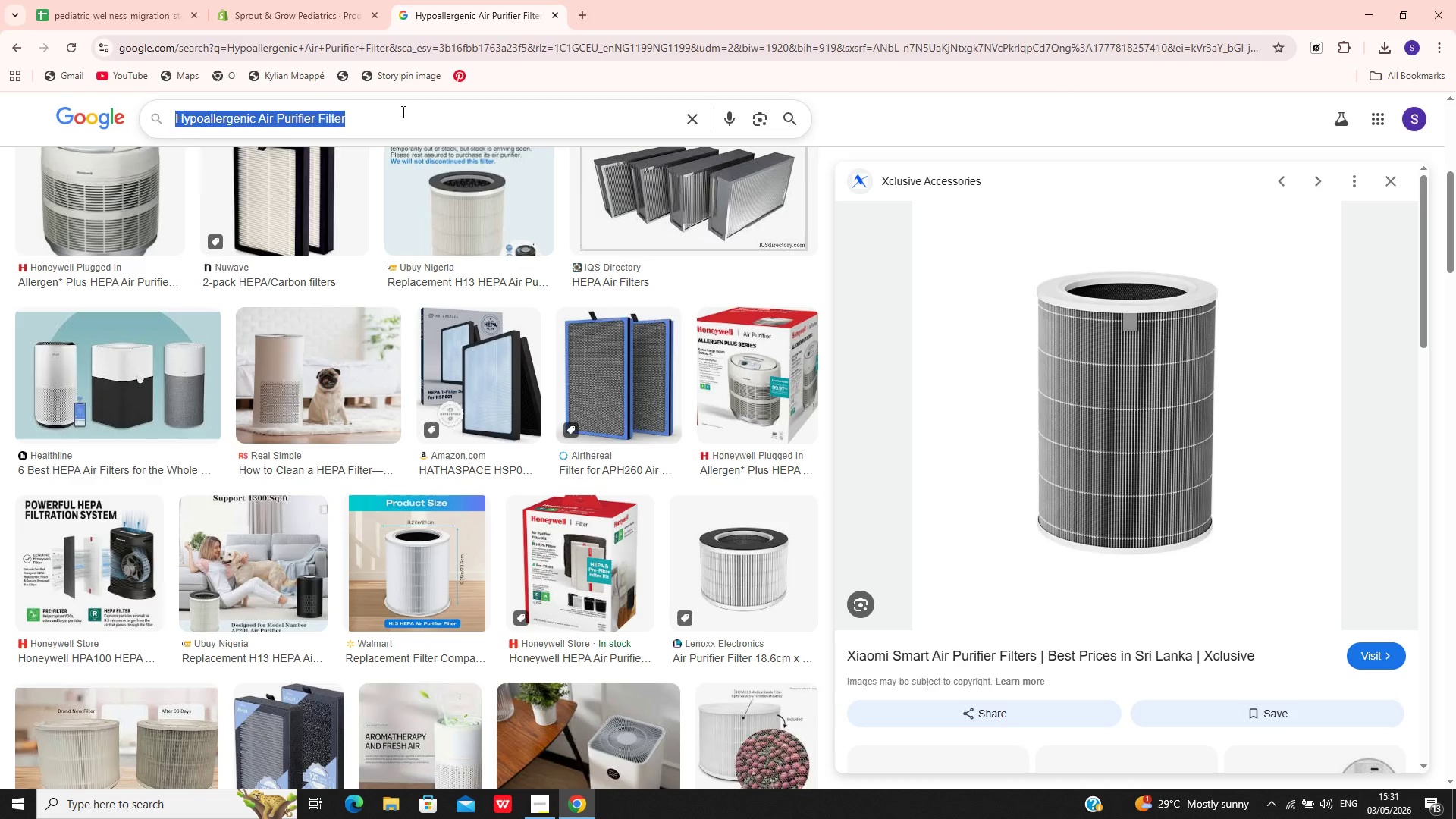 
key(Control+V)
 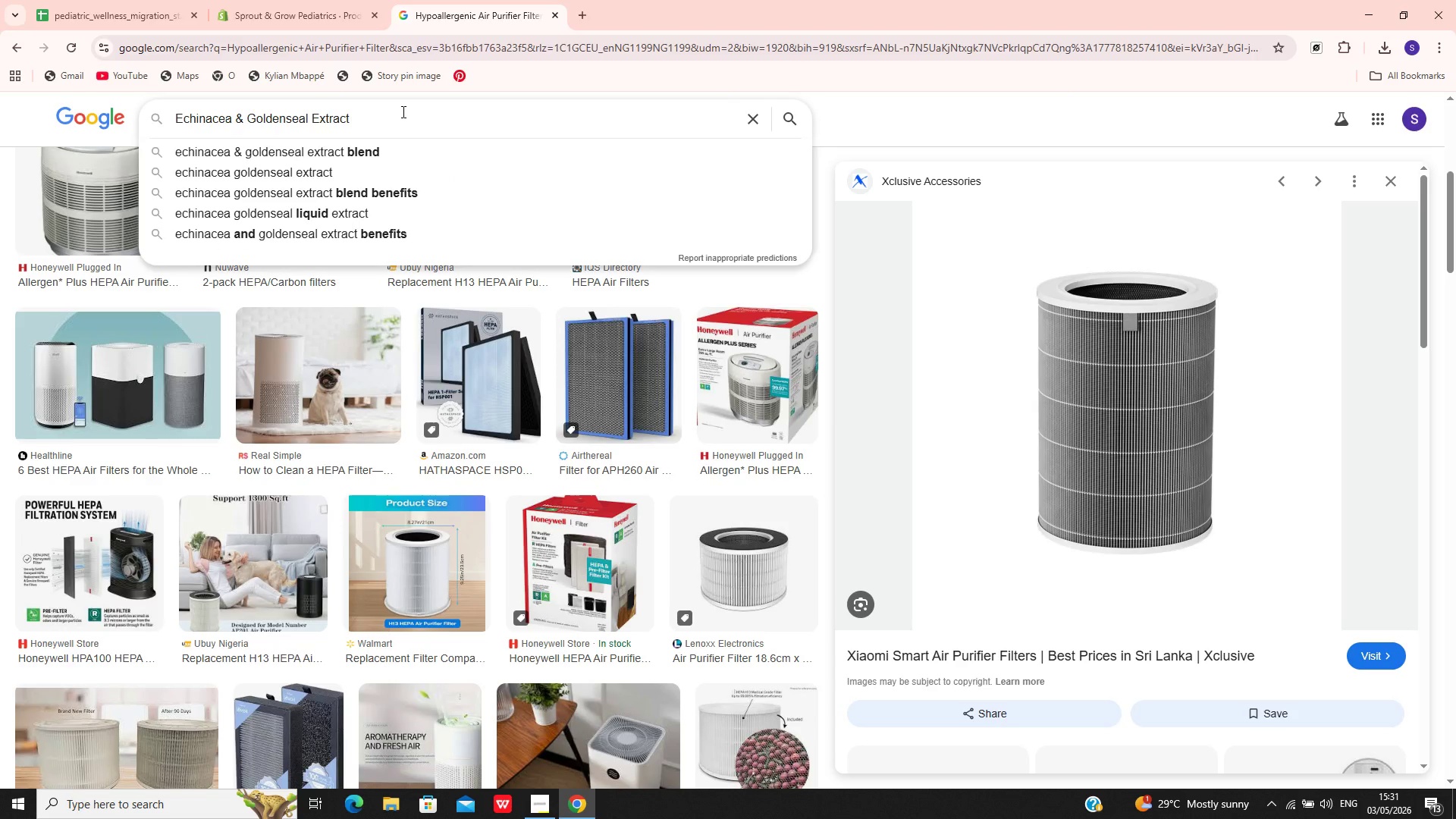 
key(Enter)
 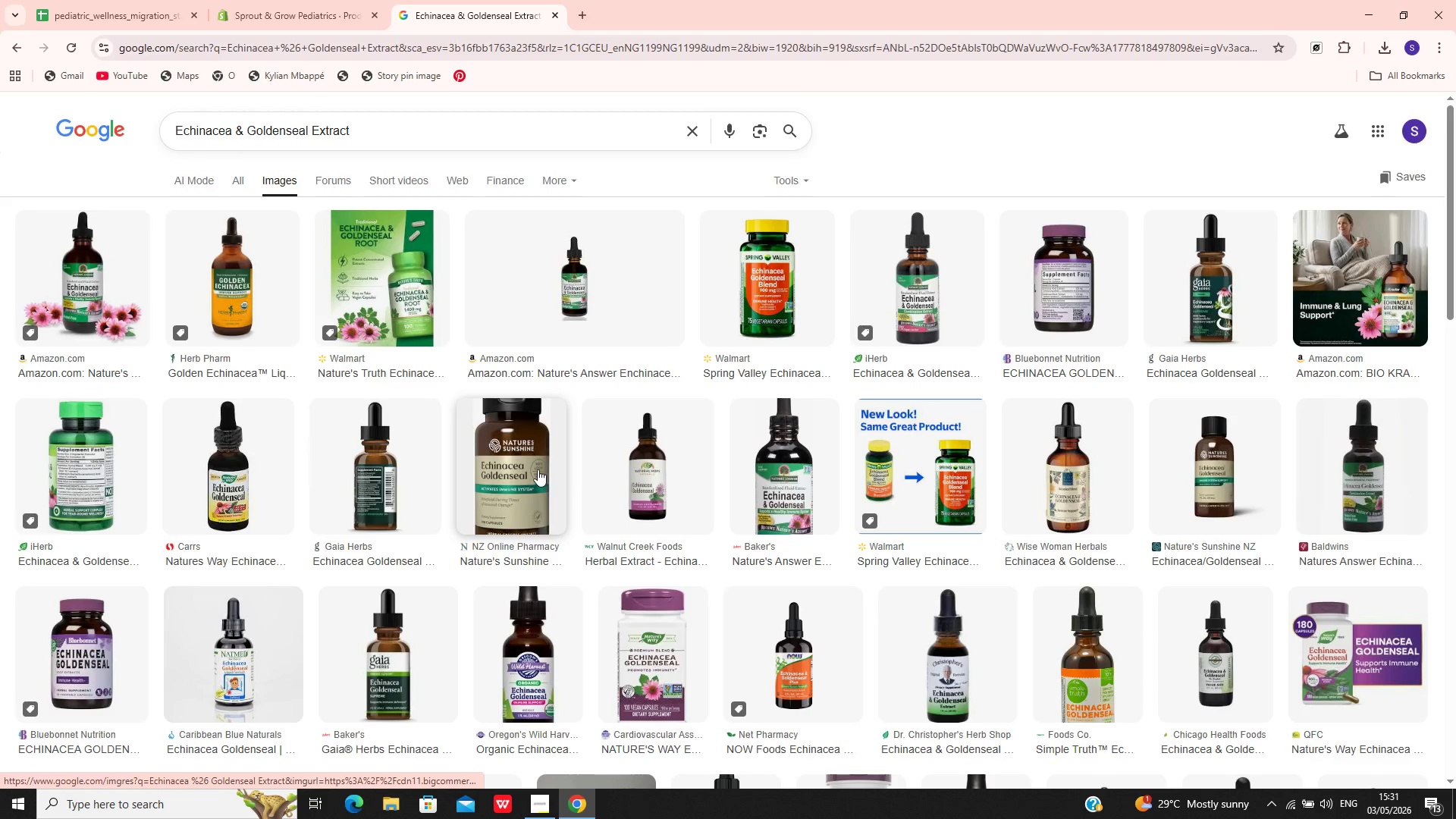 
wait(9.75)
 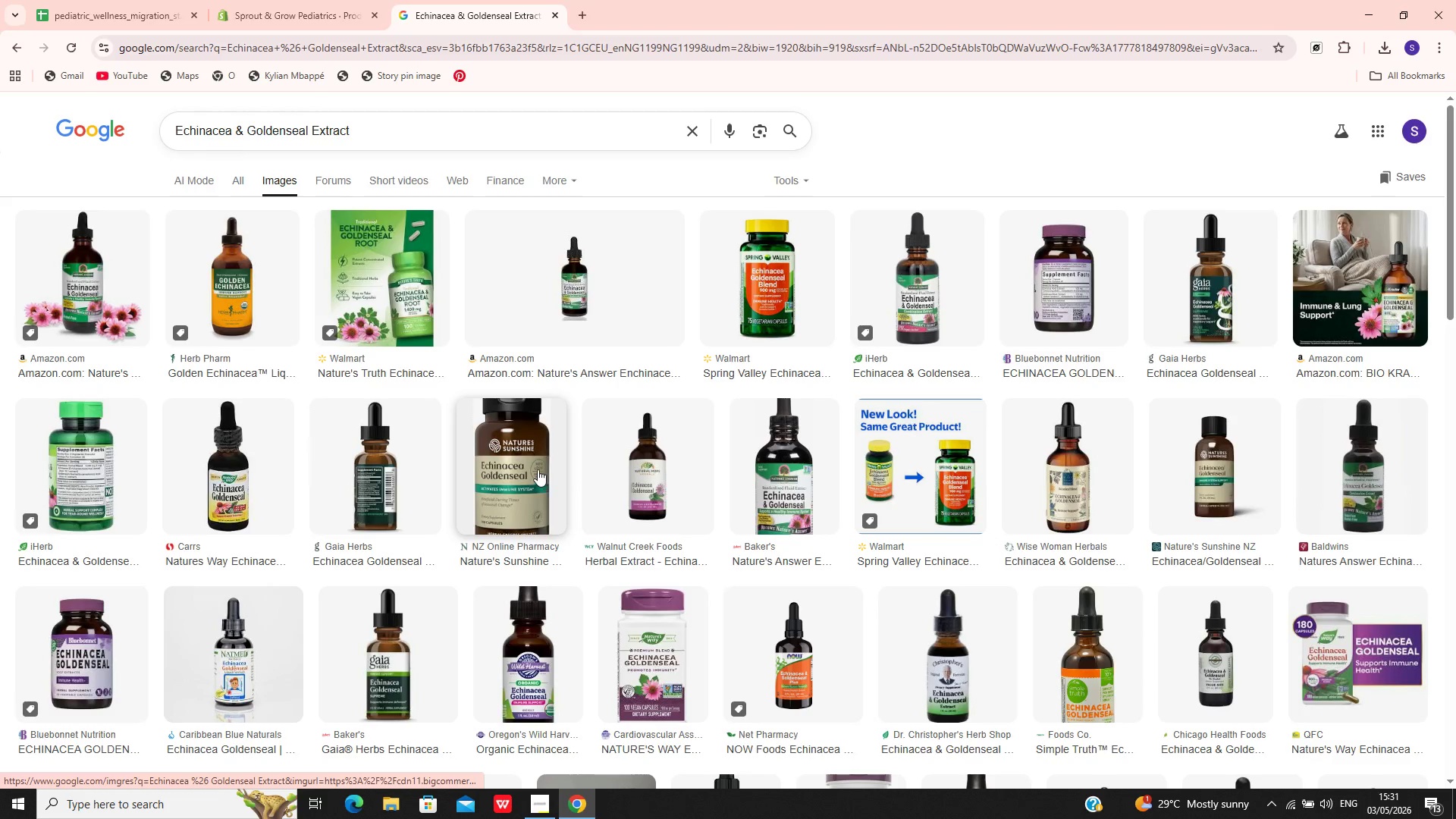 
left_click([264, 643])
 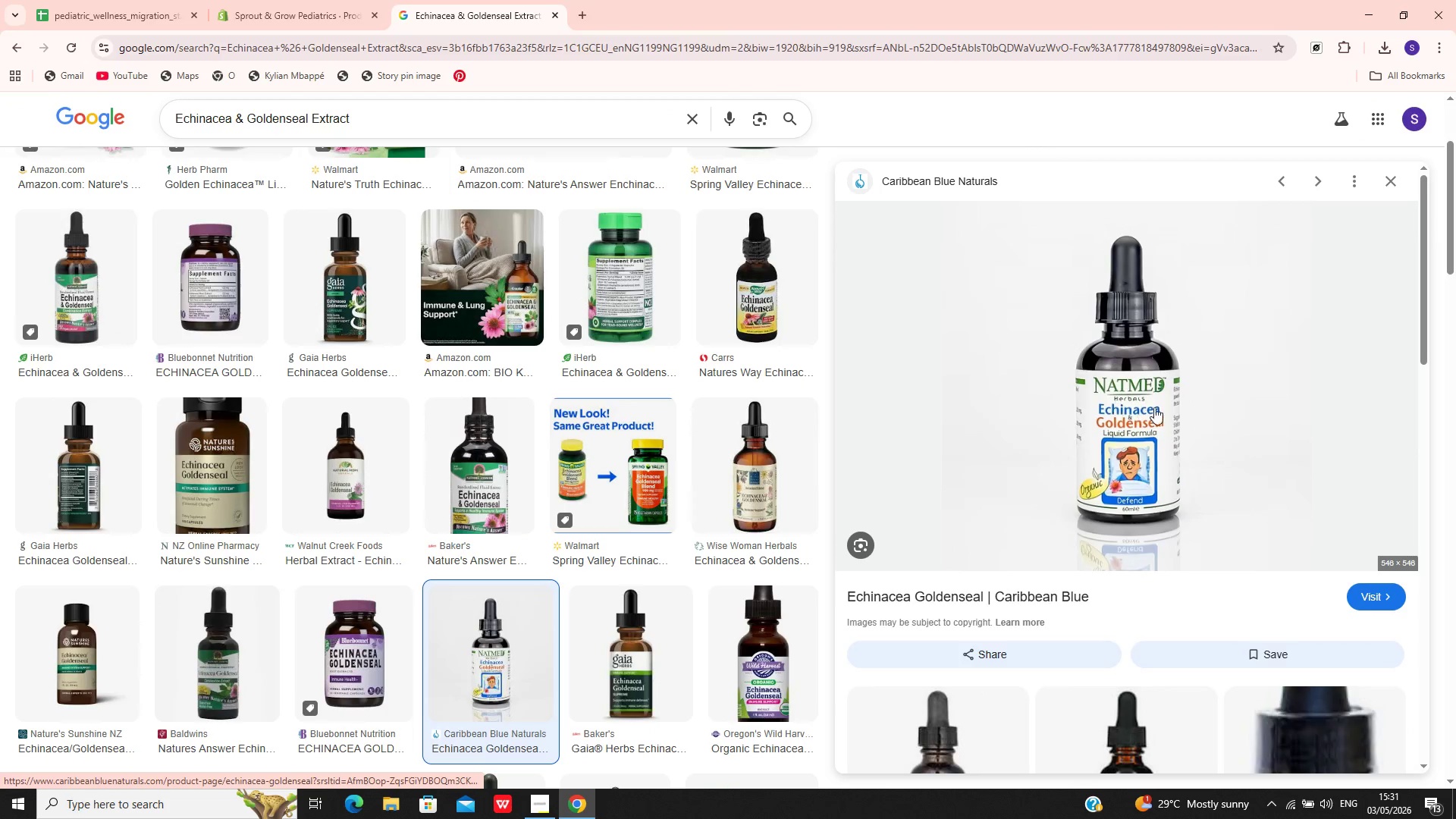 
left_click([1166, 383])
 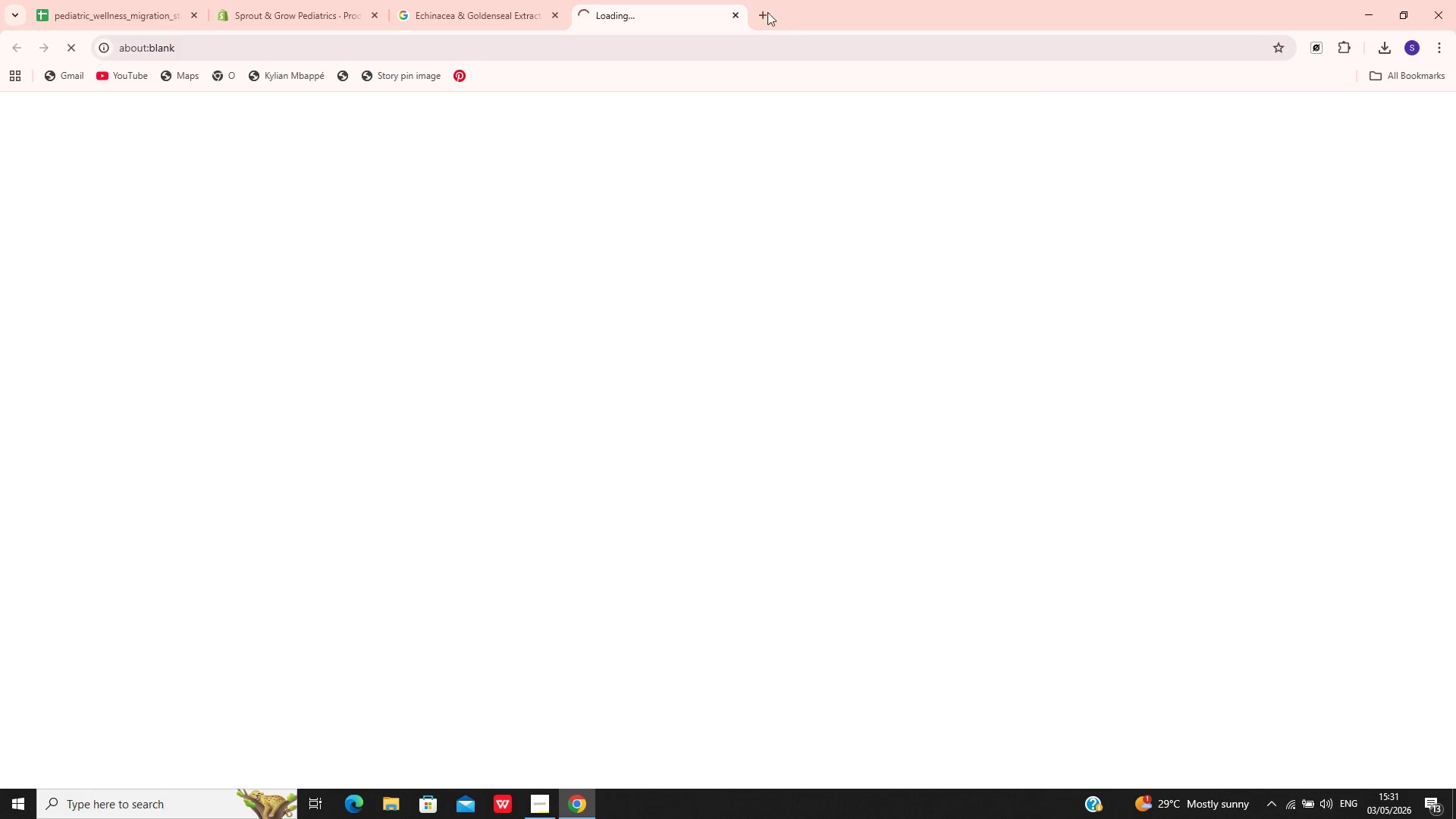 
left_click([739, 12])
 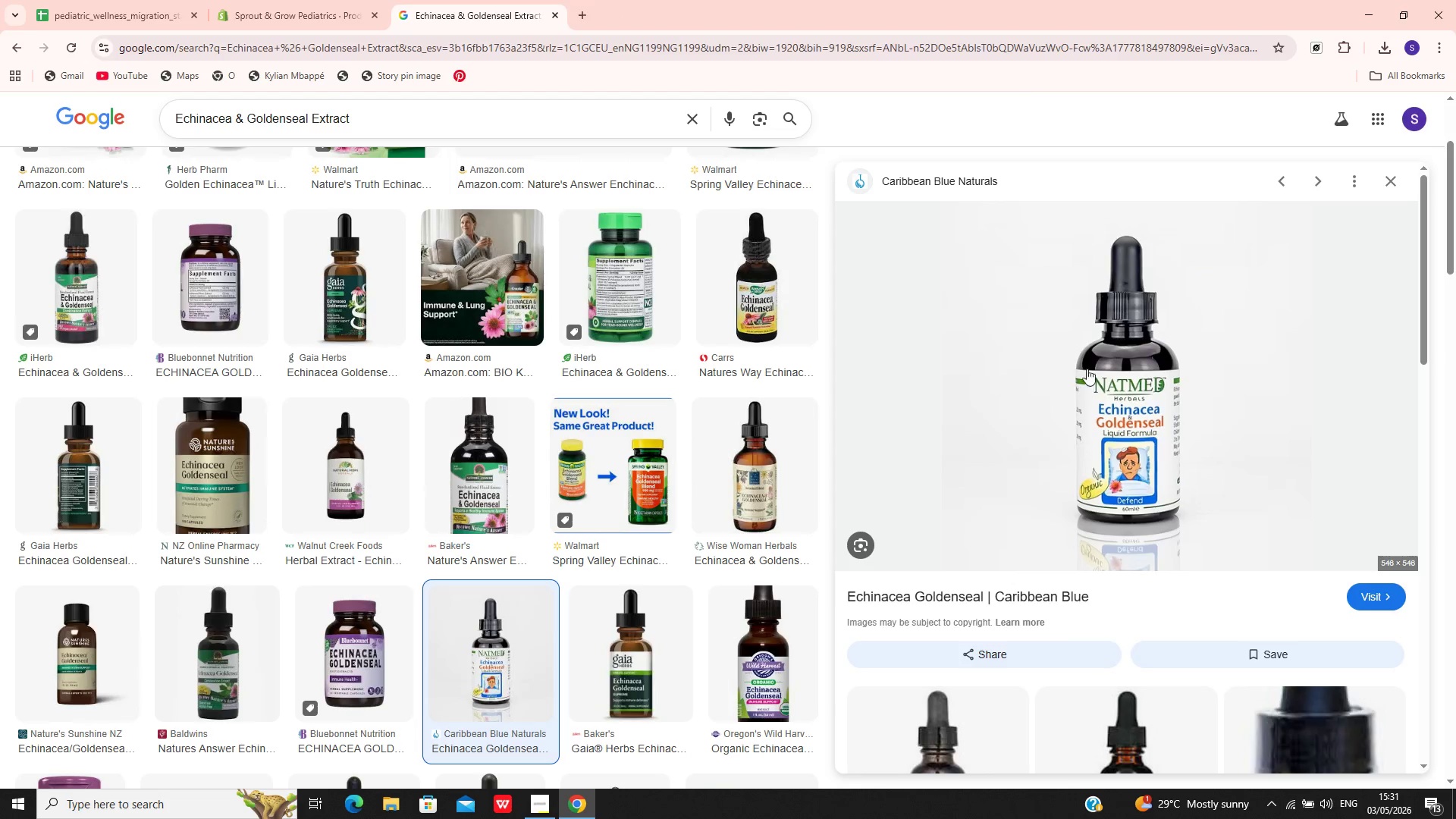 
right_click([1091, 356])
 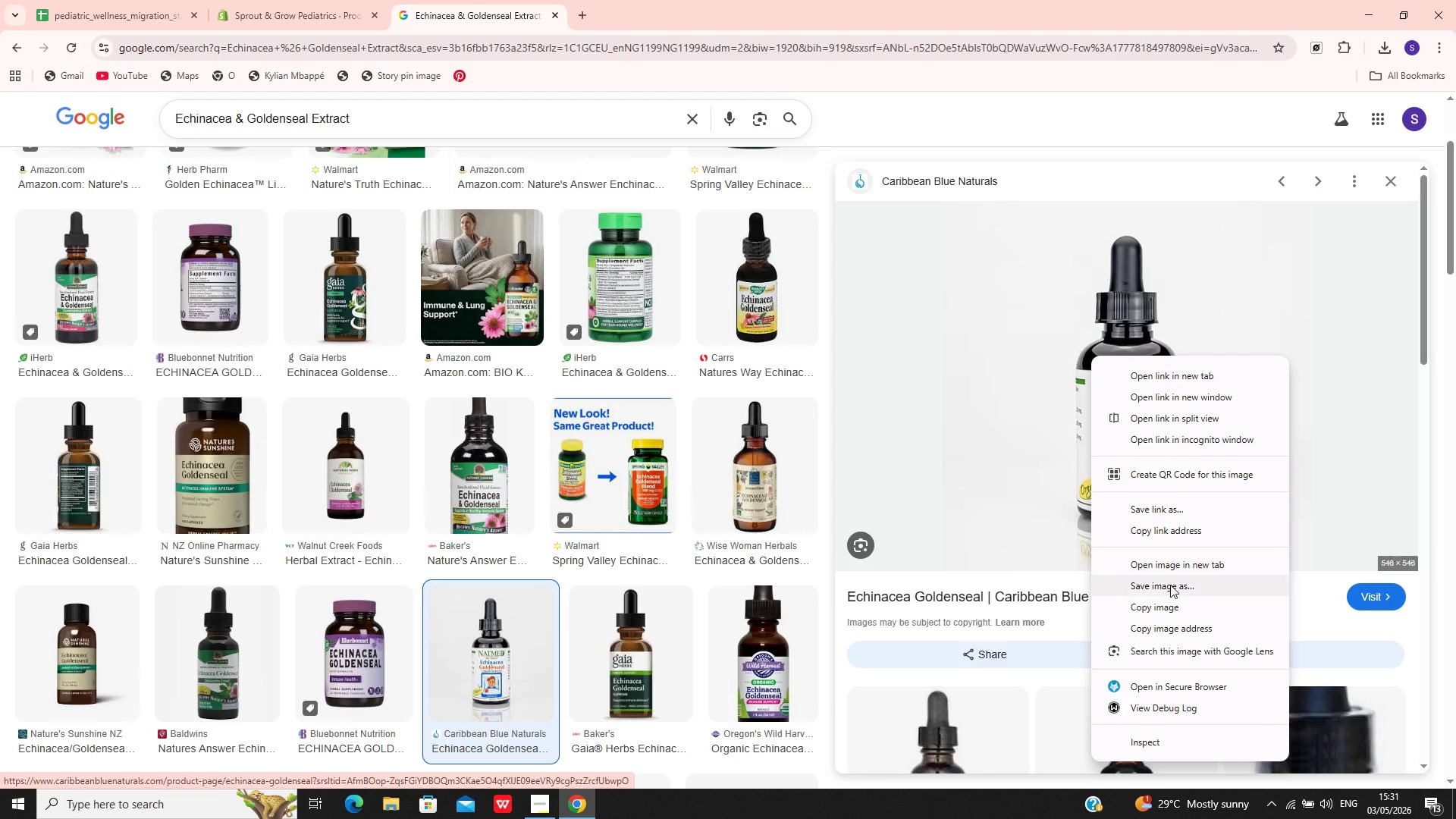 
left_click([1170, 586])
 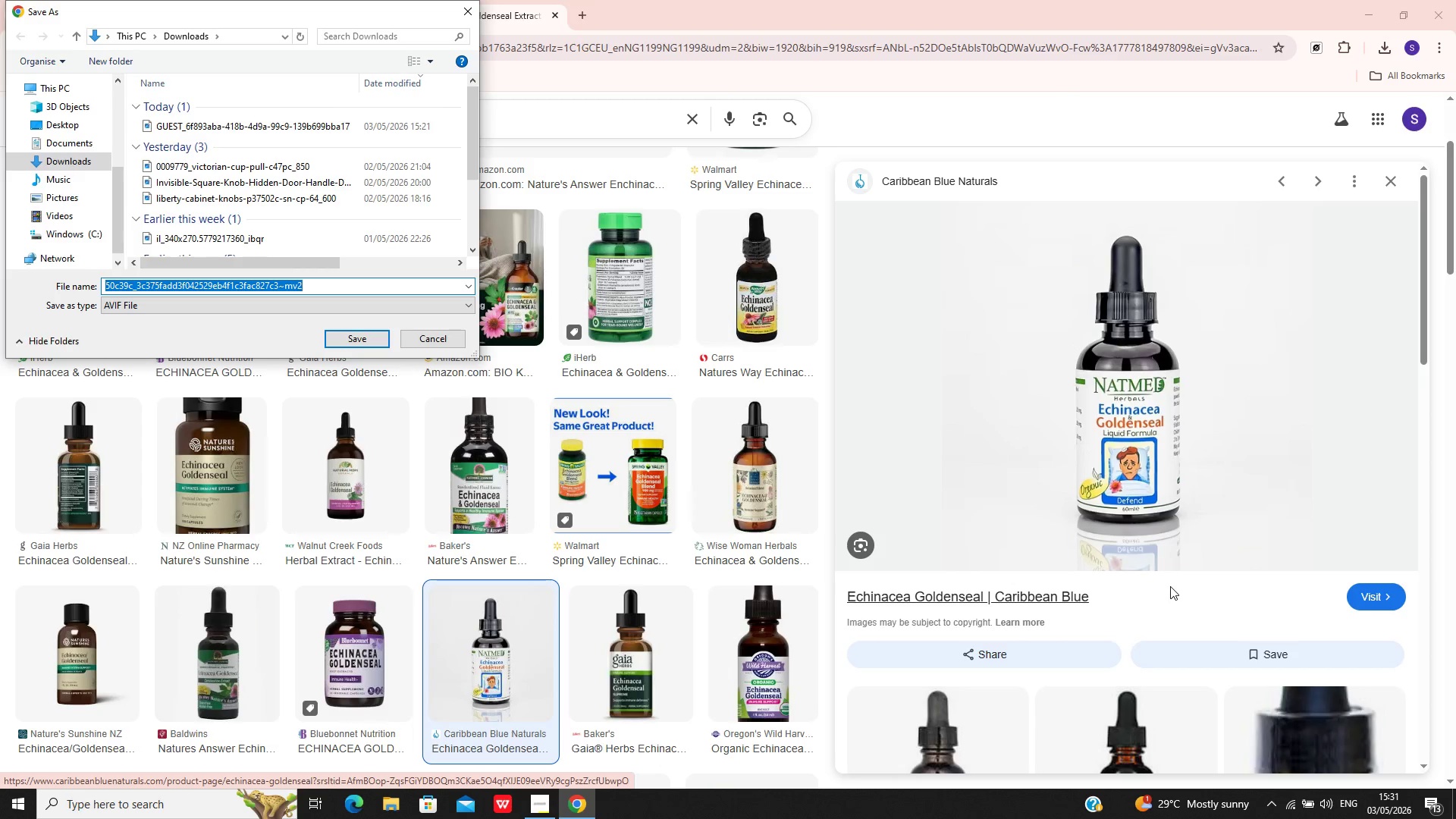 
wait(13.52)
 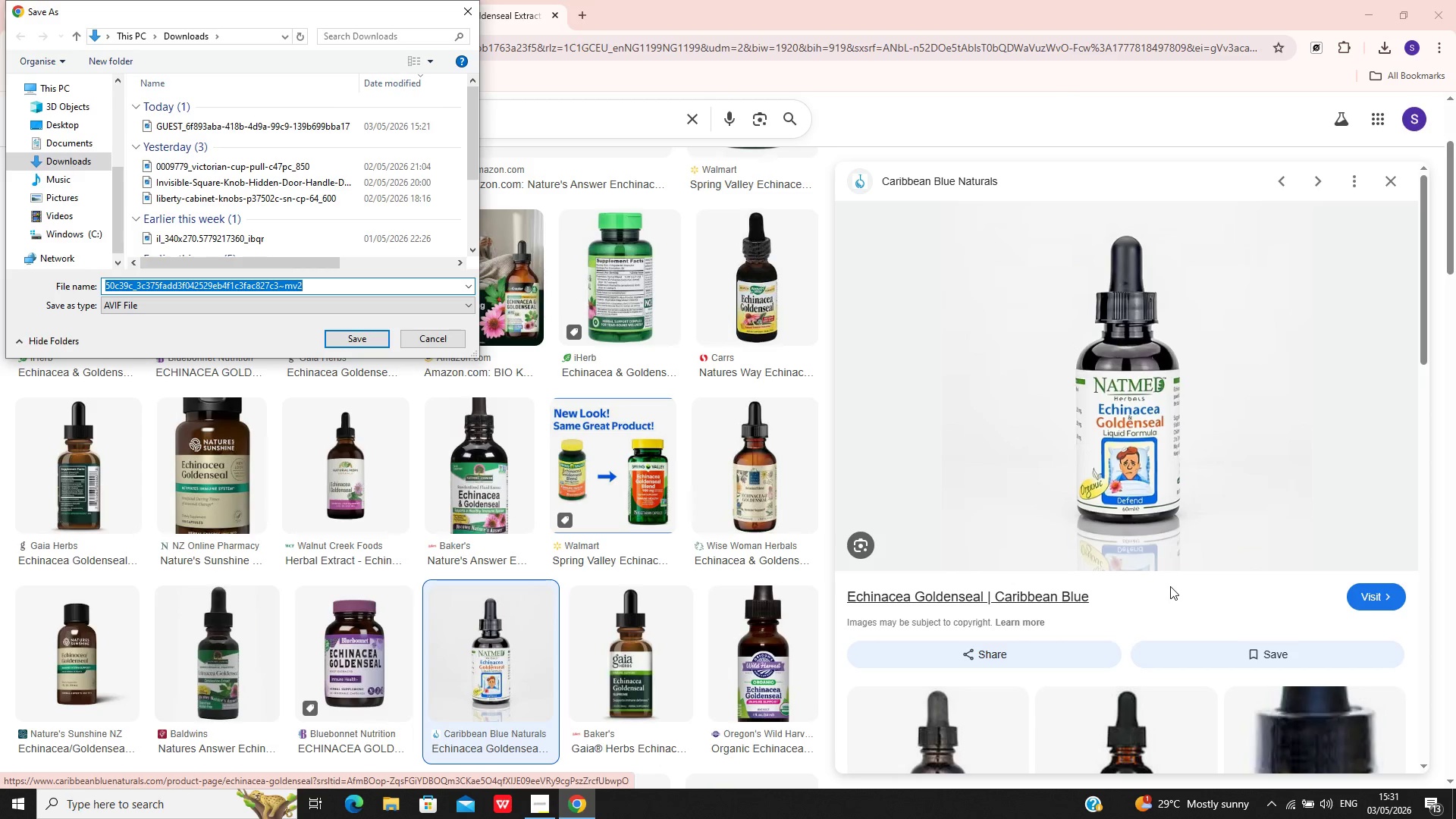 
left_click([372, 347])
 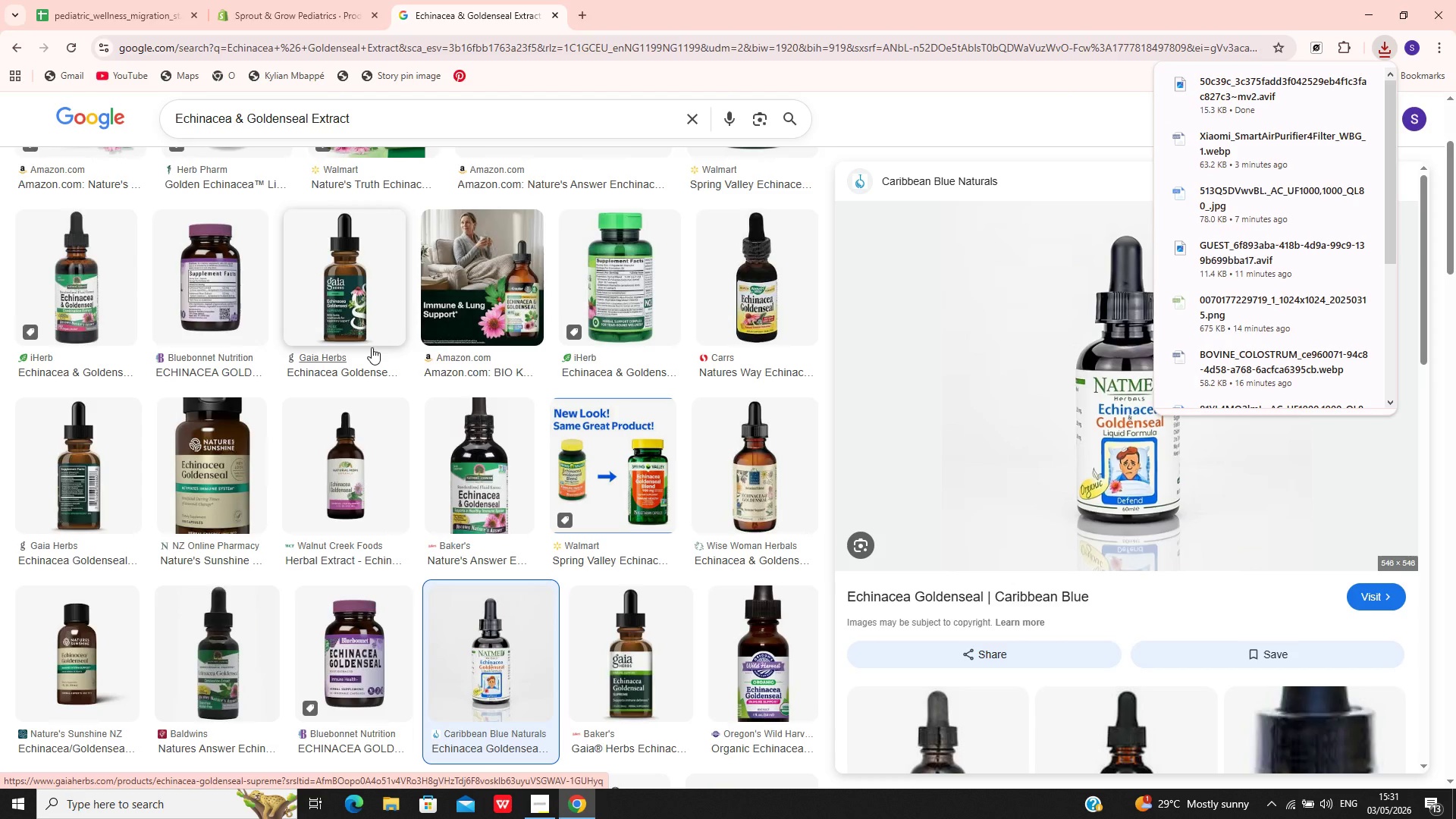 
wait(12.91)
 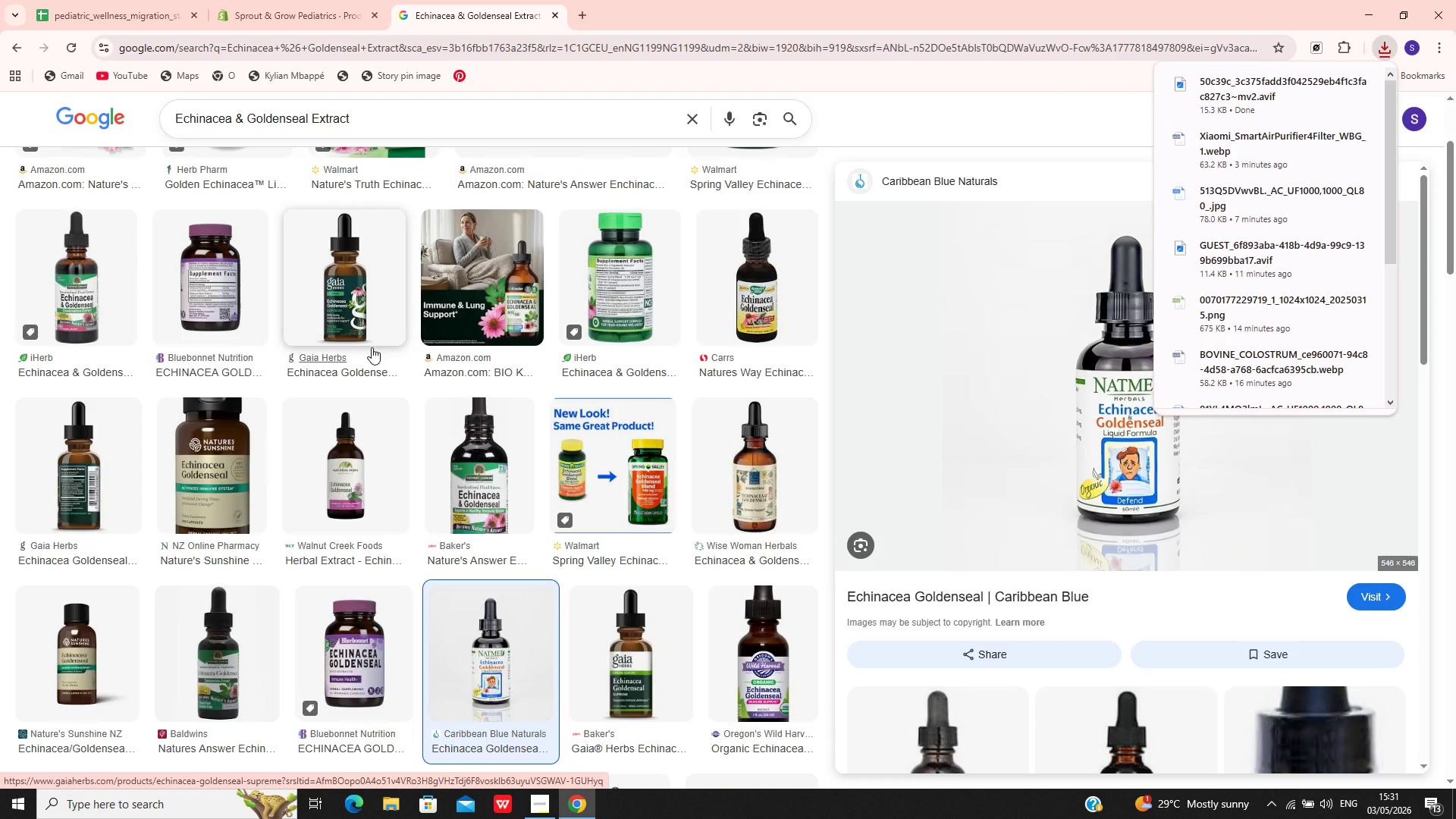 
left_click([260, 0])
 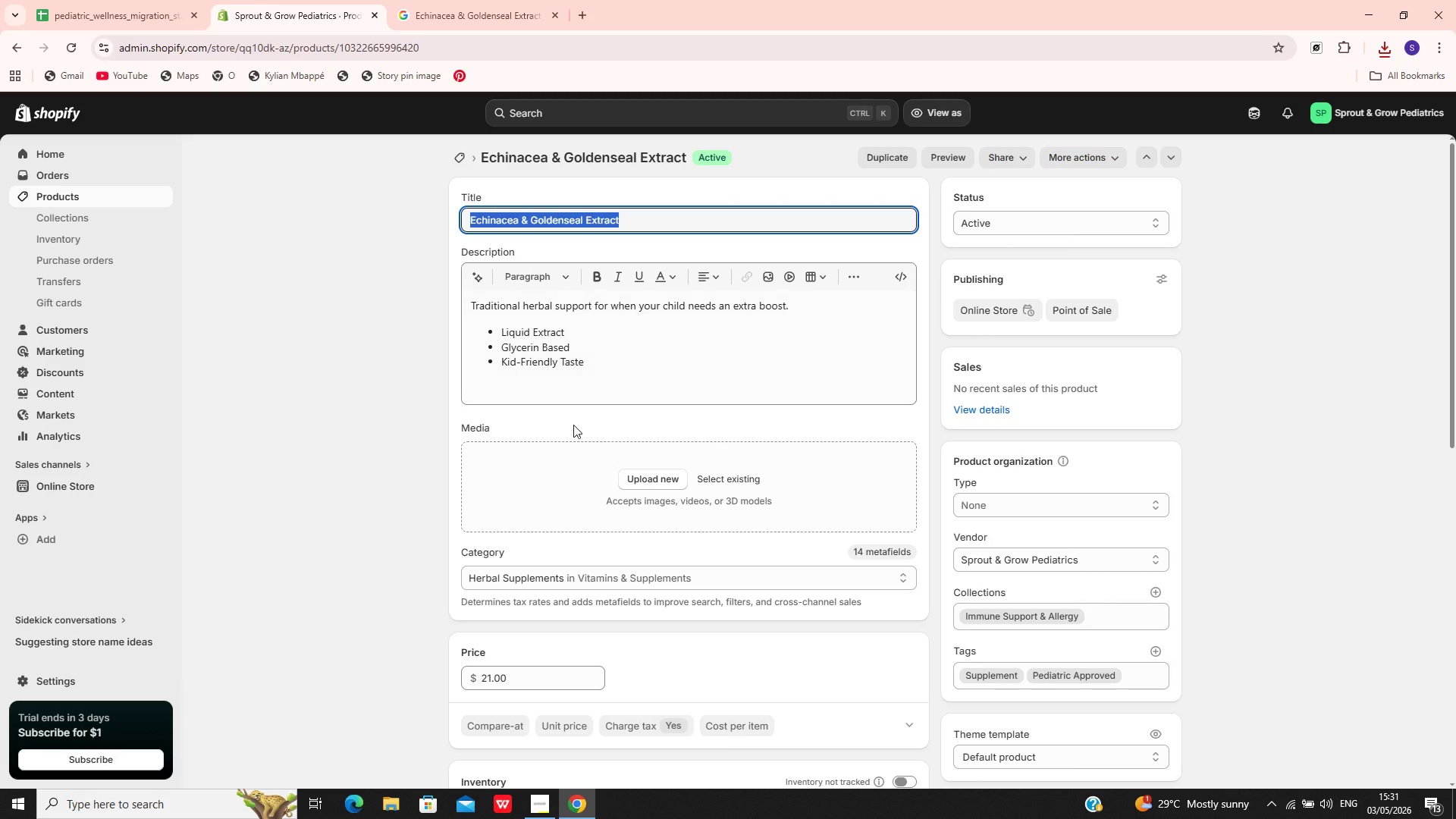 
left_click([570, 459])
 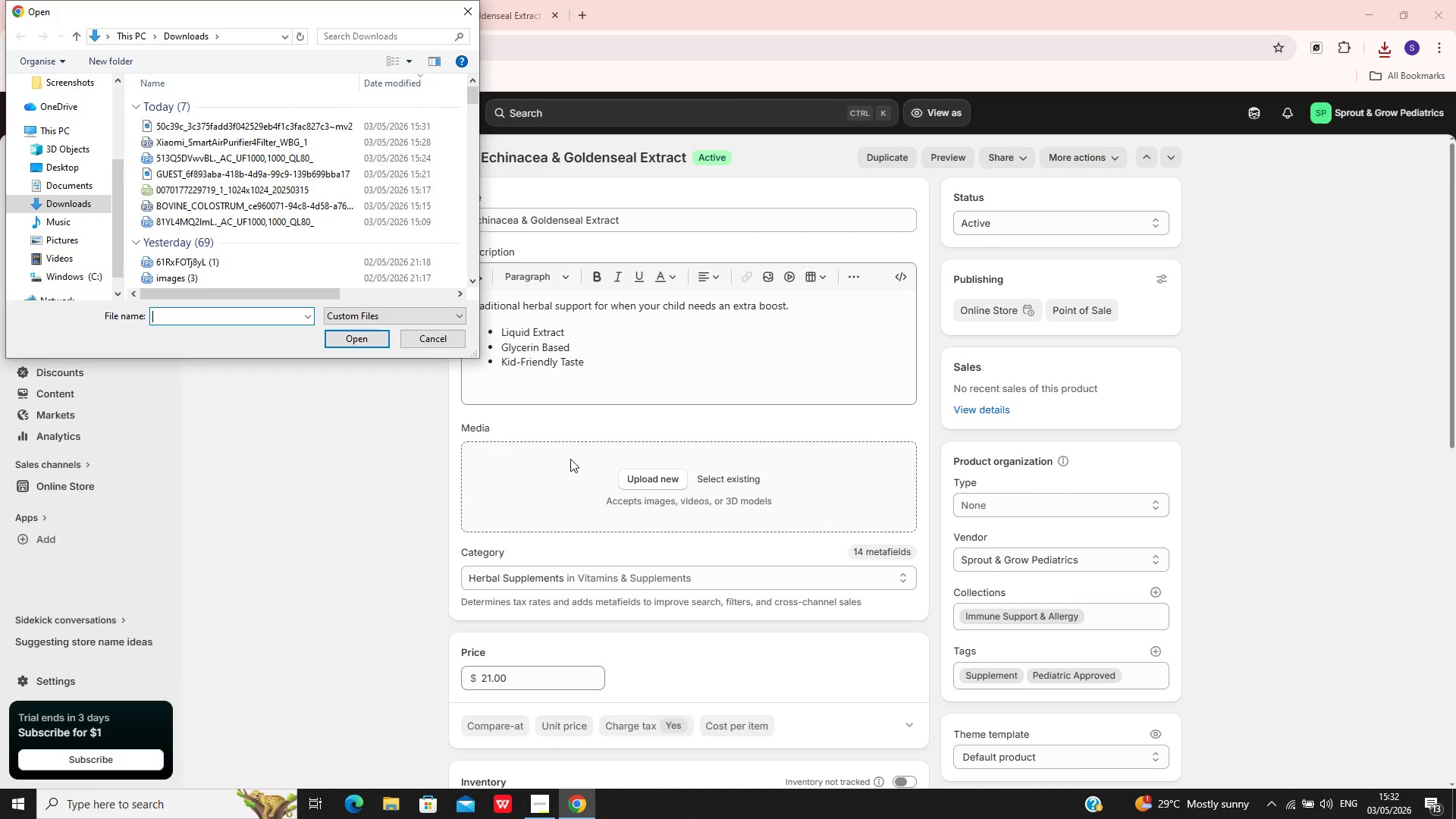 
wait(39.88)
 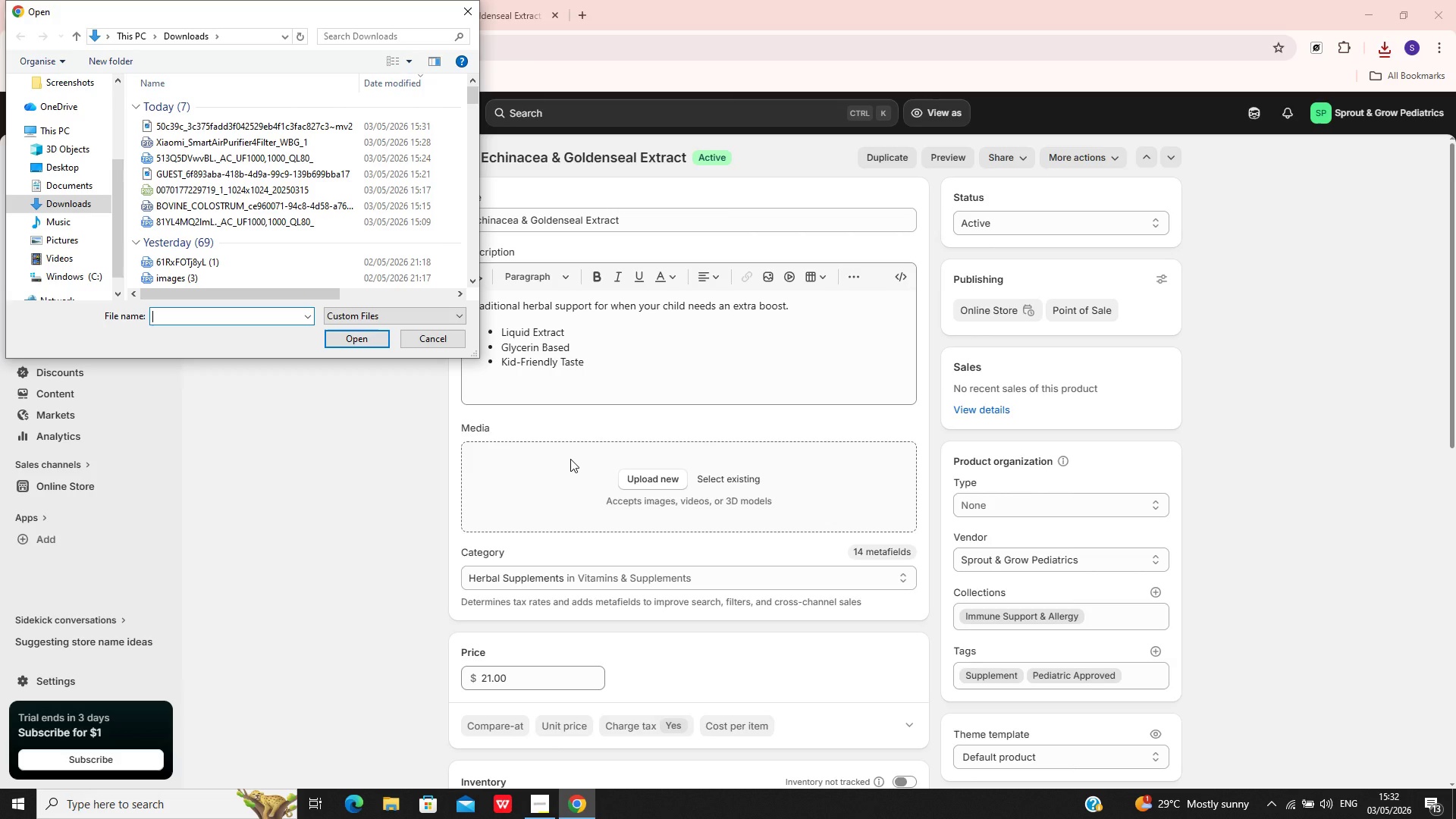 
left_click([266, 126])
 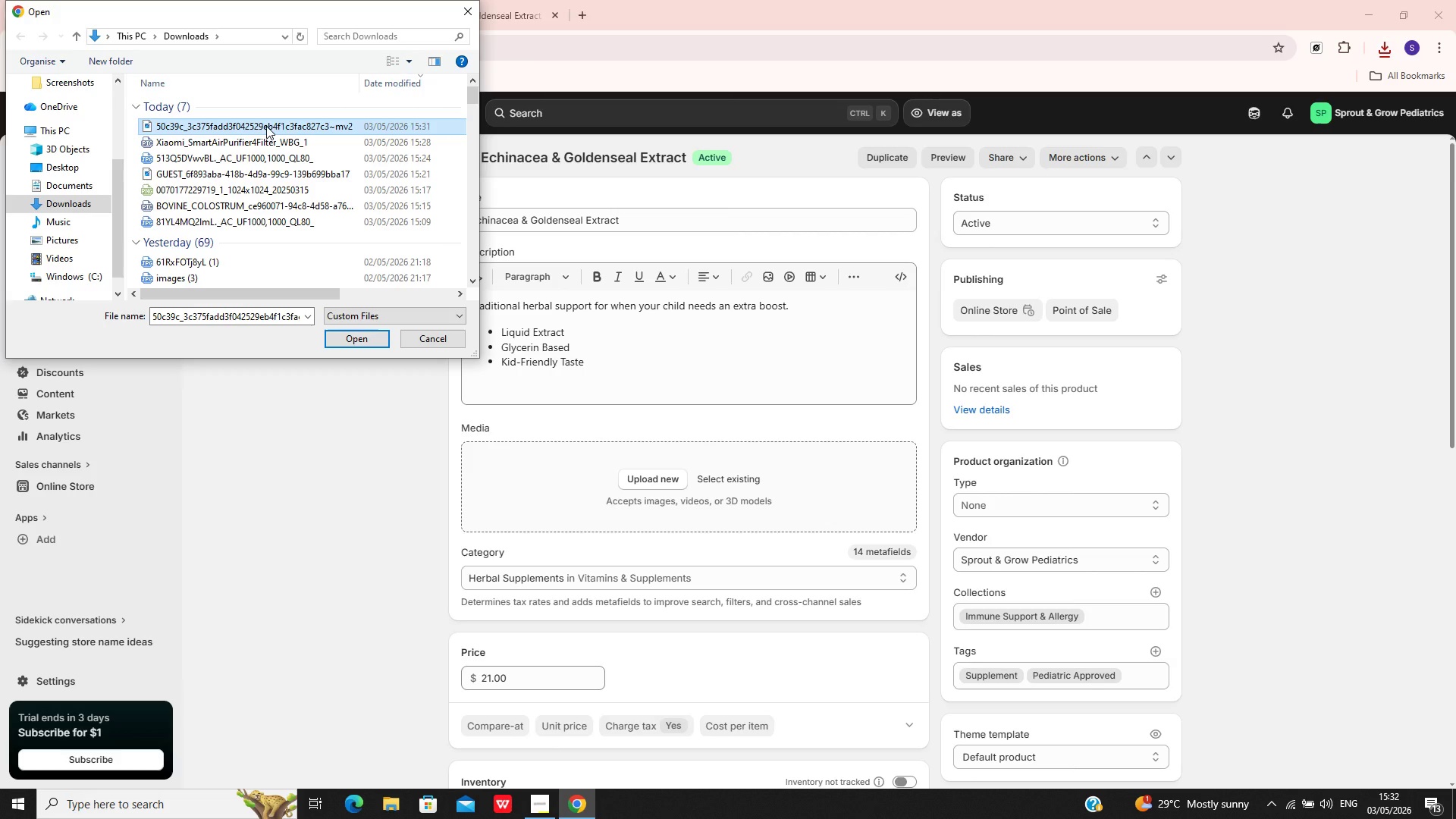 
wait(8.72)
 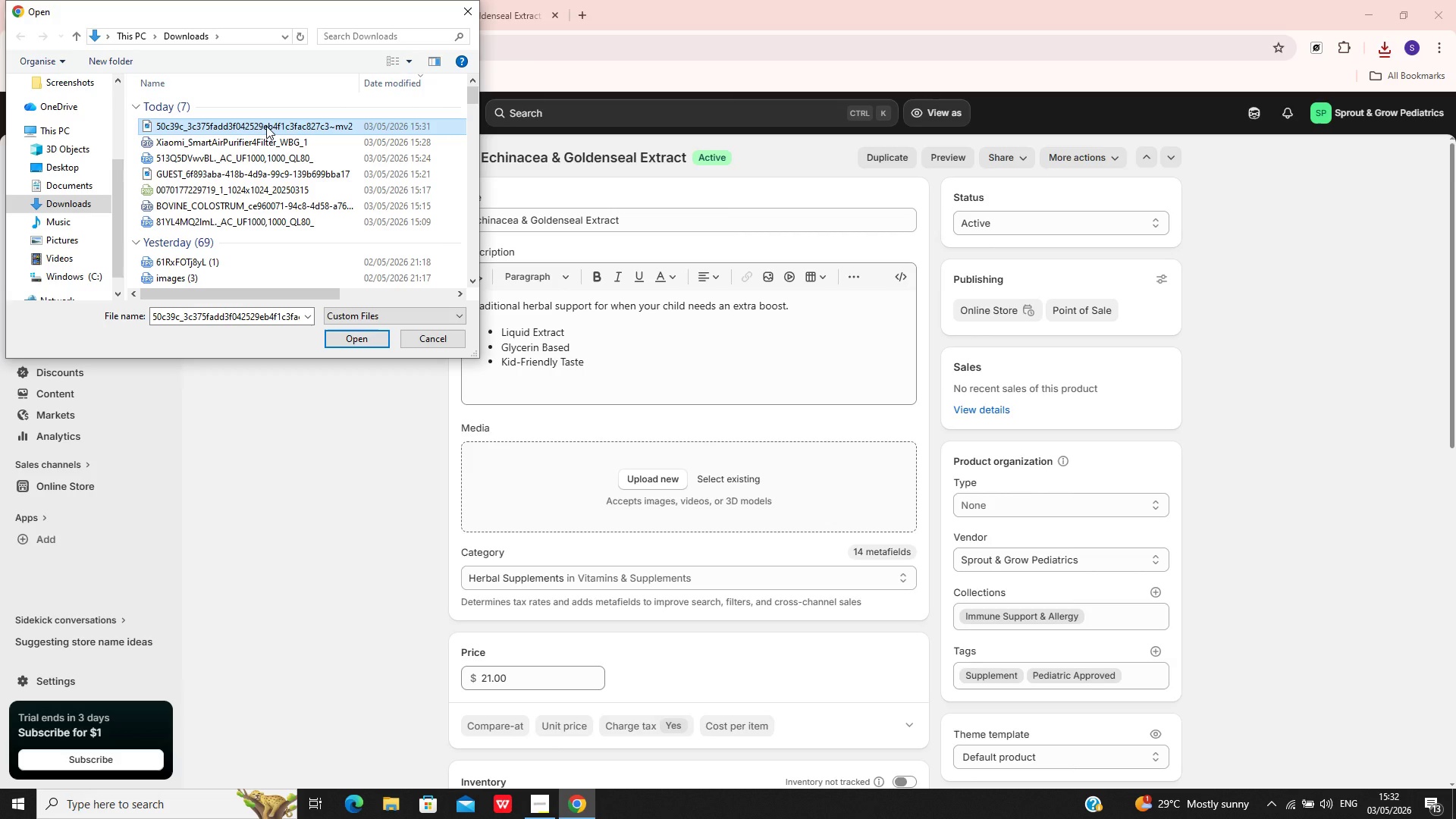 
left_click_drag(start_coordinate=[361, 336], to_coordinate=[548, 515])
 